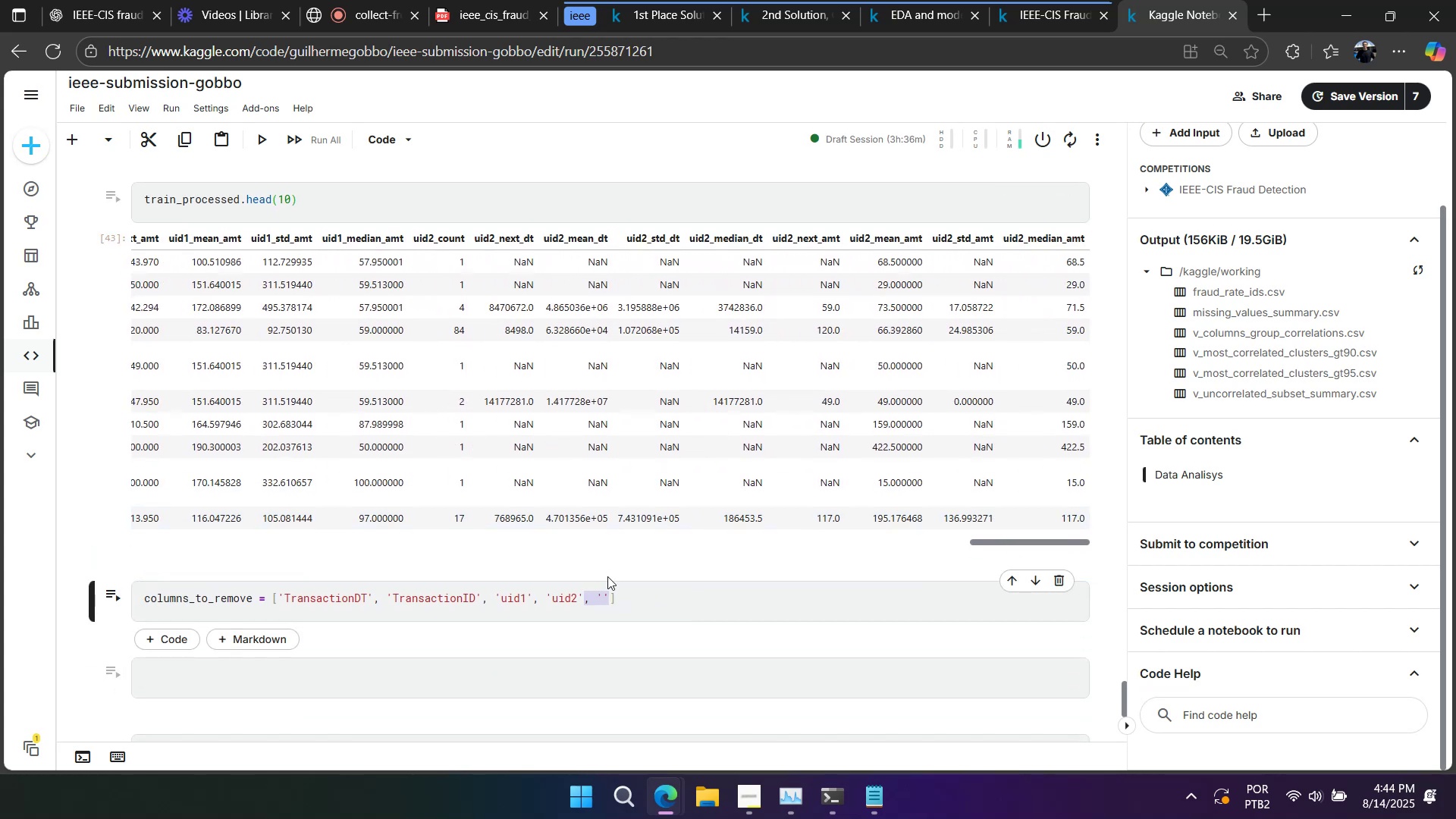 
key(Backspace)
 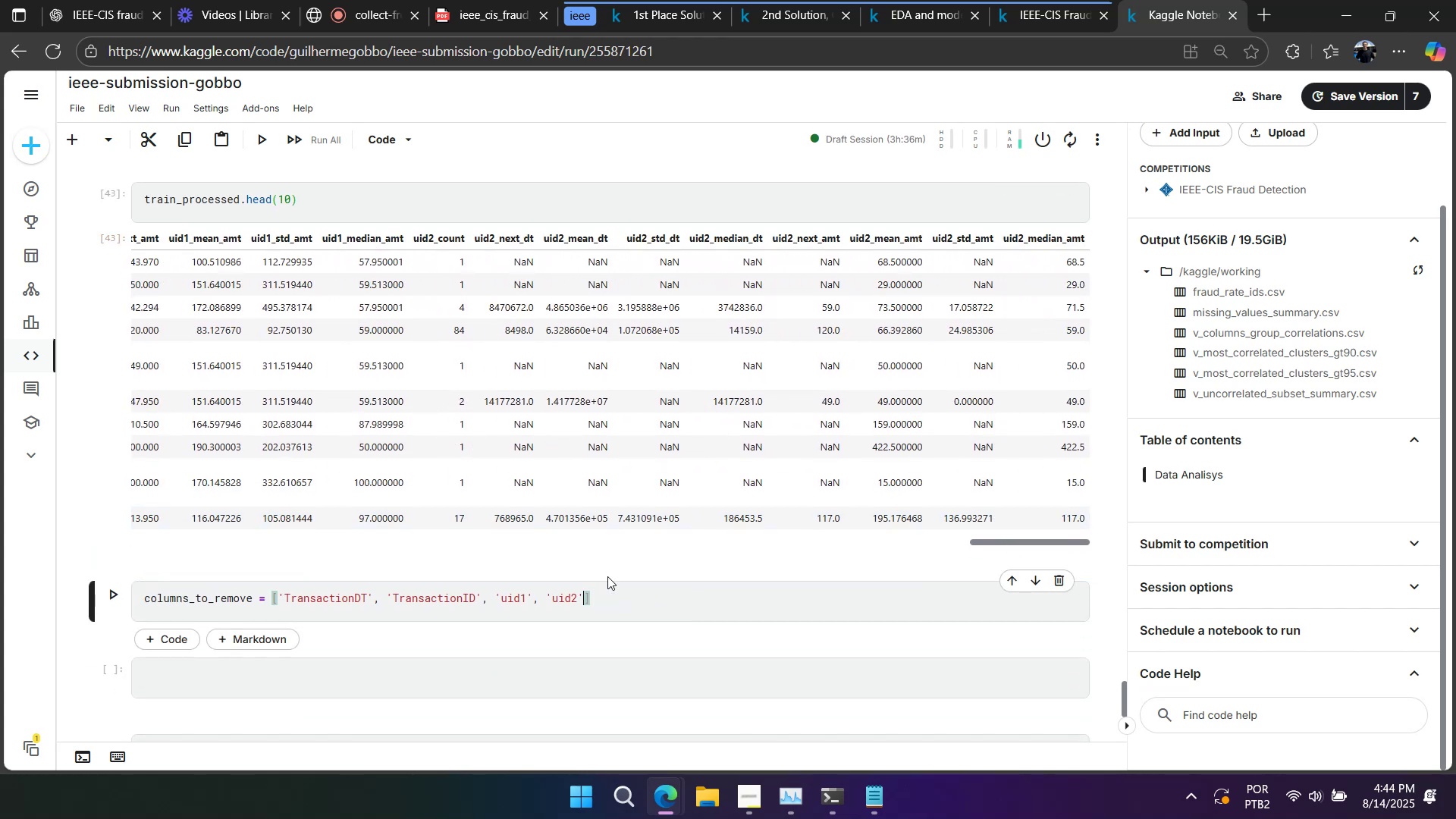 
key(Shift+Enter)
 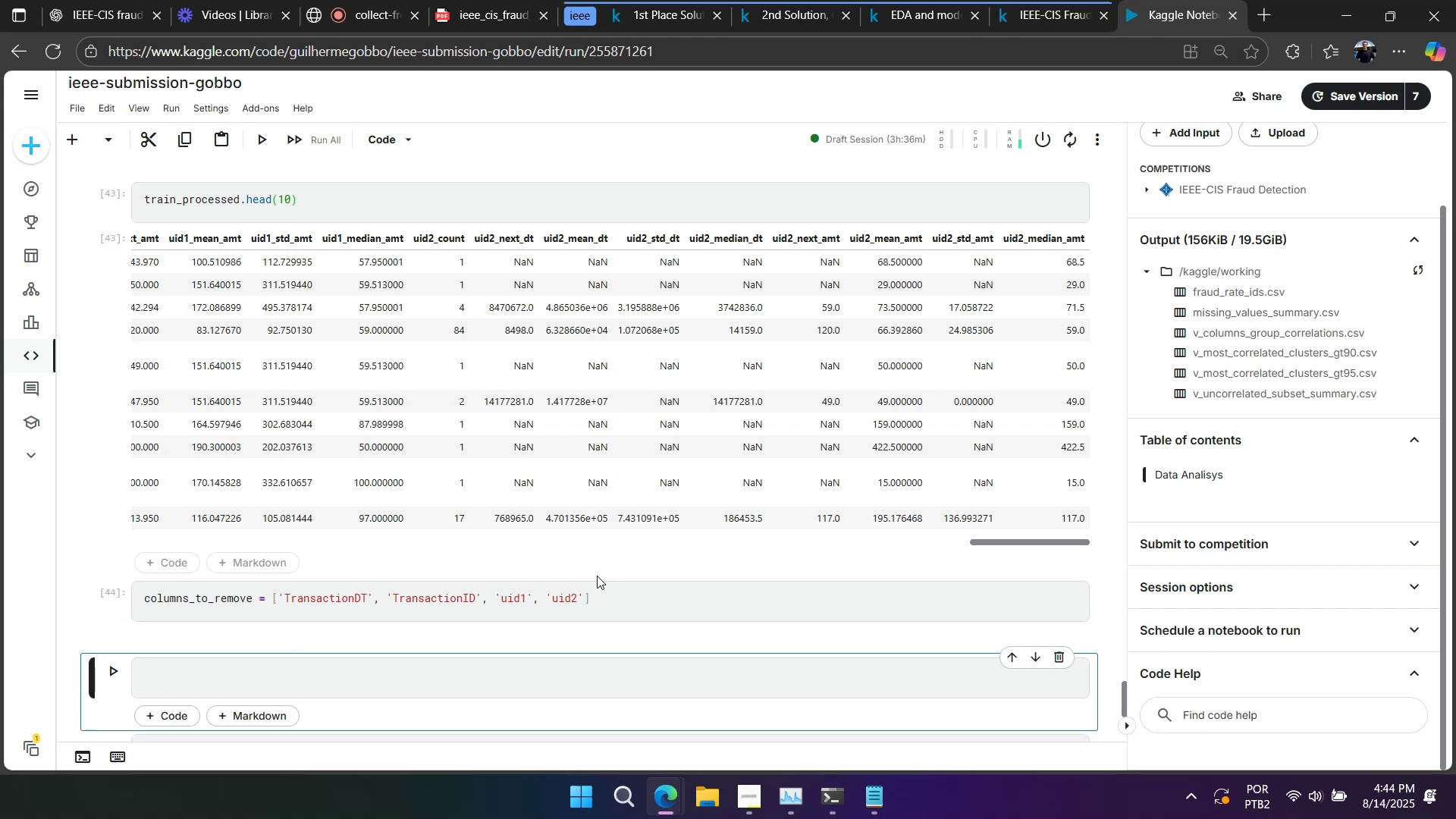 
scroll: coordinate [165, 441], scroll_direction: down, amount: 1.0
 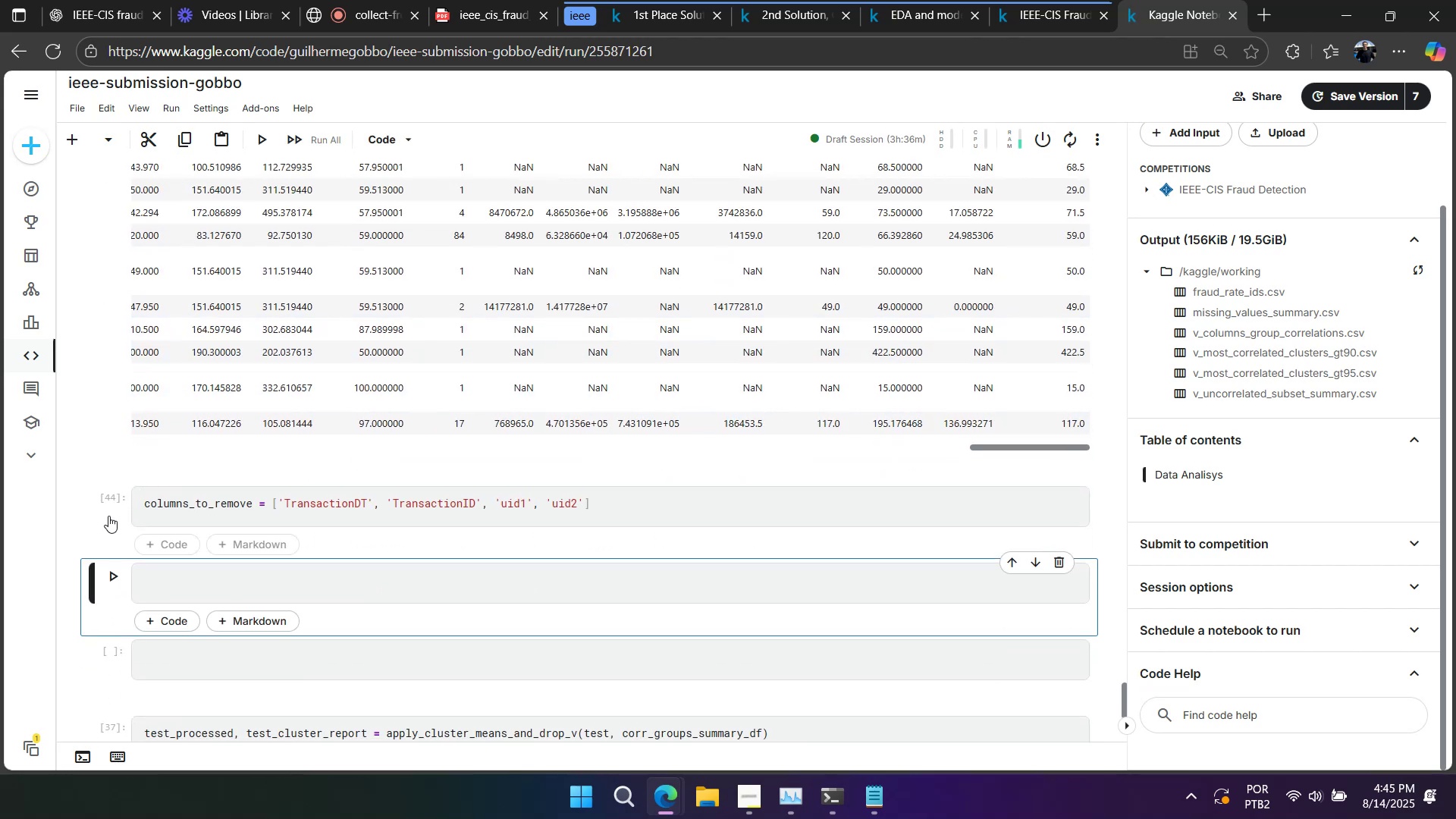 
left_click([108, 516])
 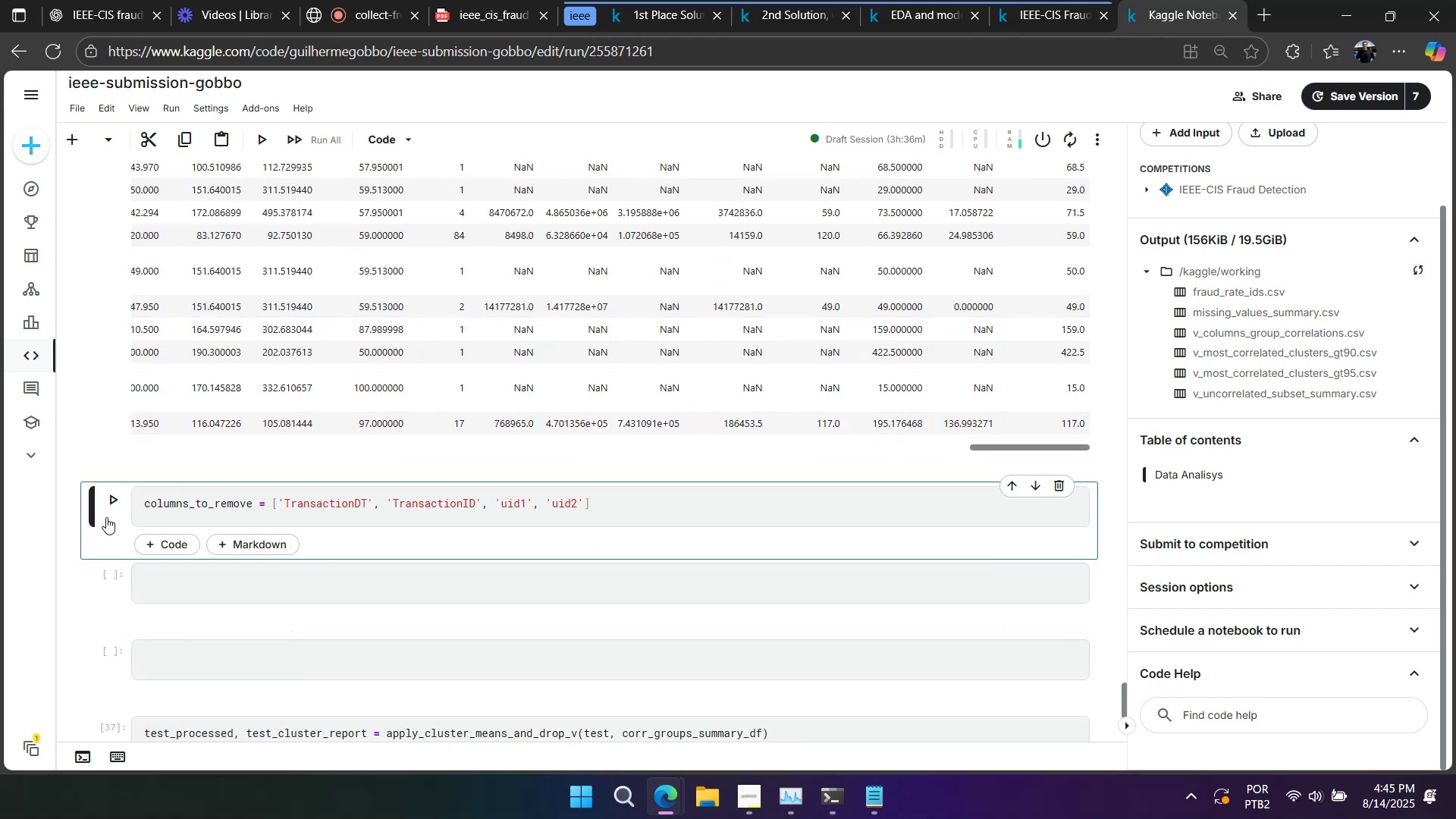 
key(A)
 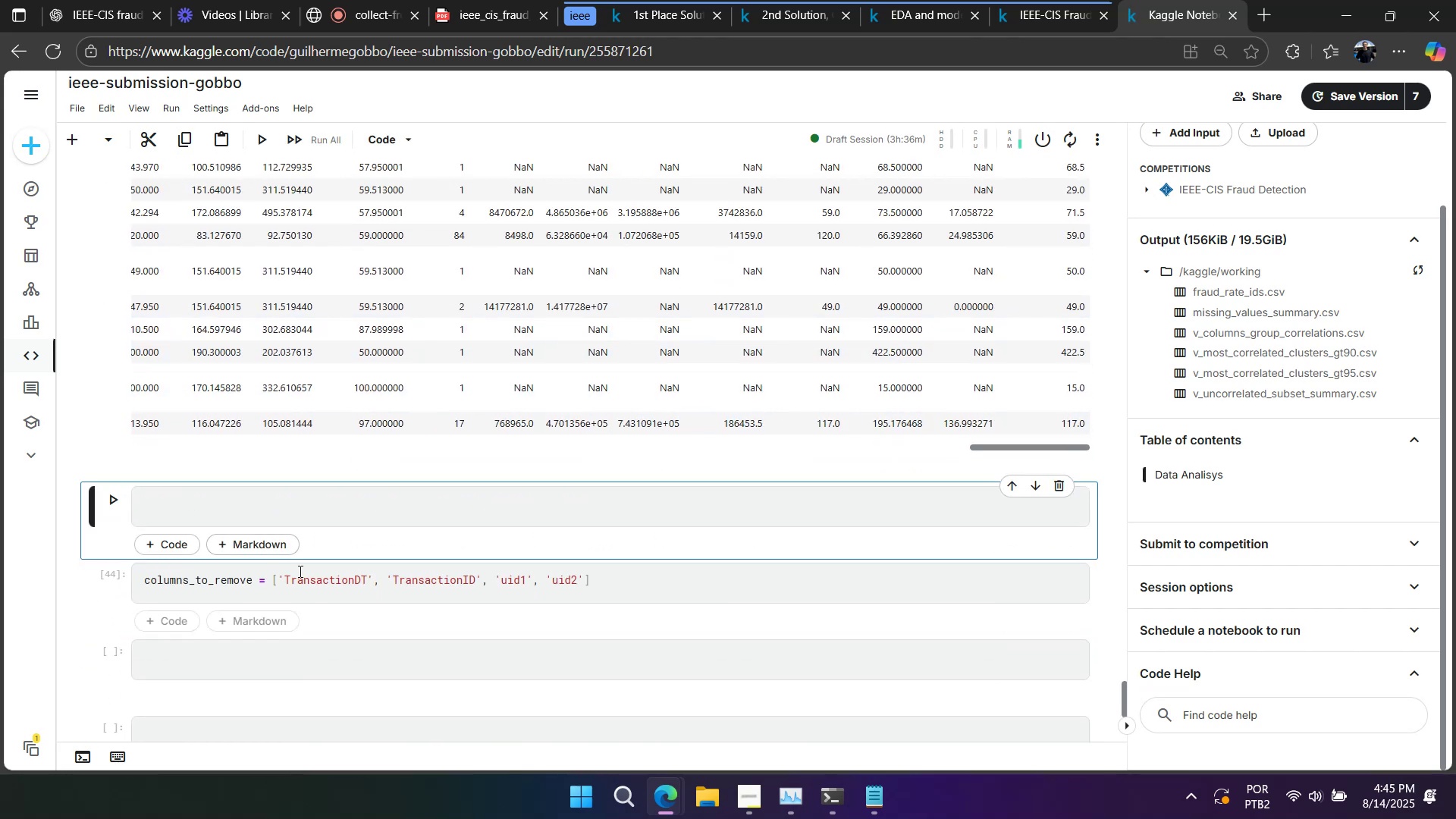 
left_click([302, 582])
 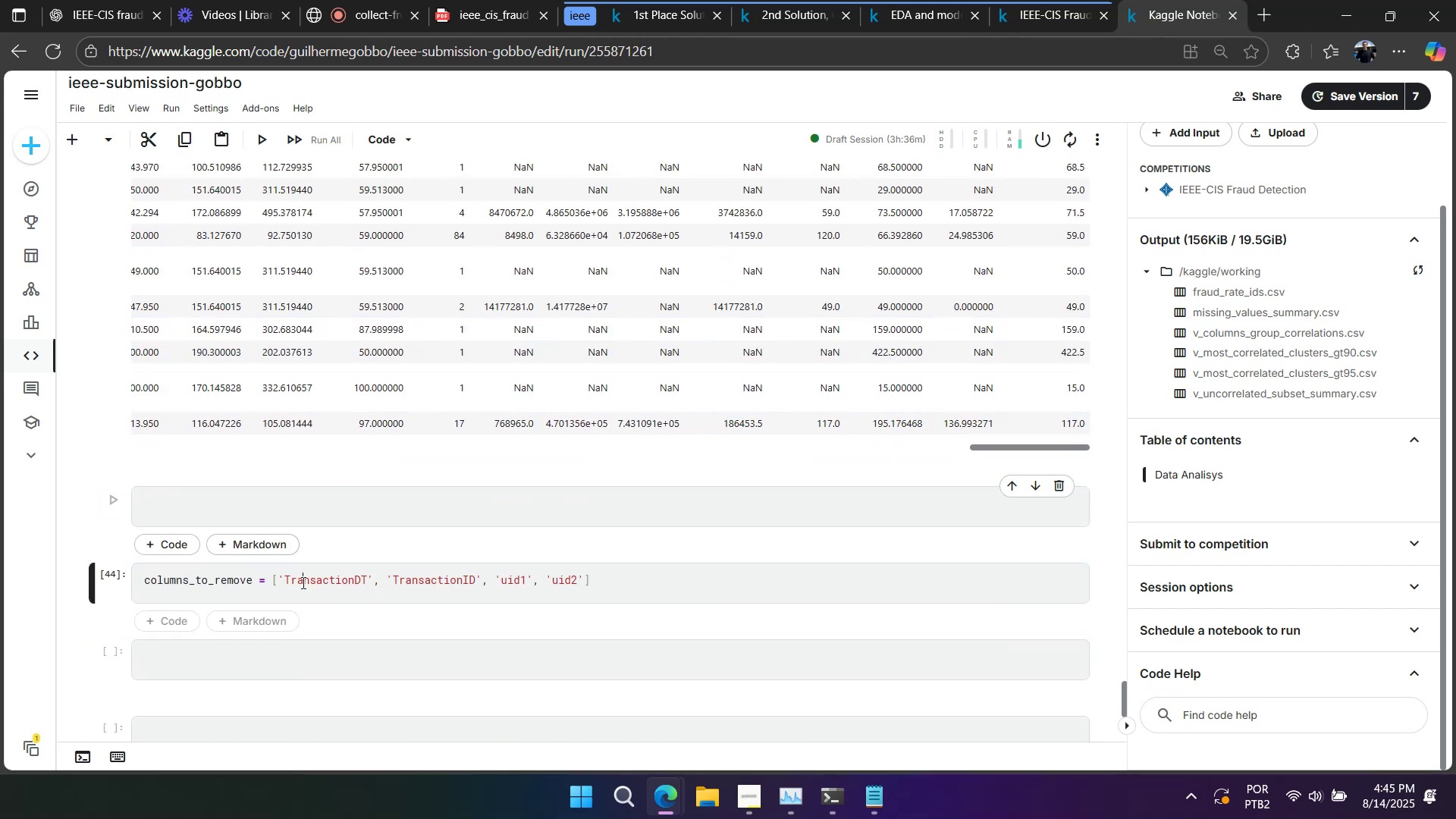 
key(Control+A)
 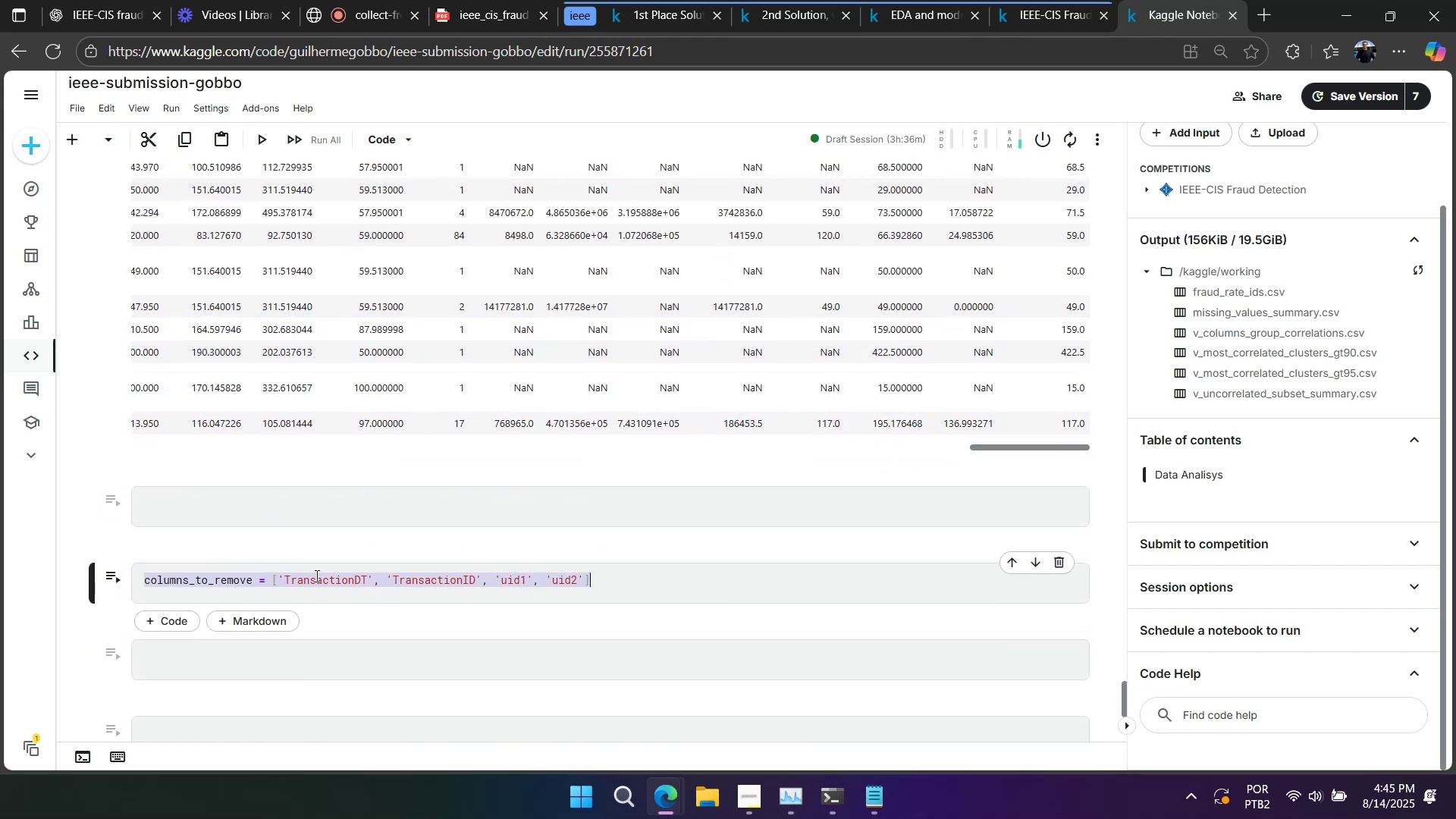 
key(Control+X)
 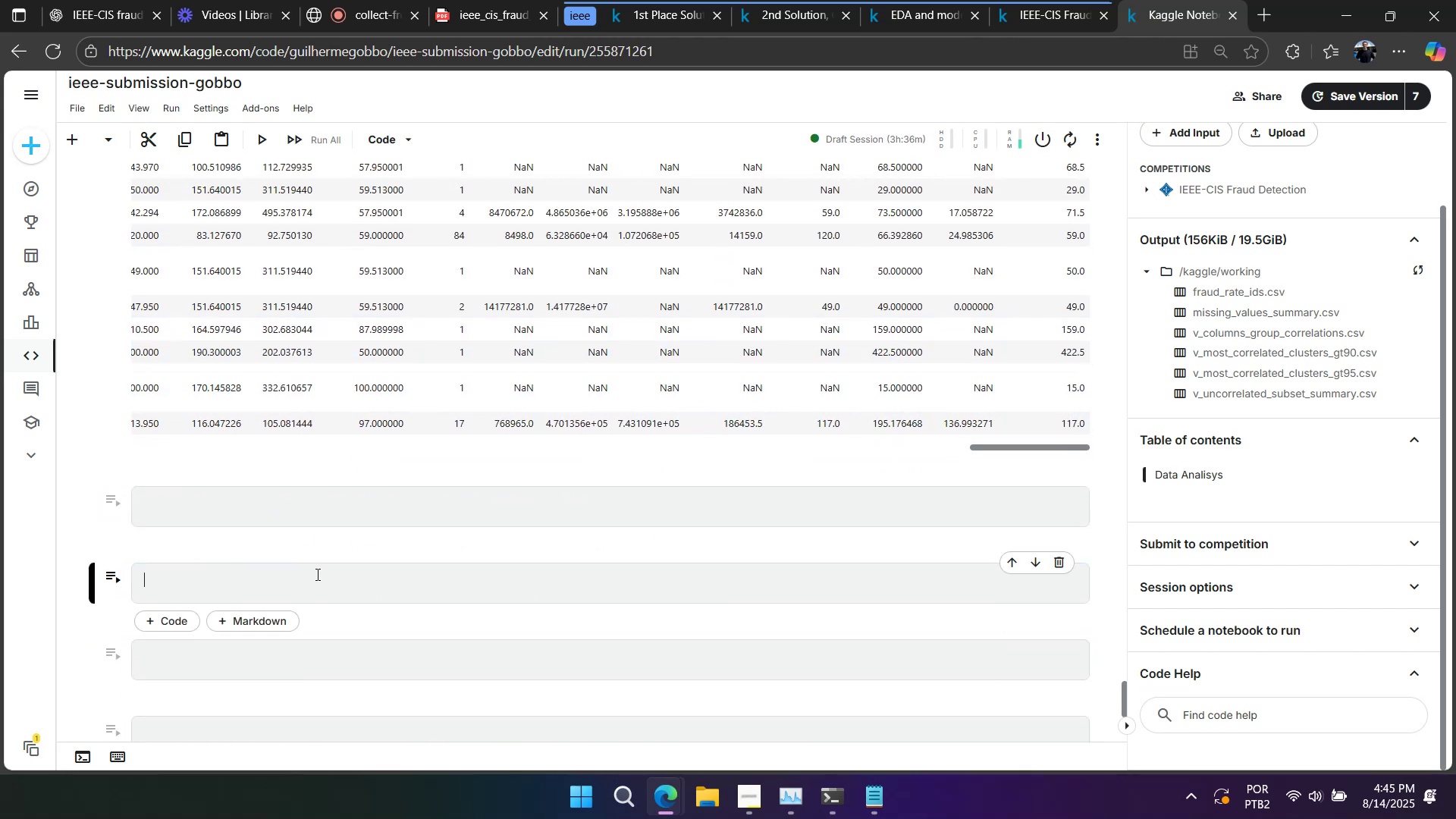 
scroll: coordinate [315, 575], scroll_direction: up, amount: 9.0
 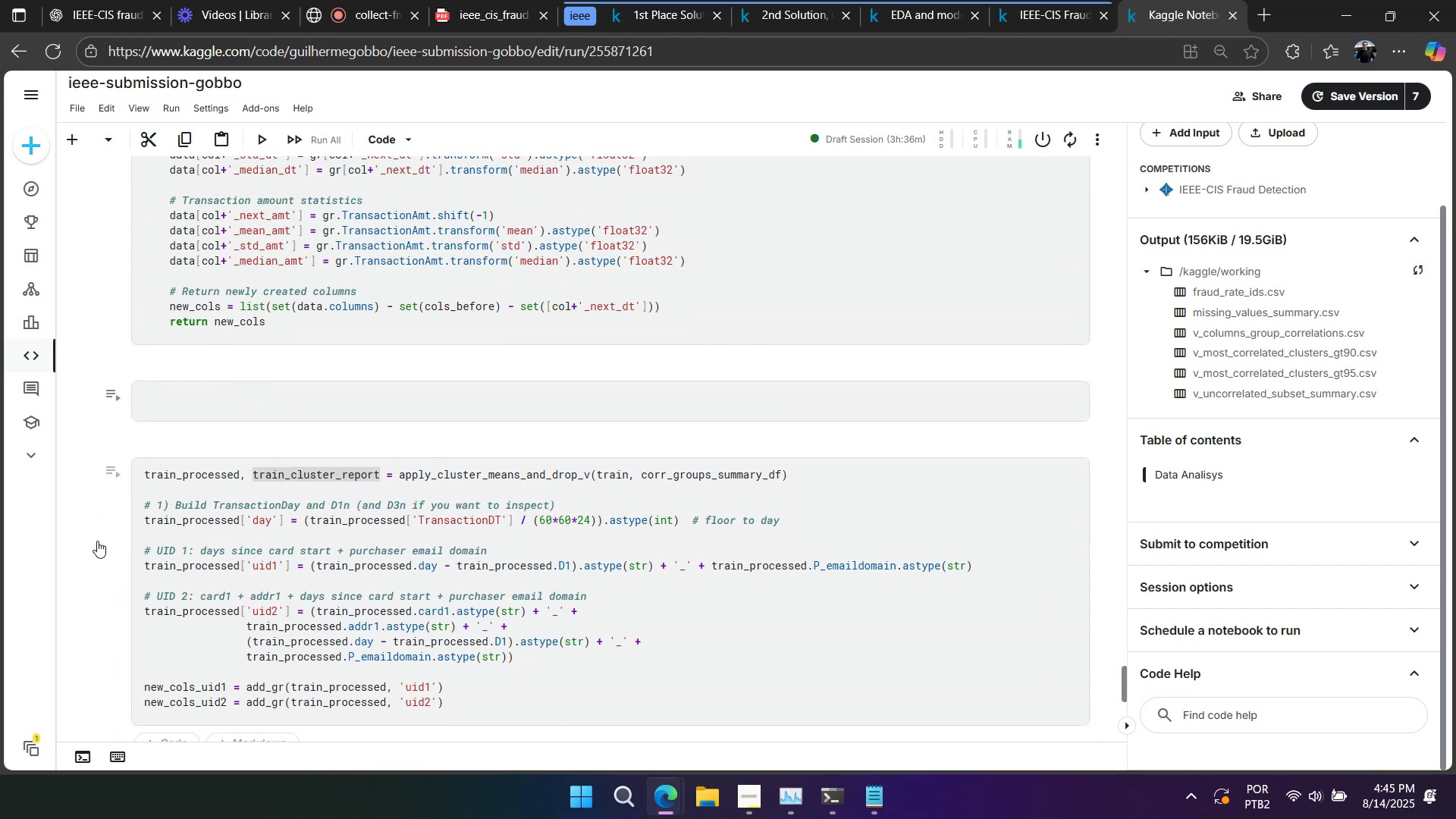 
left_click([107, 560])
 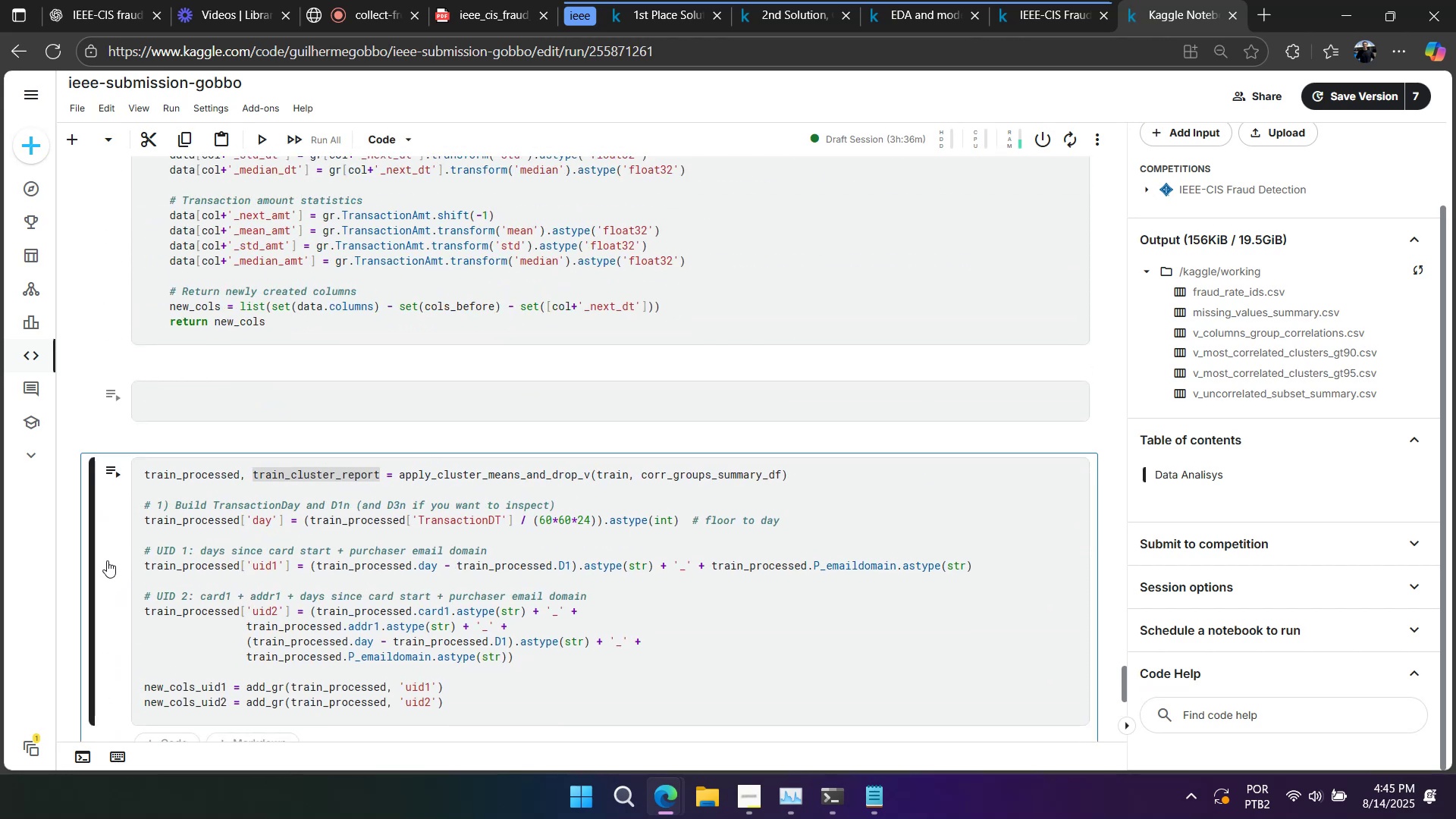 
type(aa)
 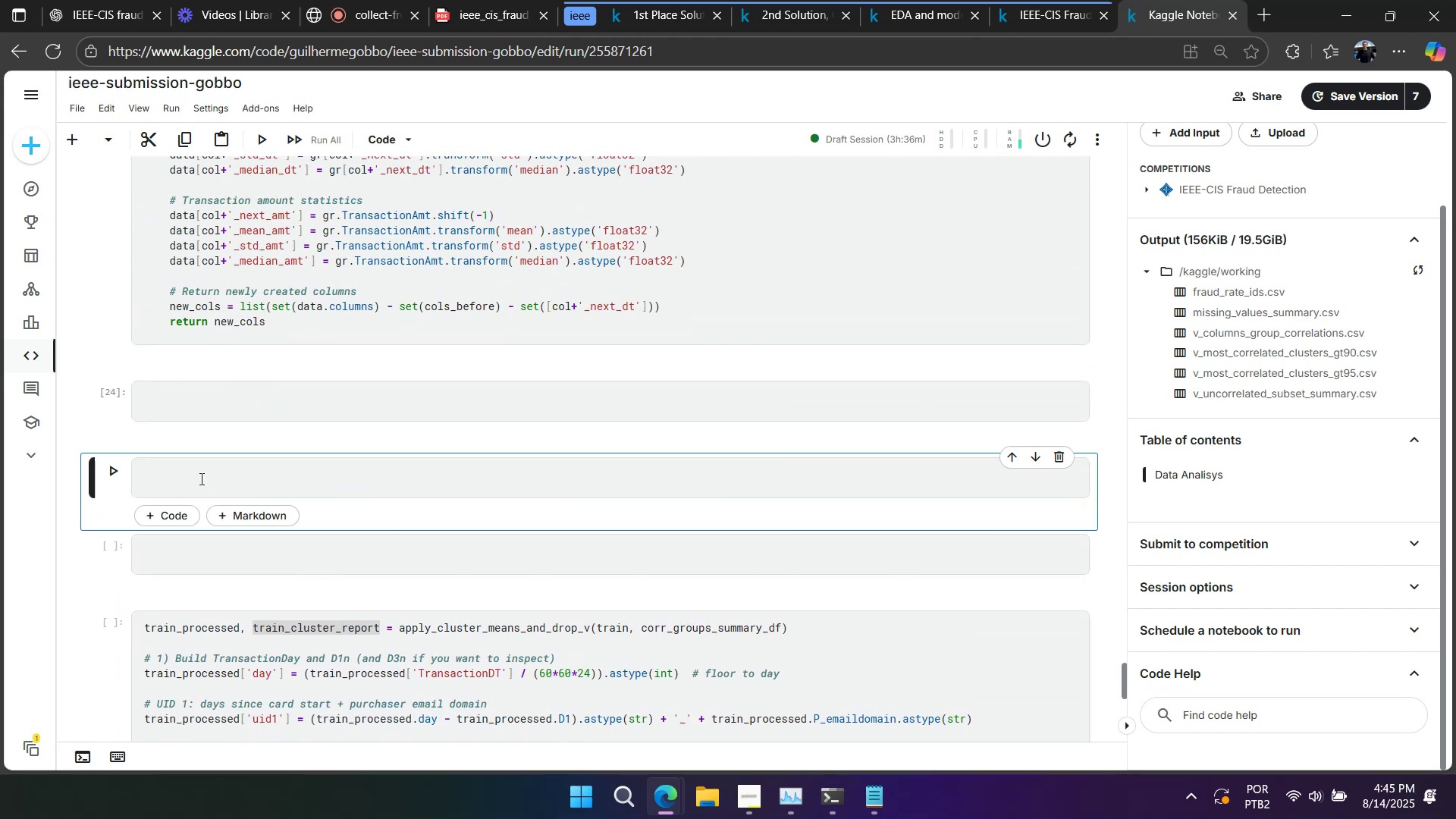 
left_click([196, 558])
 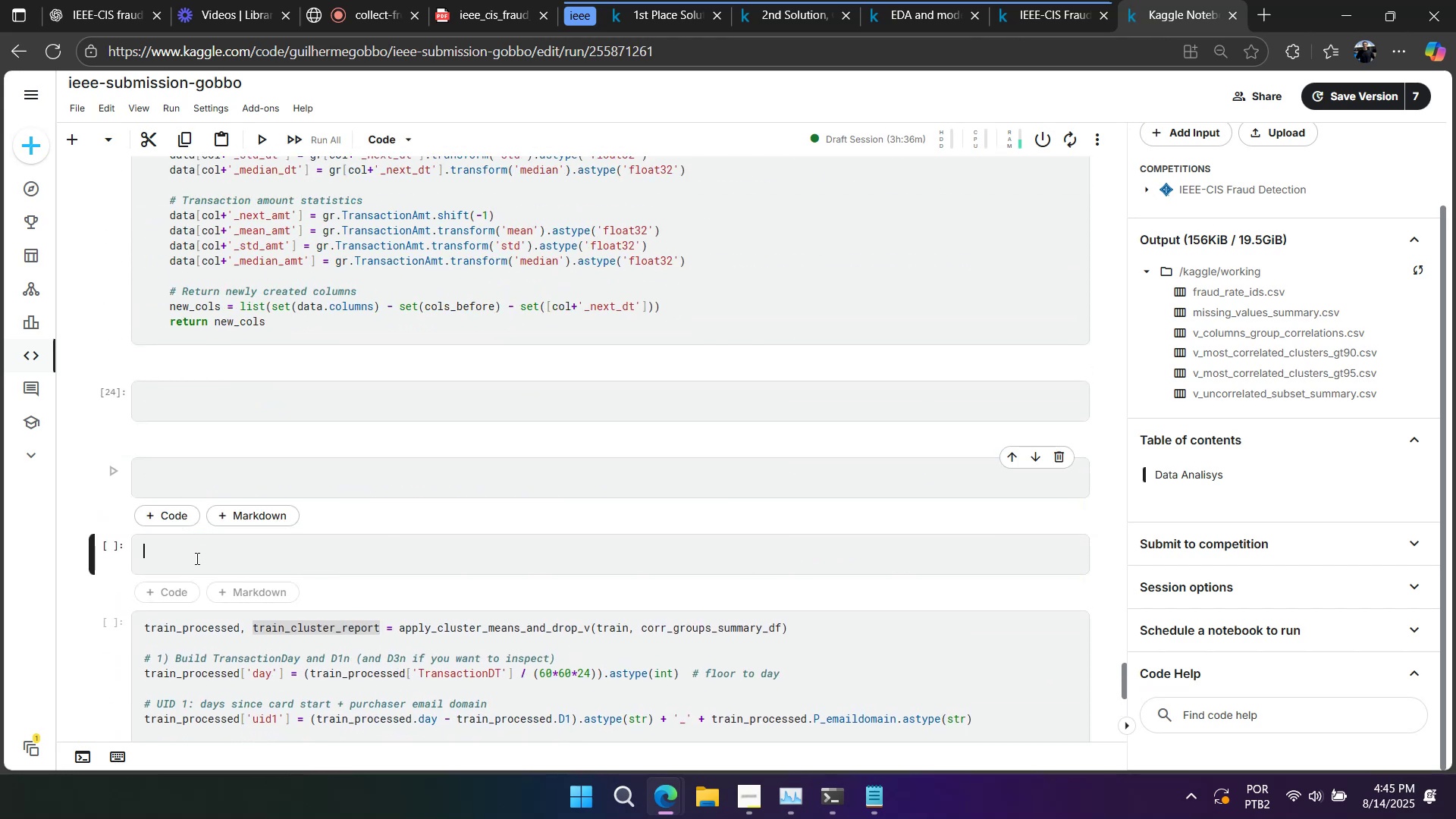 
key(Control+ControlLeft)
 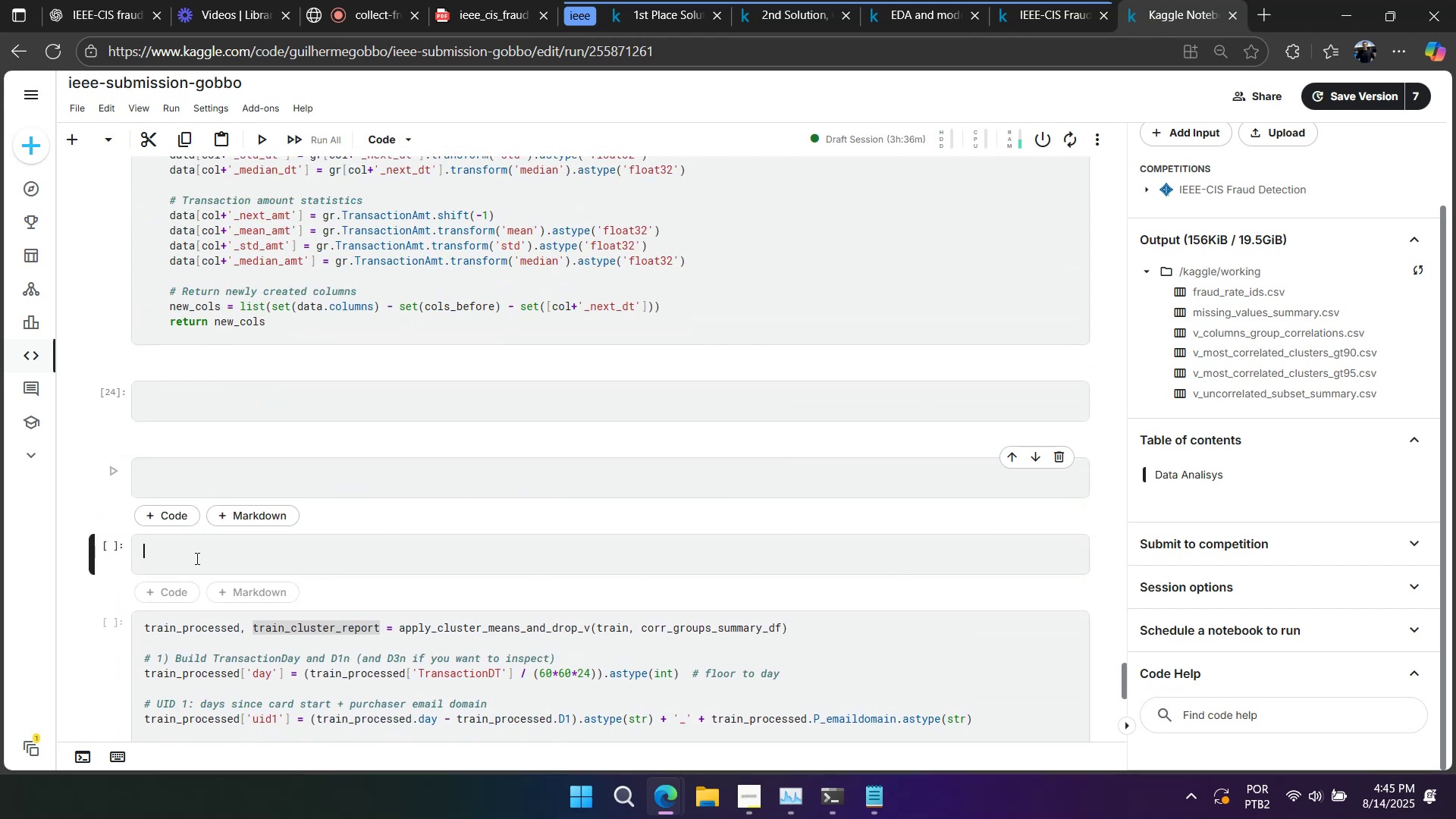 
key(Control+V)
 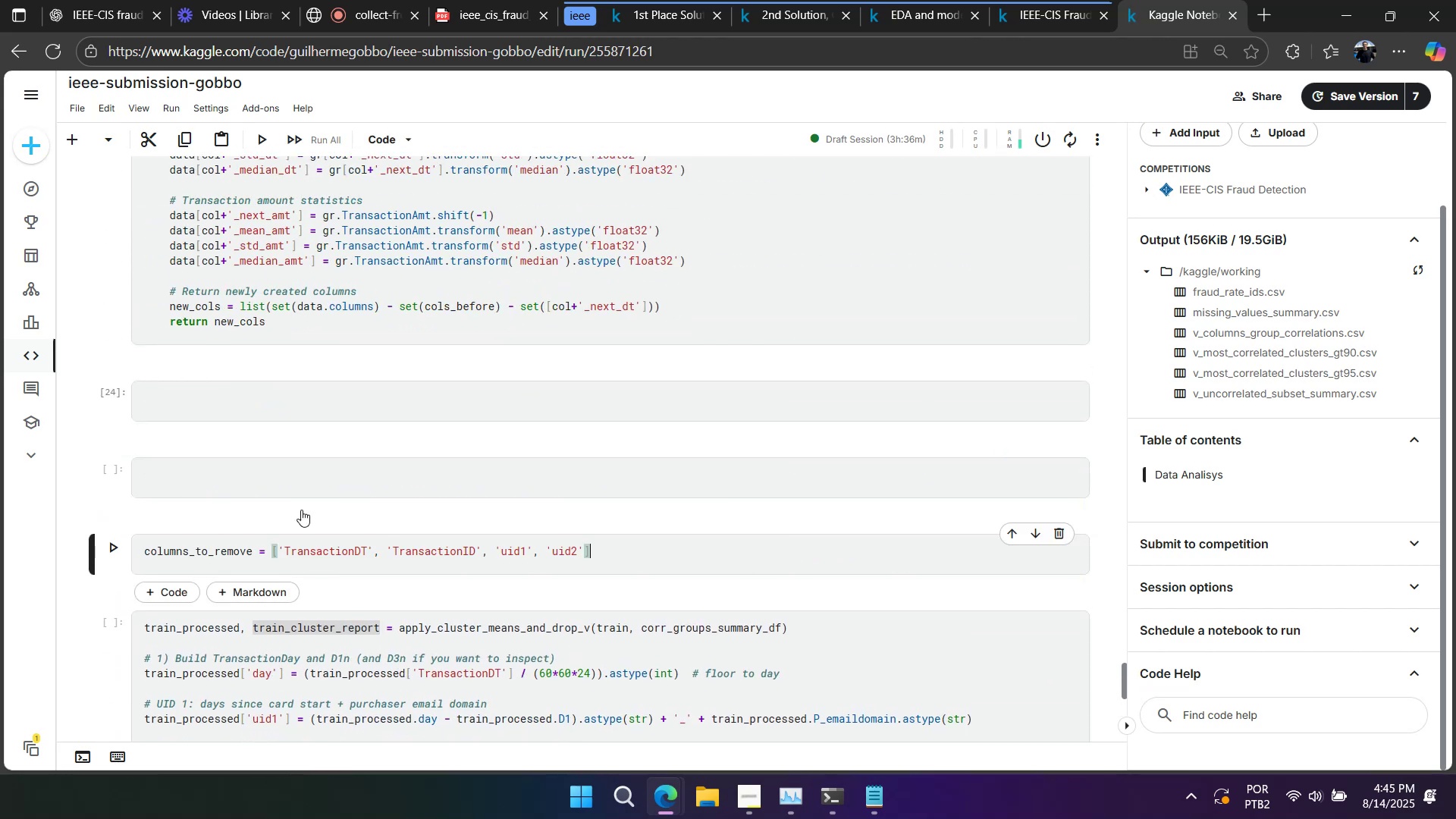 
scroll: coordinate [320, 502], scroll_direction: down, amount: 3.0
 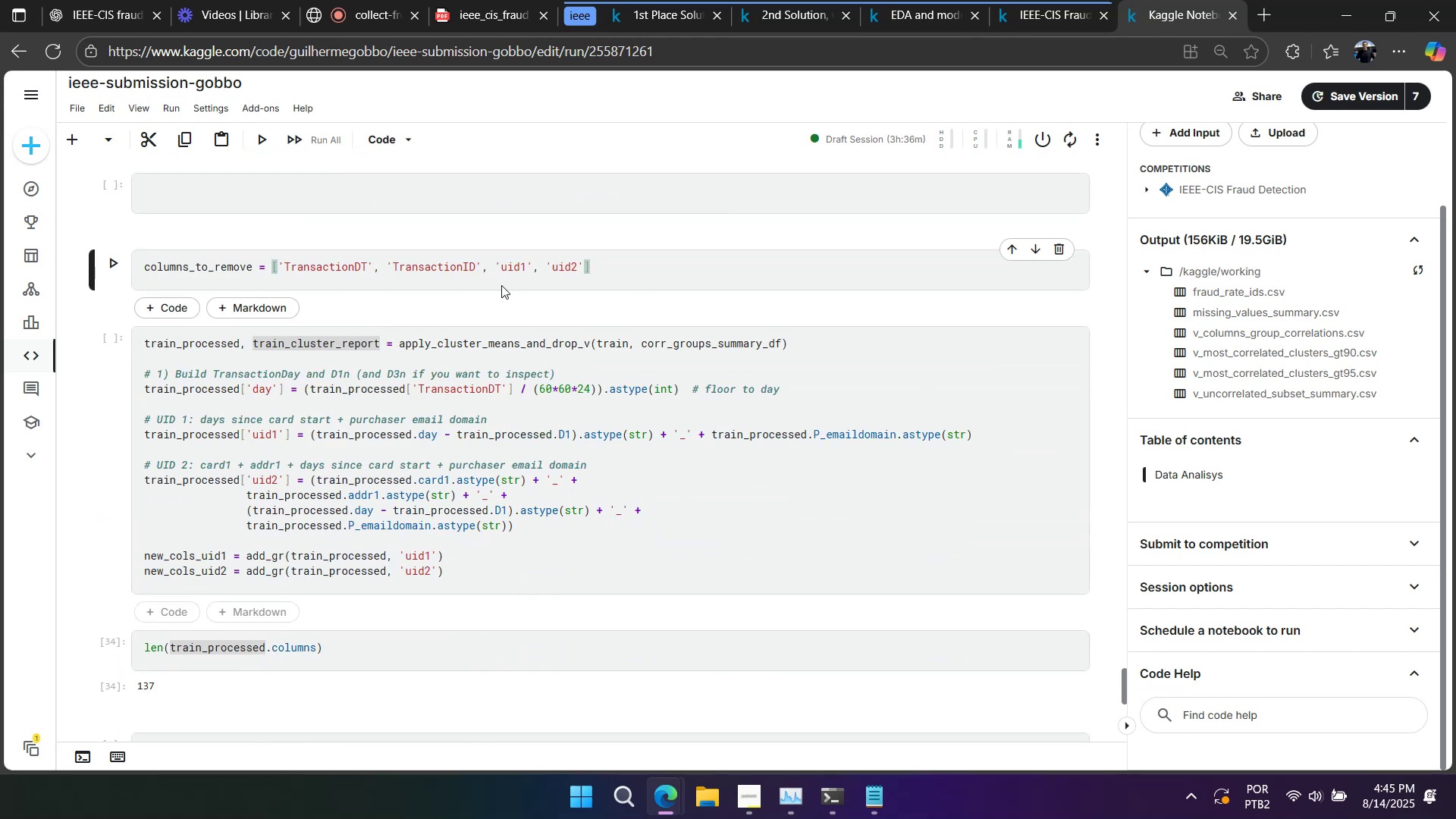 
left_click([508, 259])
 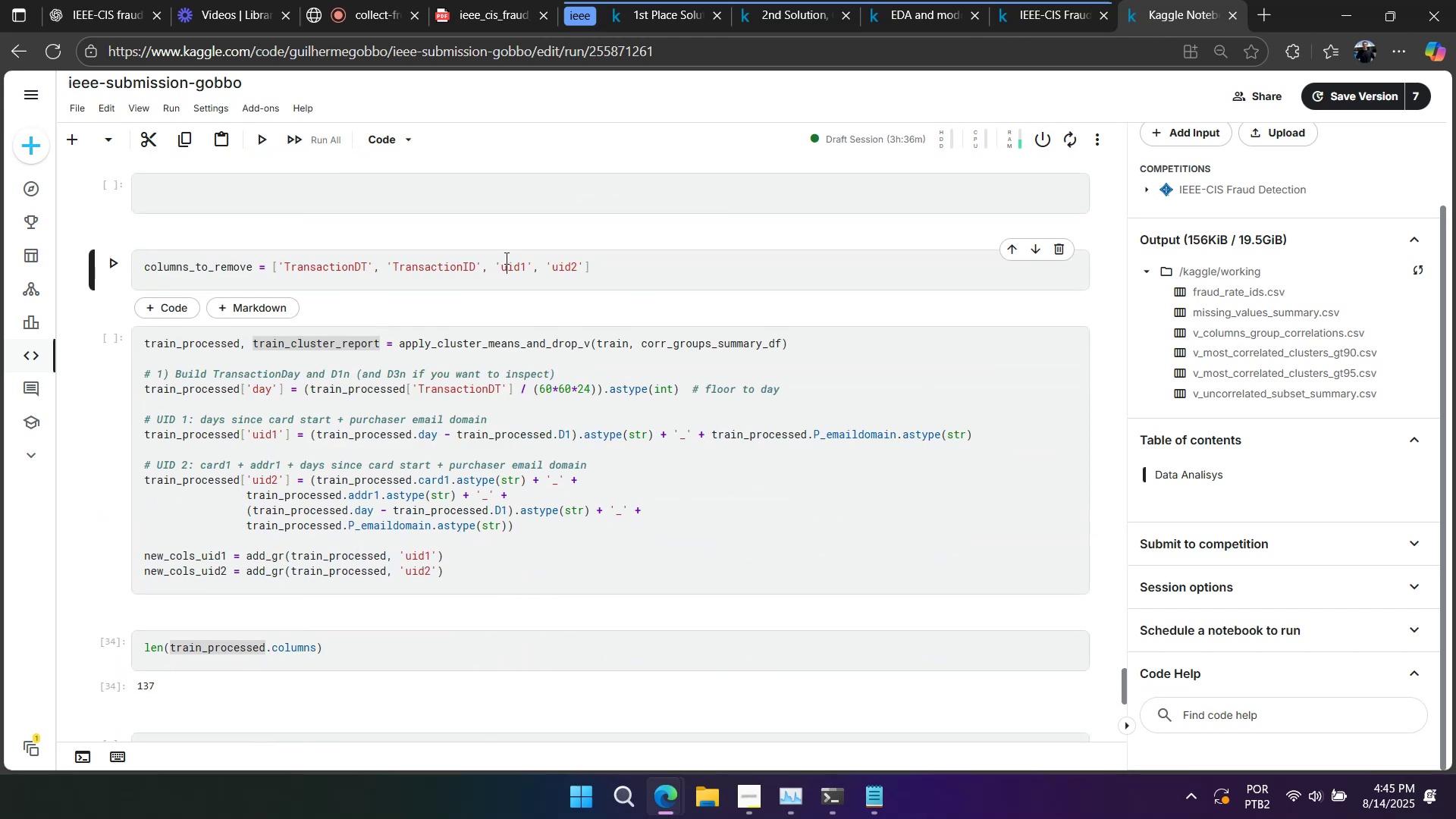 
key(Shift+Enter)
 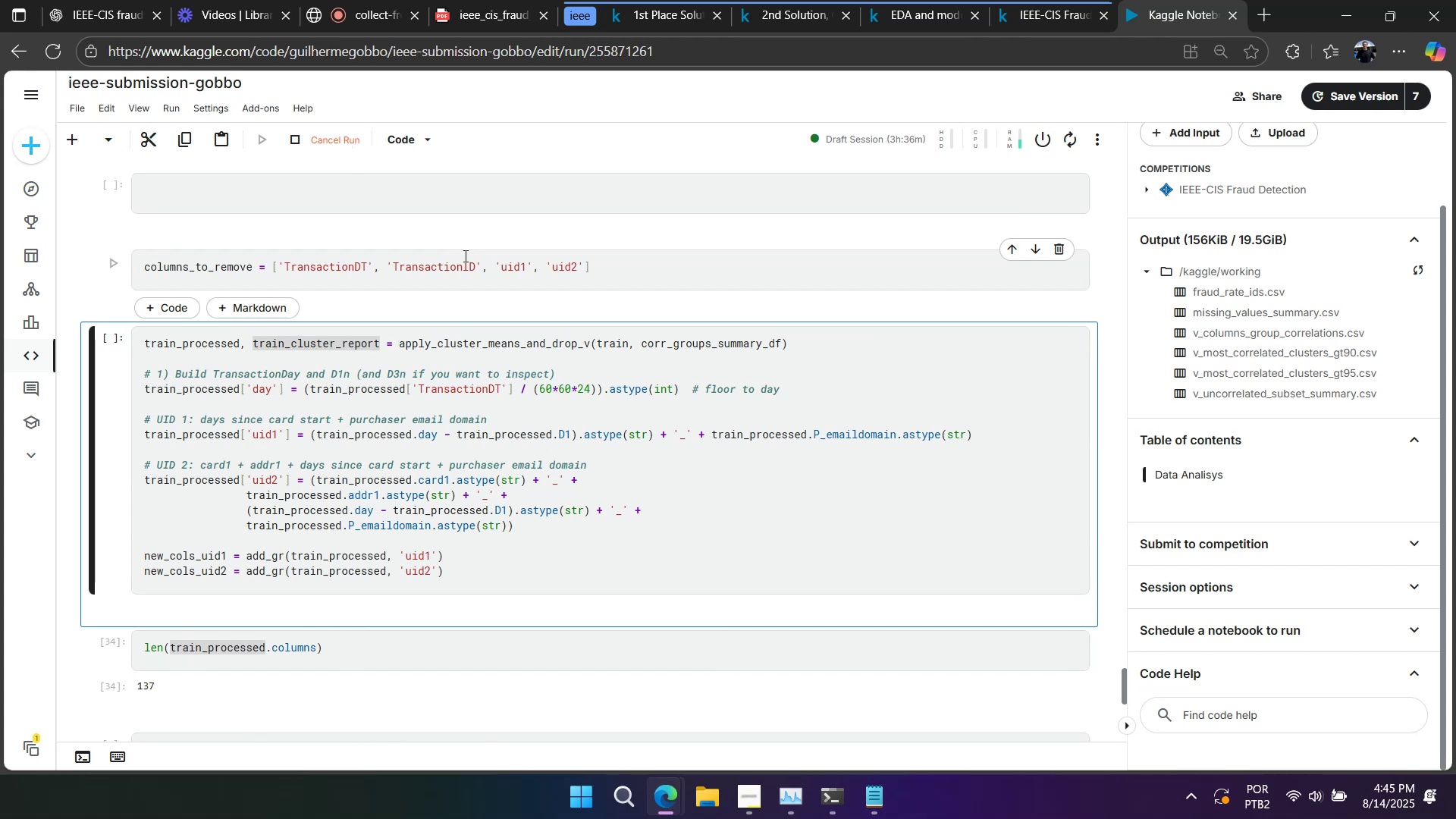 
scroll: coordinate [409, 441], scroll_direction: down, amount: 3.0
 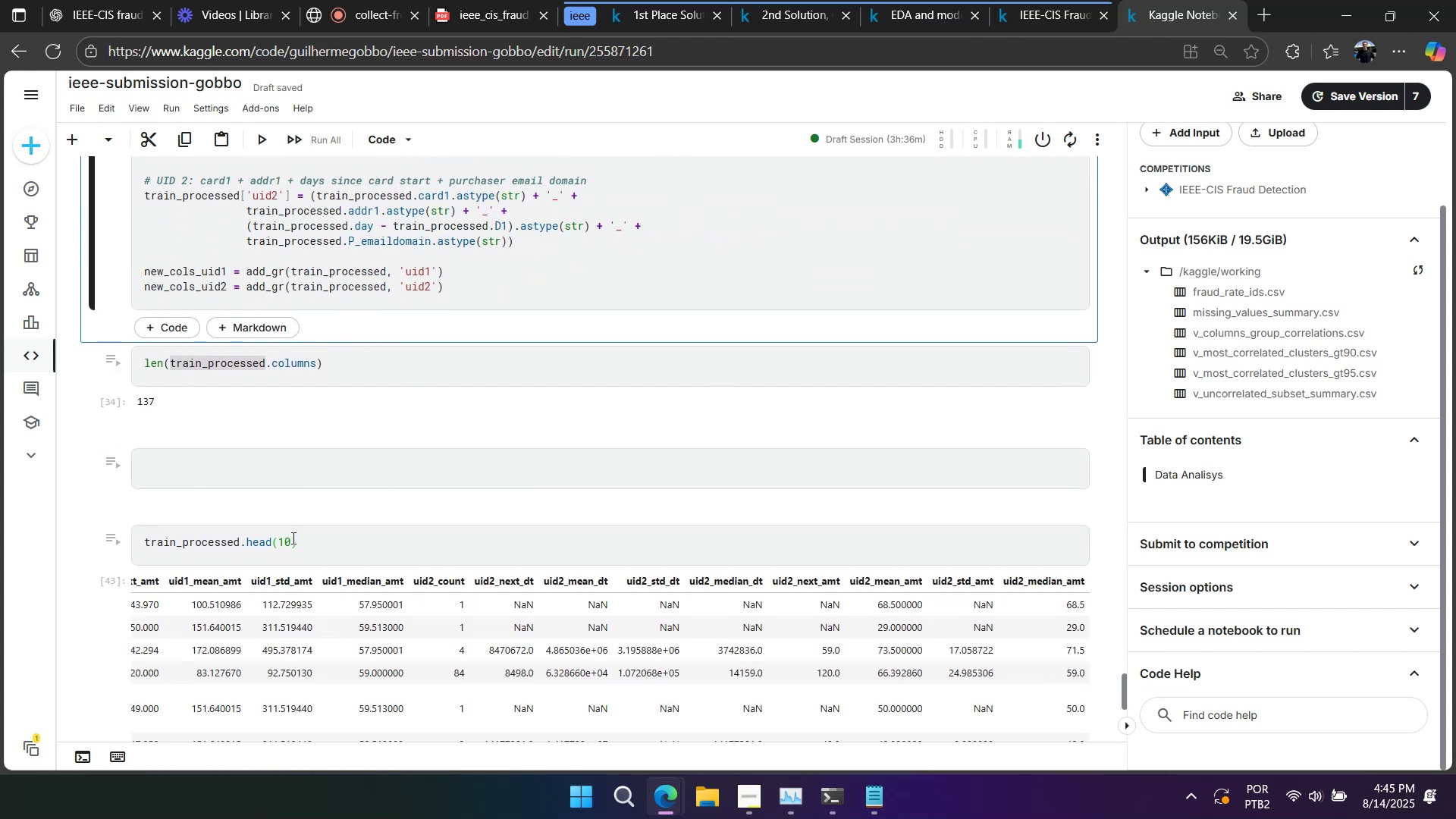 
left_click([367, 548])
 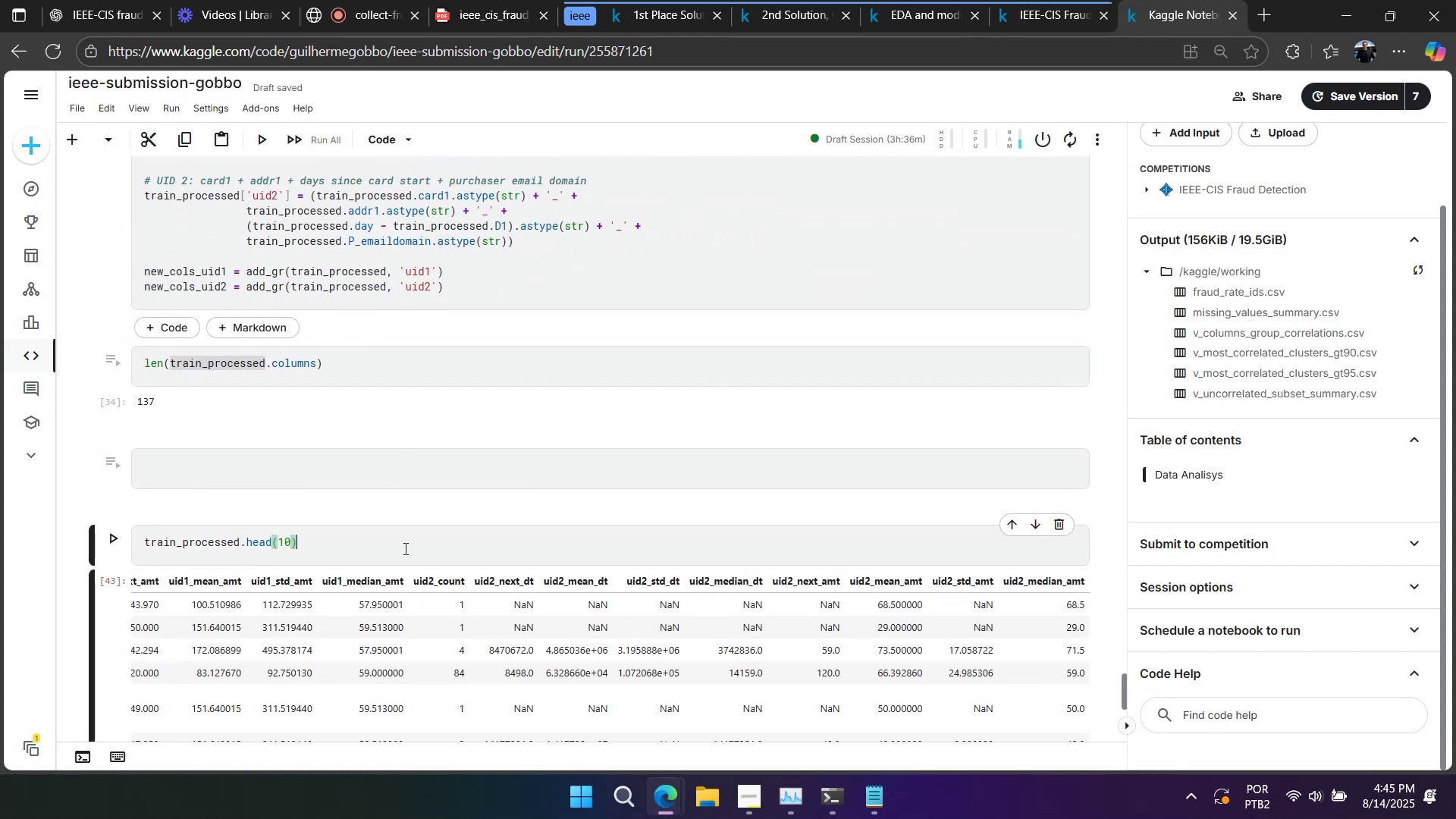 
scroll: coordinate [407, 548], scroll_direction: down, amount: 3.0
 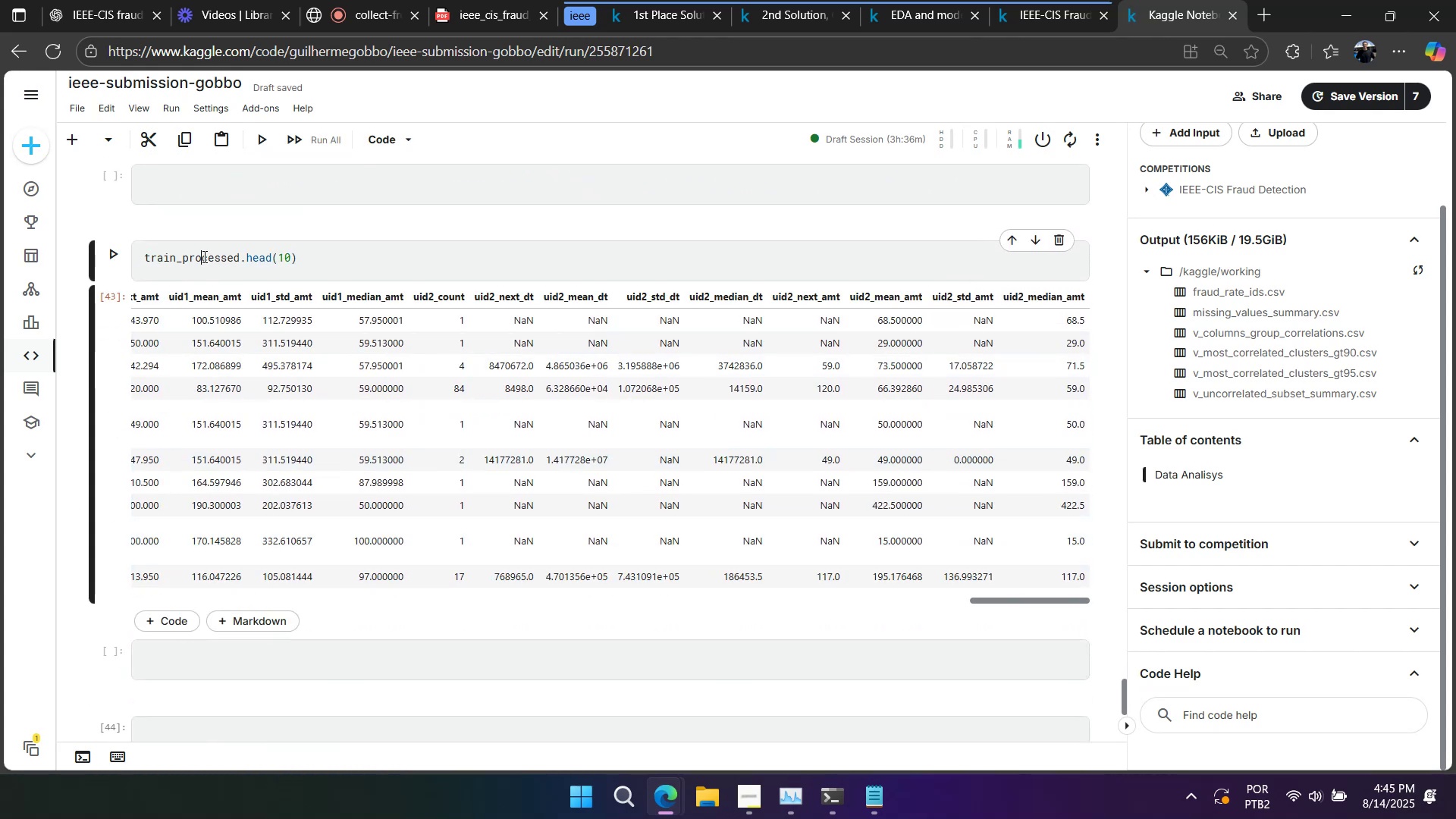 
double_click([203, 256])
 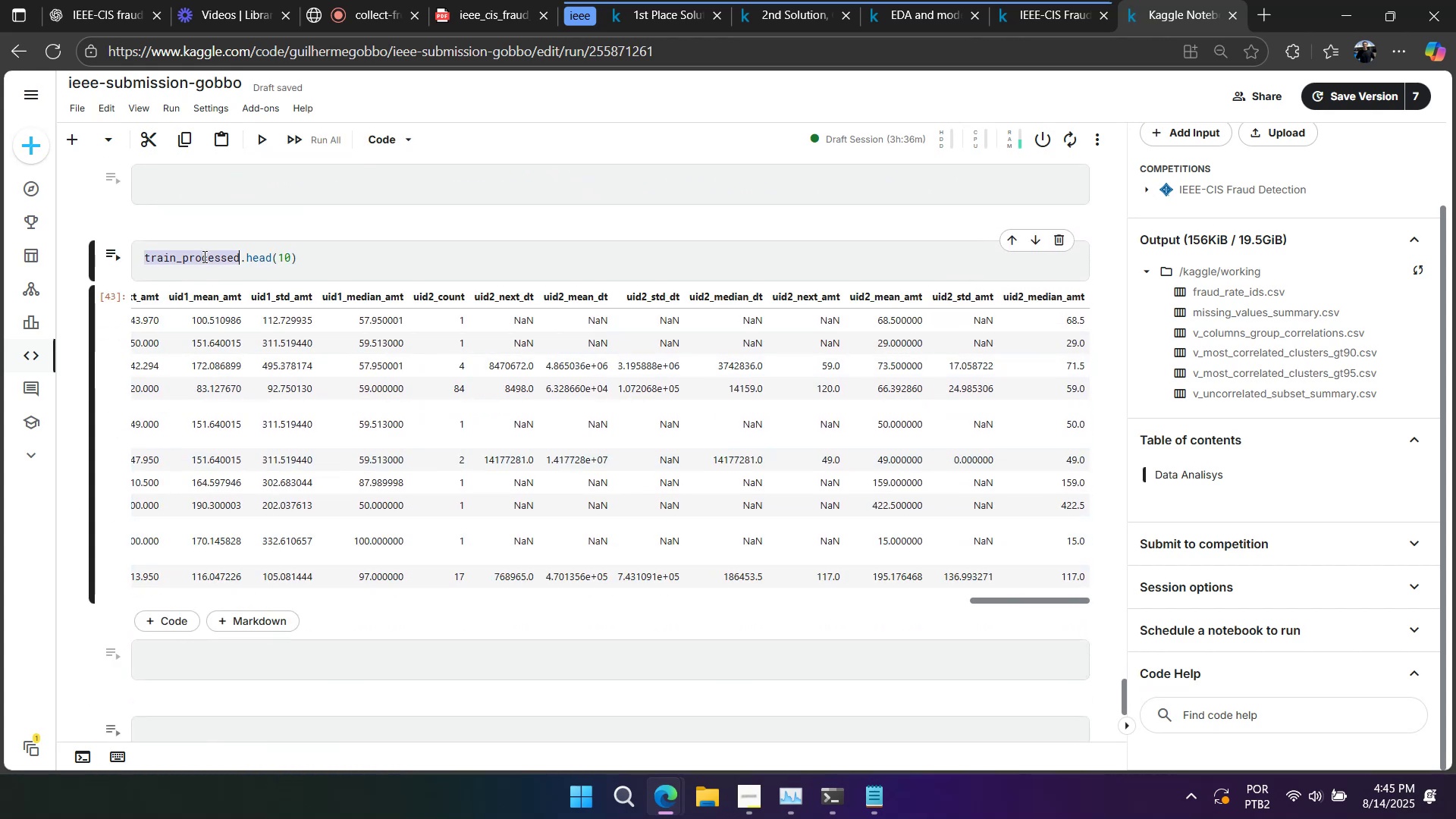 
type(test_proessed)
 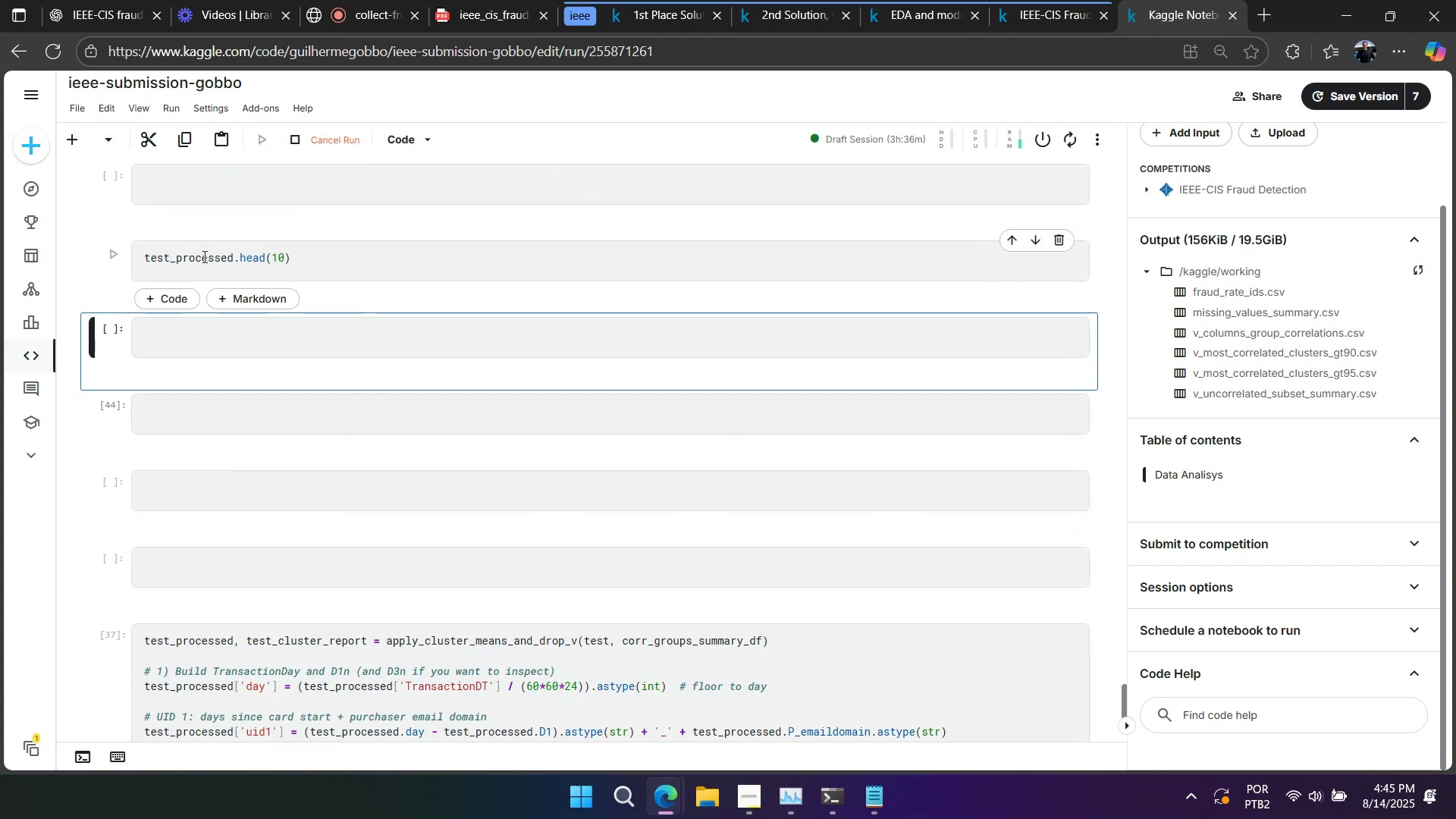 
key(Shift+Enter)
 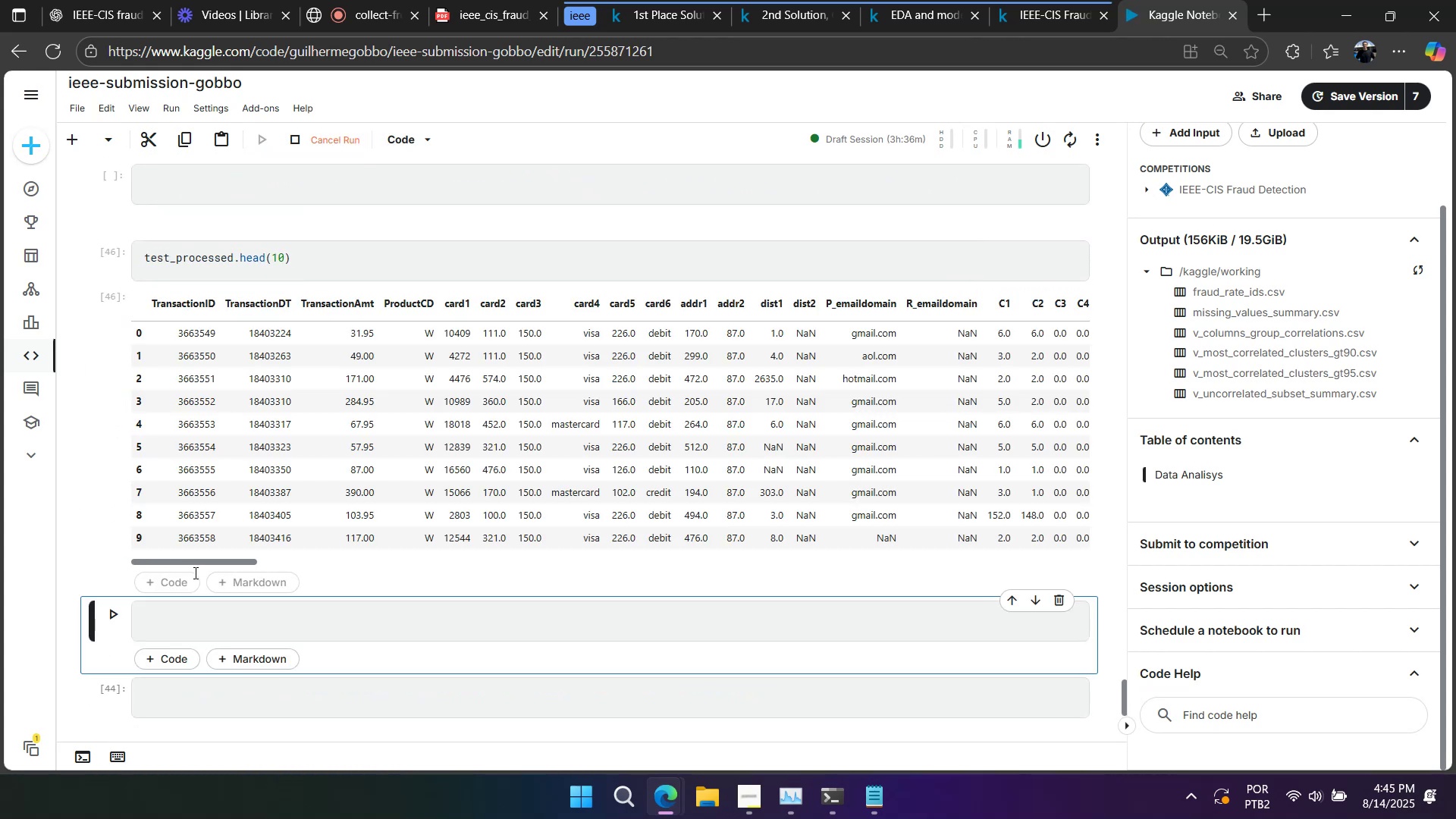 
left_click_drag(start_coordinate=[189, 560], to_coordinate=[504, 556])
 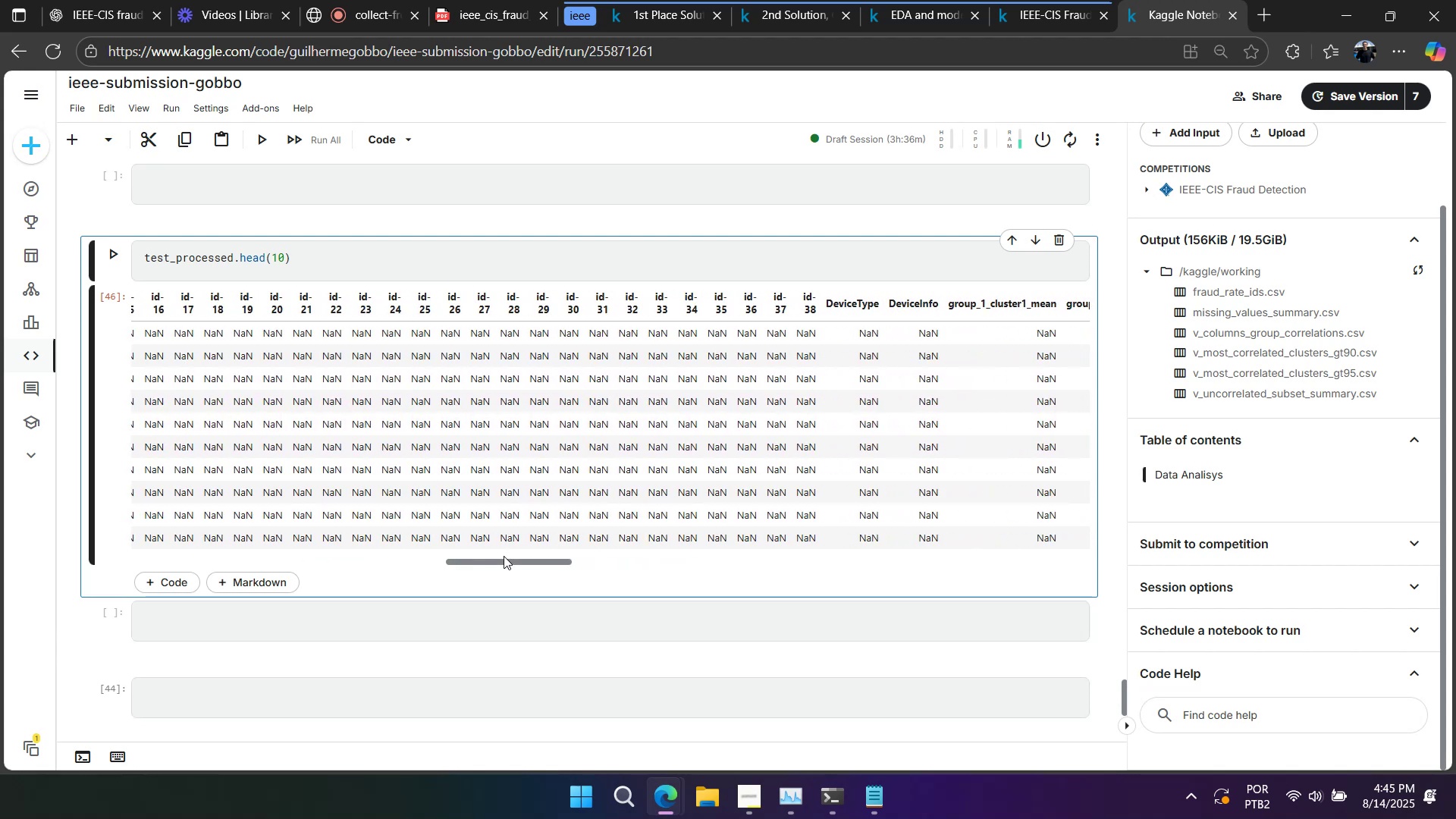 
scroll: coordinate [504, 556], scroll_direction: up, amount: 2.0
 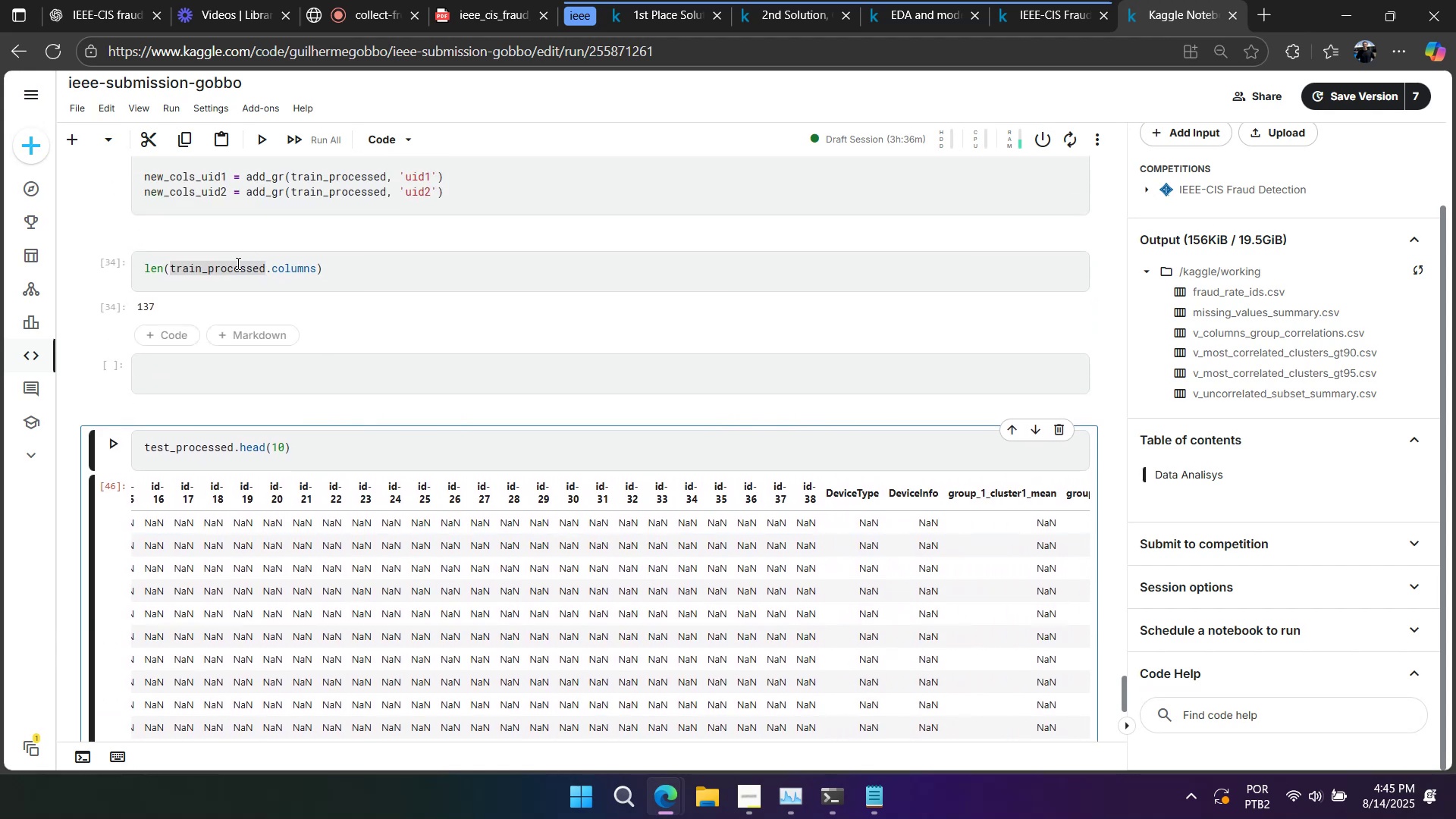 
double_click([236, 265])
 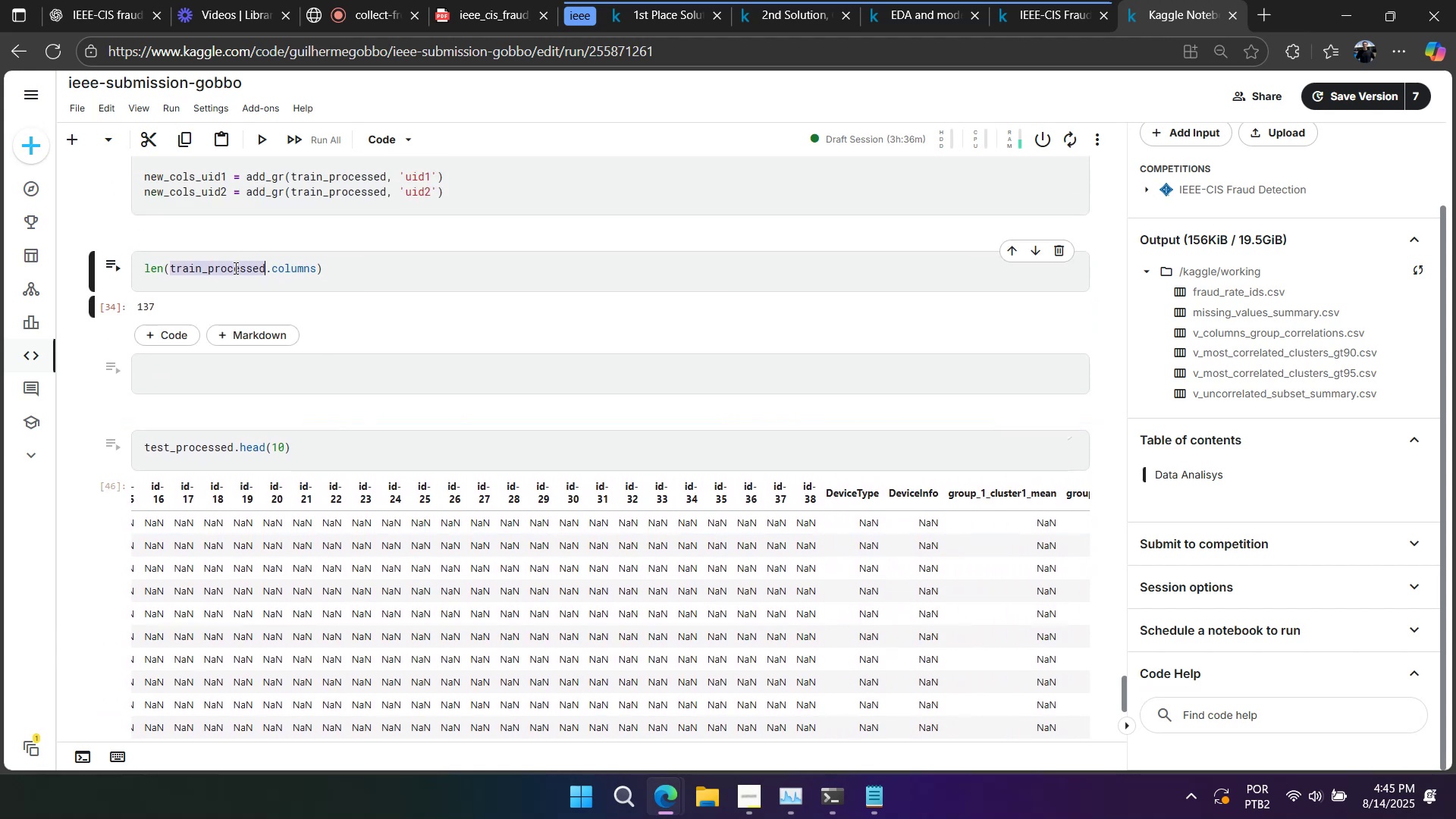 
key(Control+ControlLeft)
 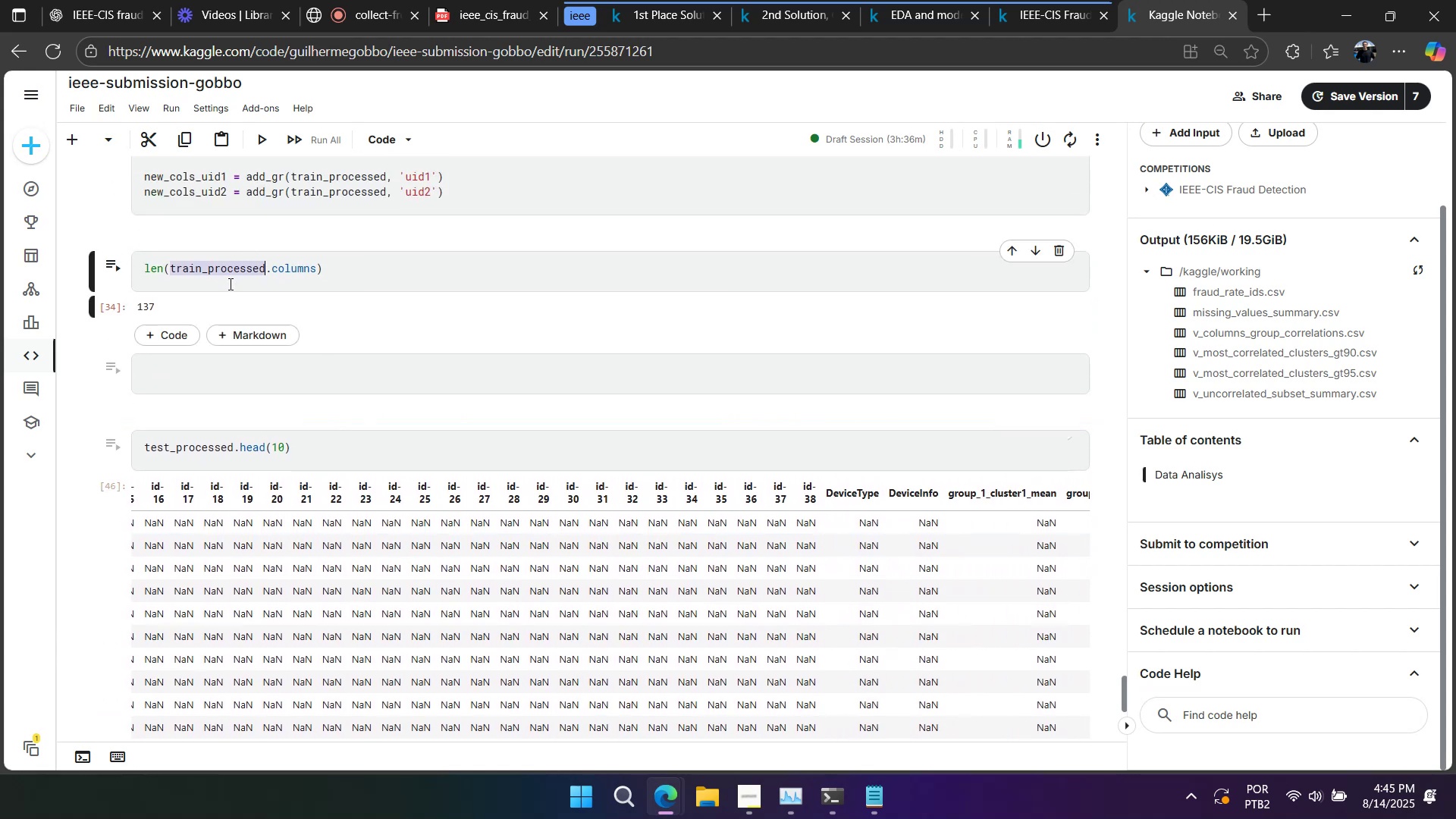 
key(Control+C)
 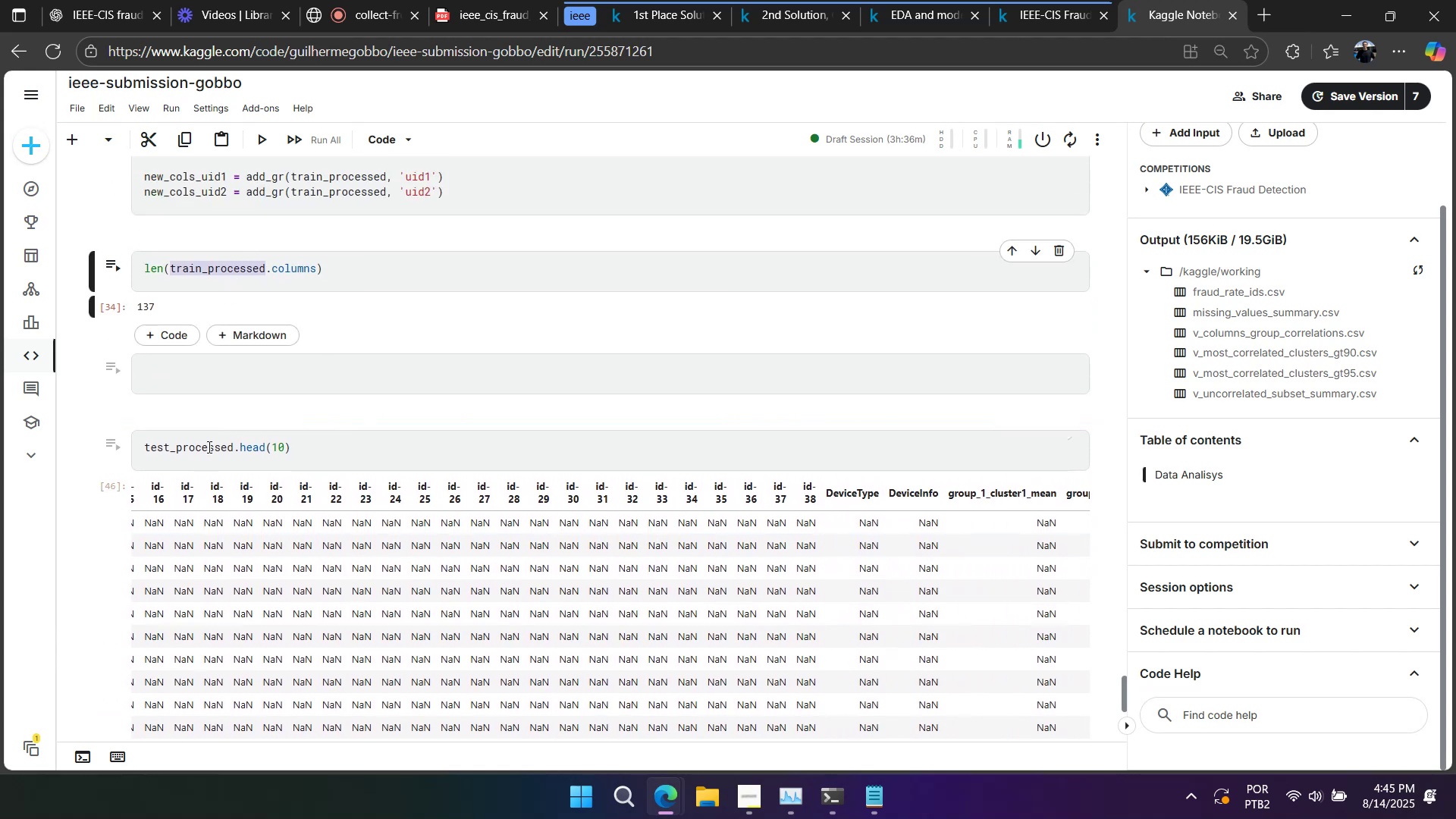 
double_click([208, 447])
 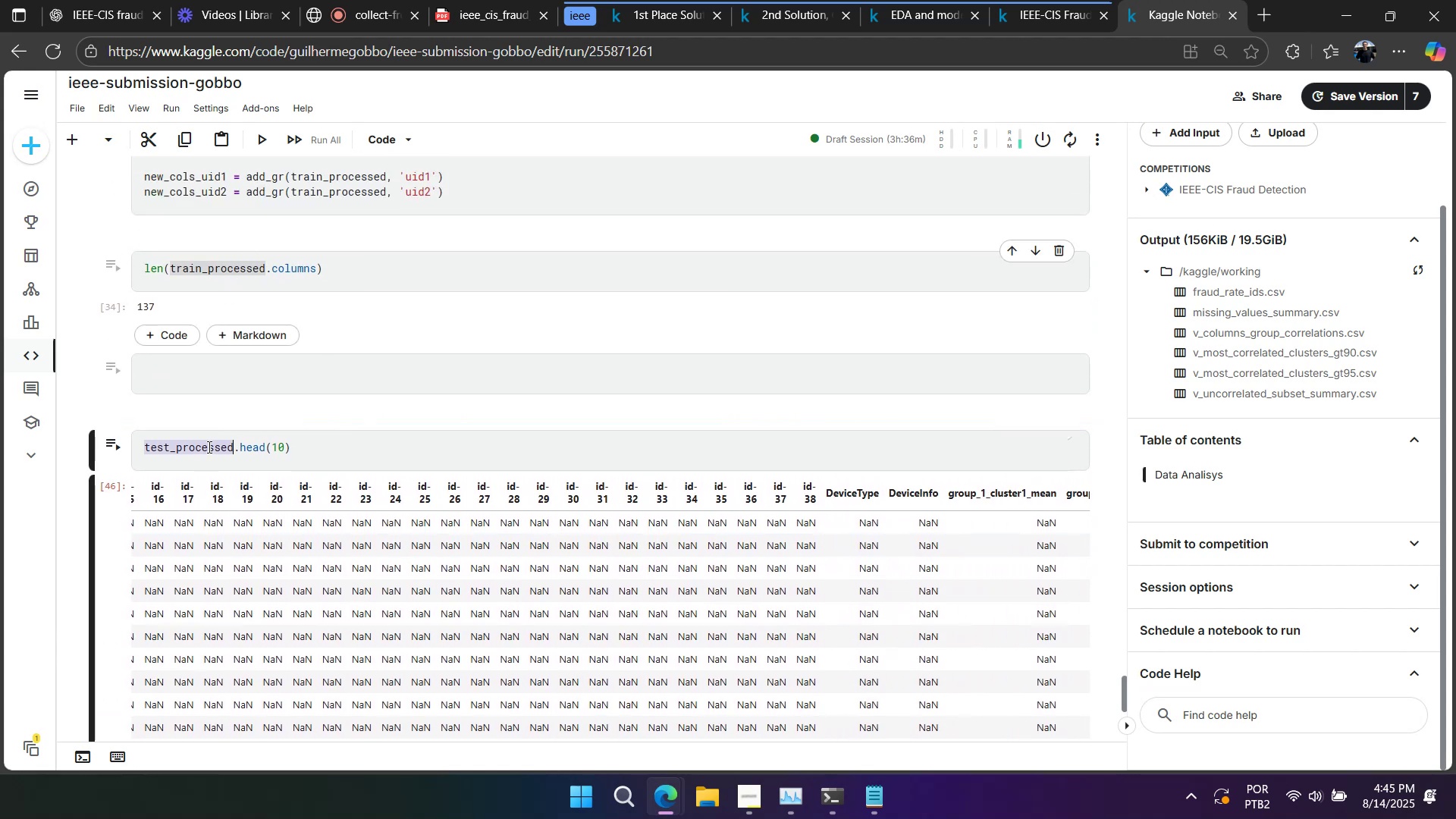 
hold_key(key=ControlLeft, duration=0.76)
 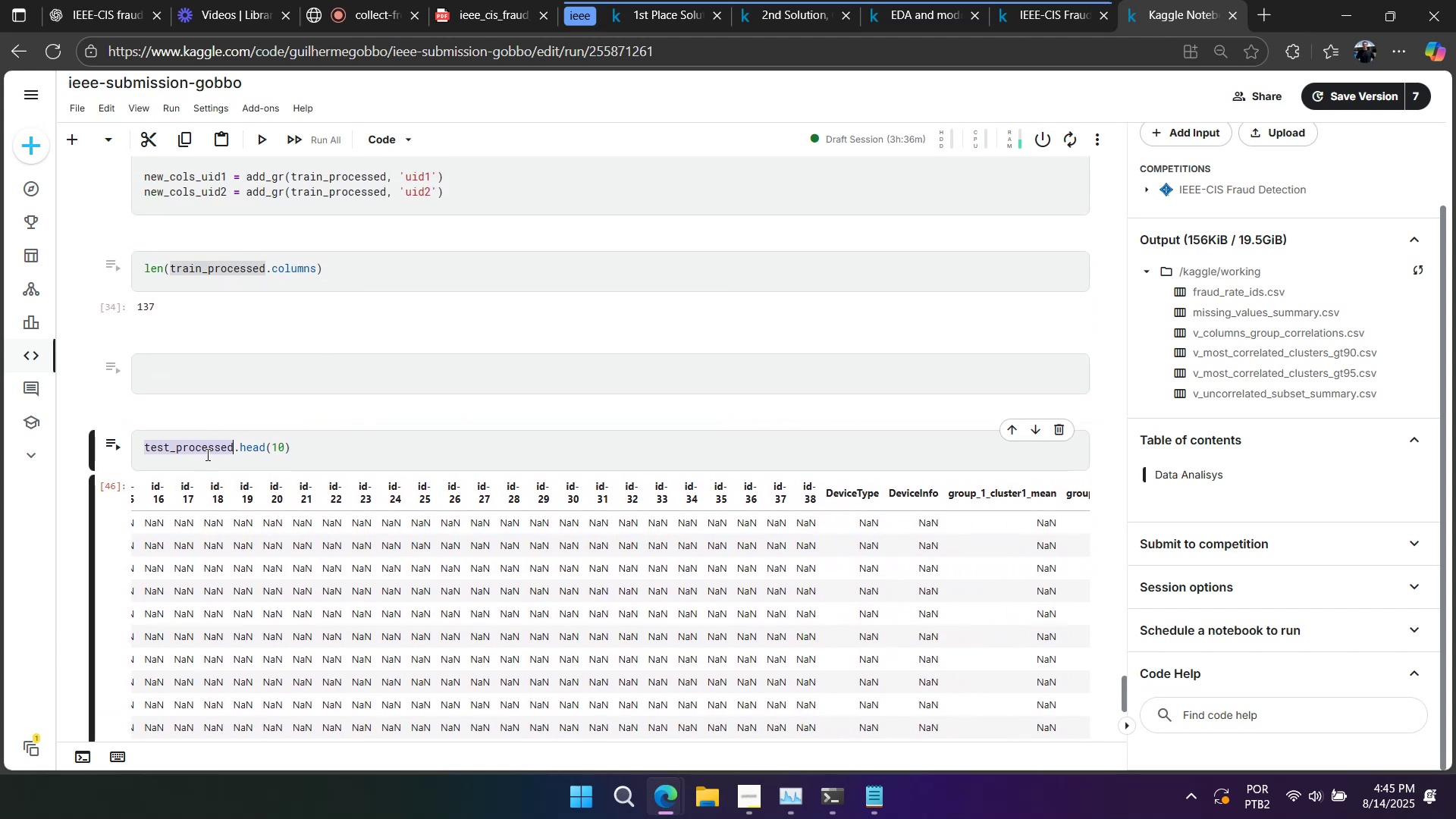 
left_click([206, 454])
 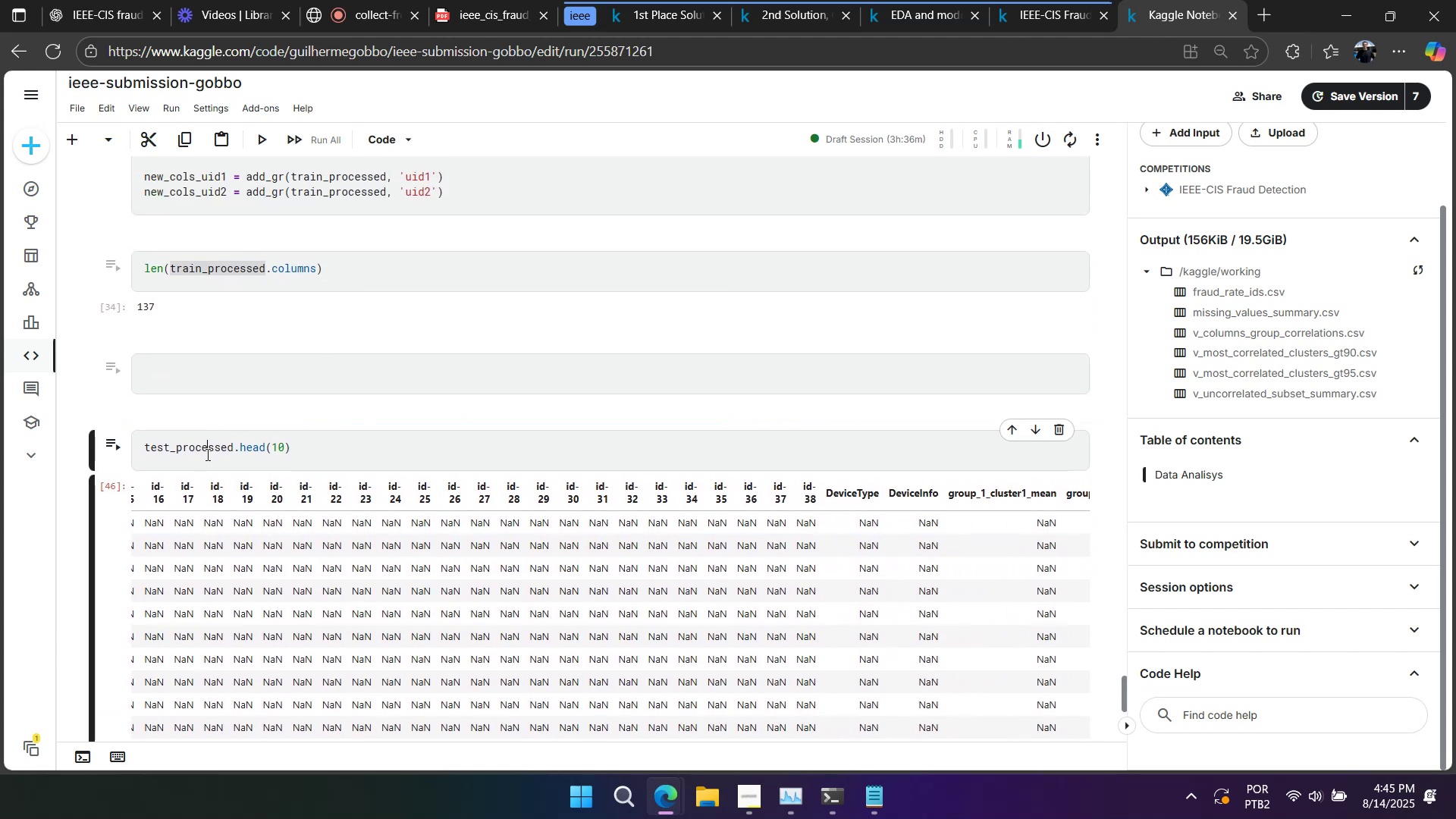 
key(Control+A)
 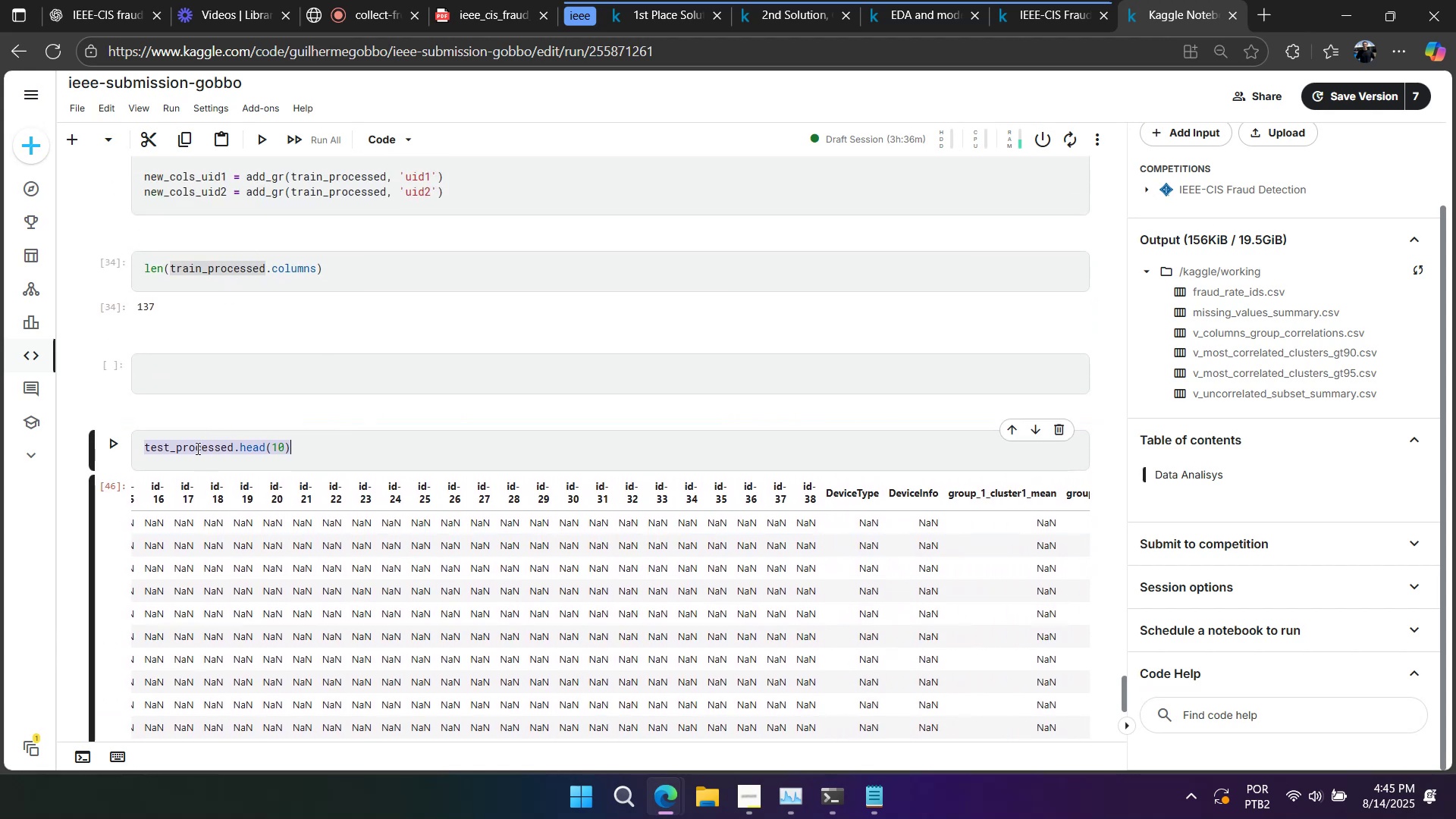 
key(Control+C)
 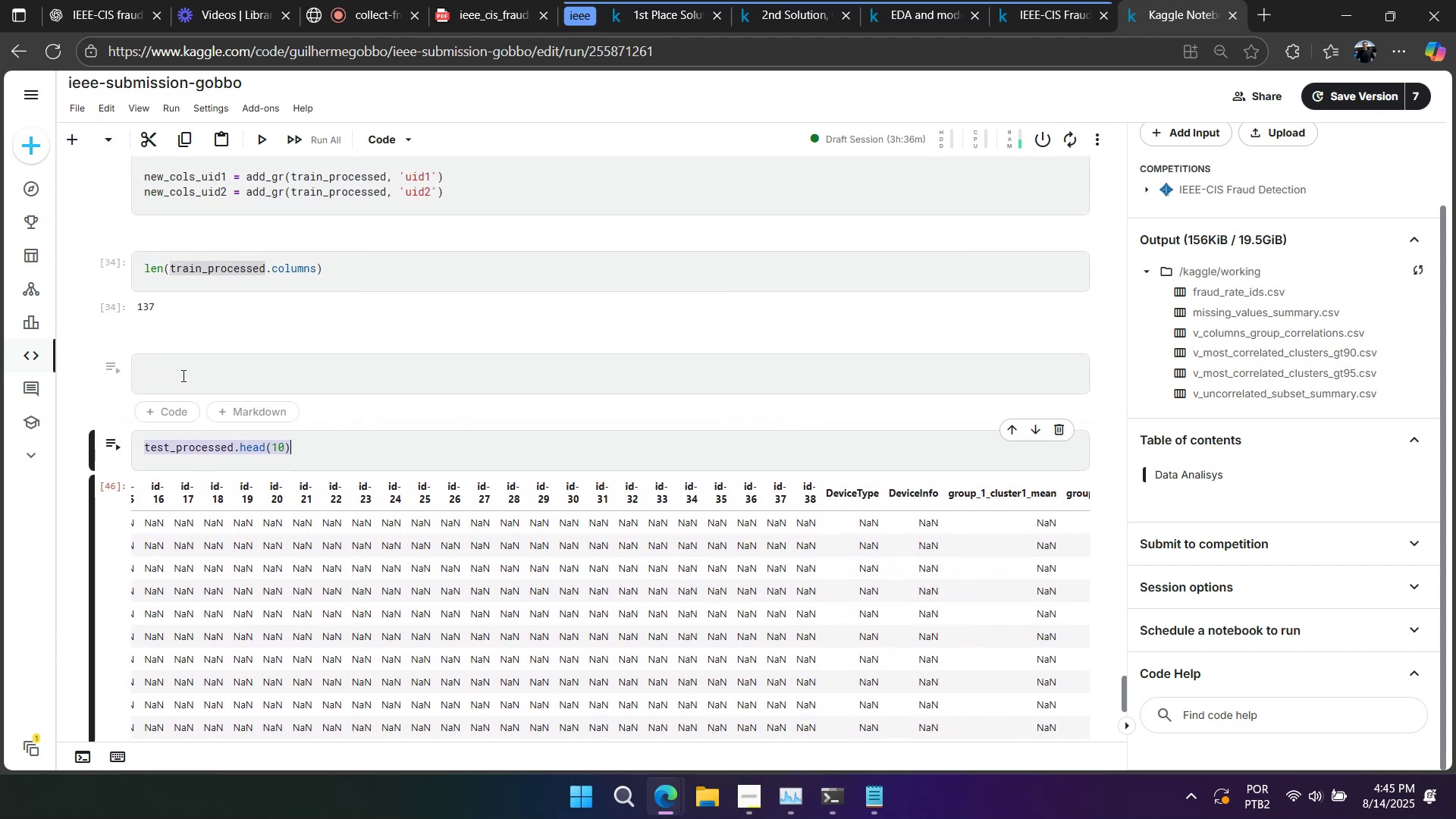 
left_click([182, 375])
 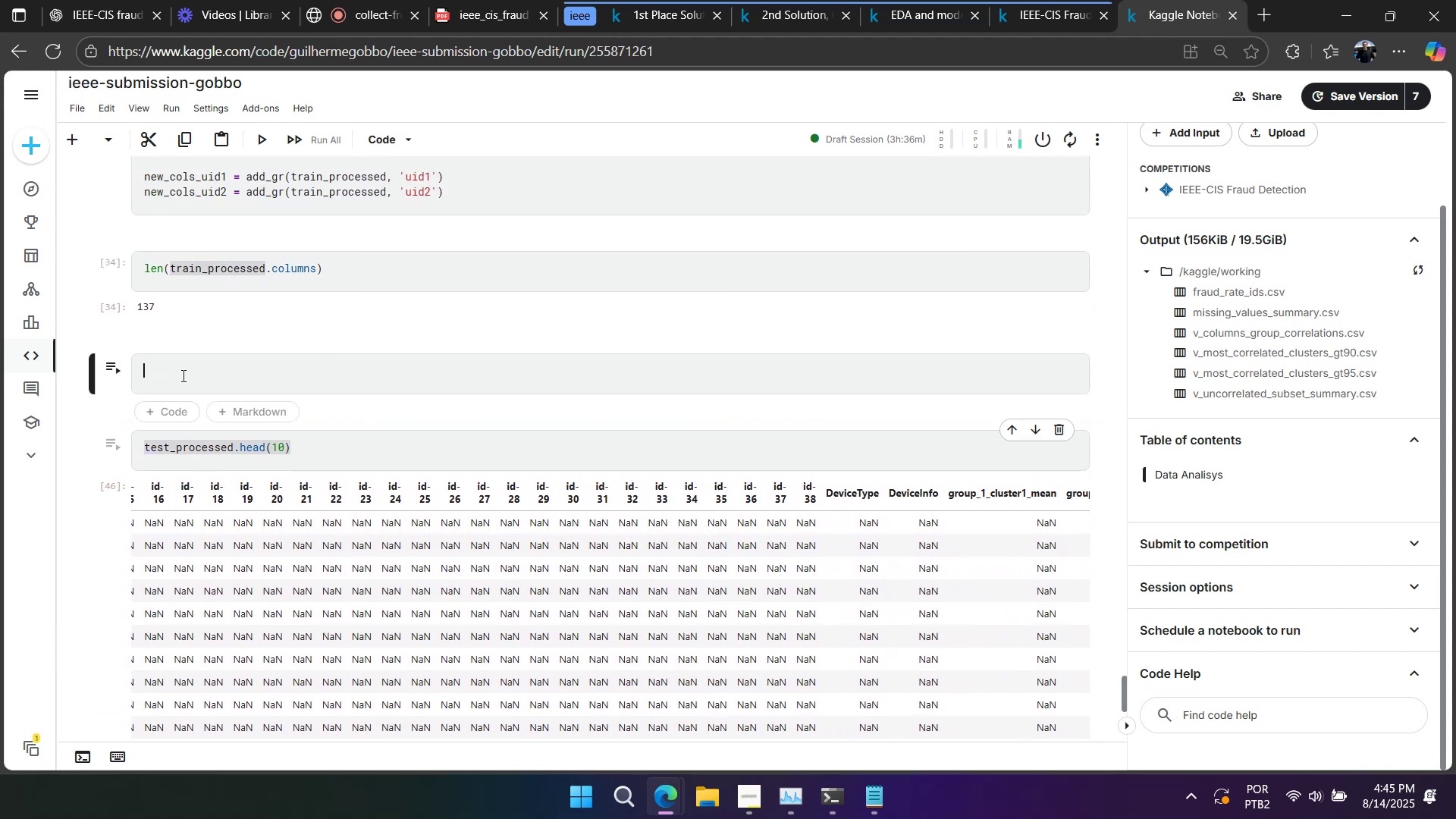 
key(Control+ControlLeft)
 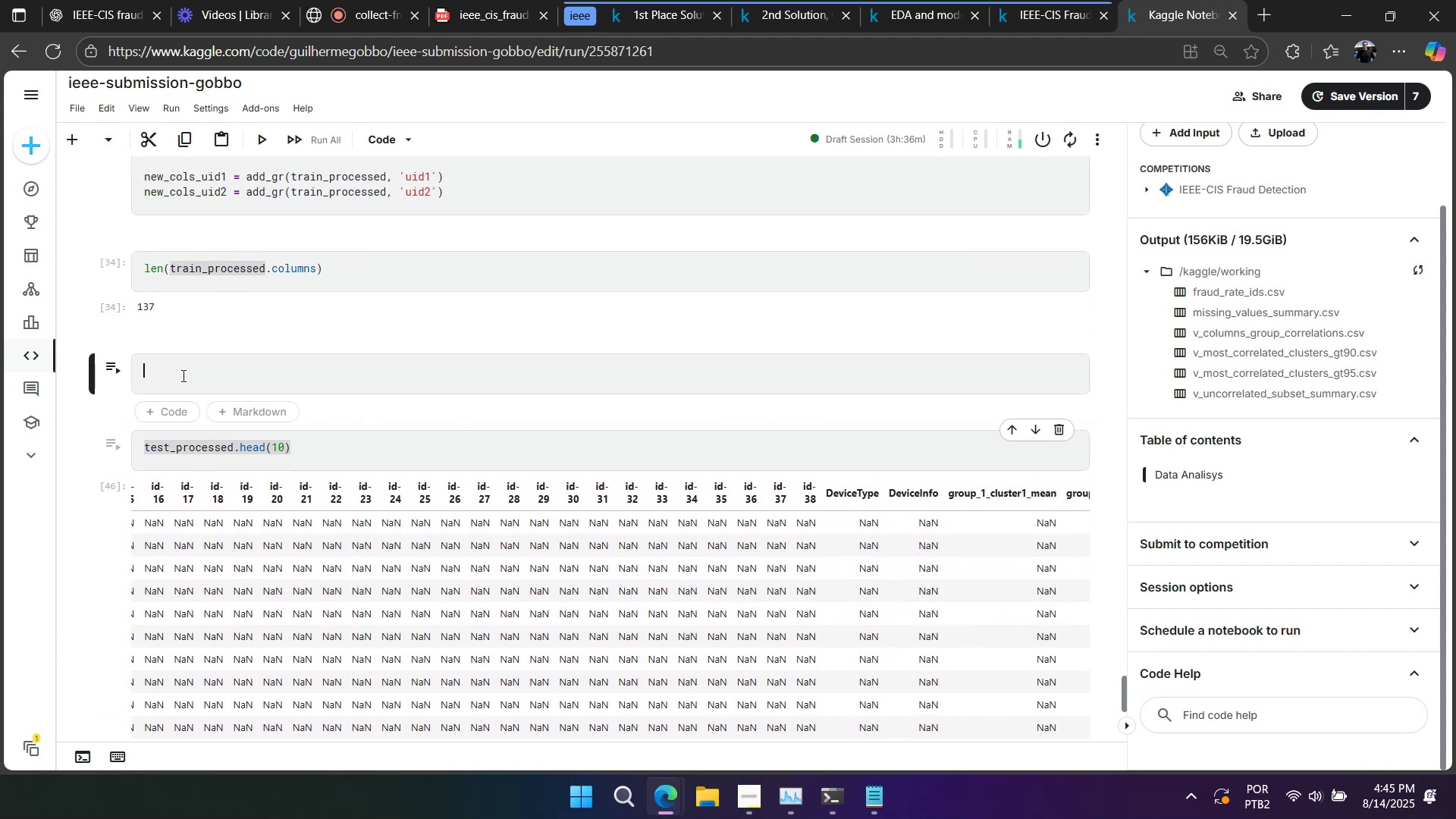 
key(Control+V)
 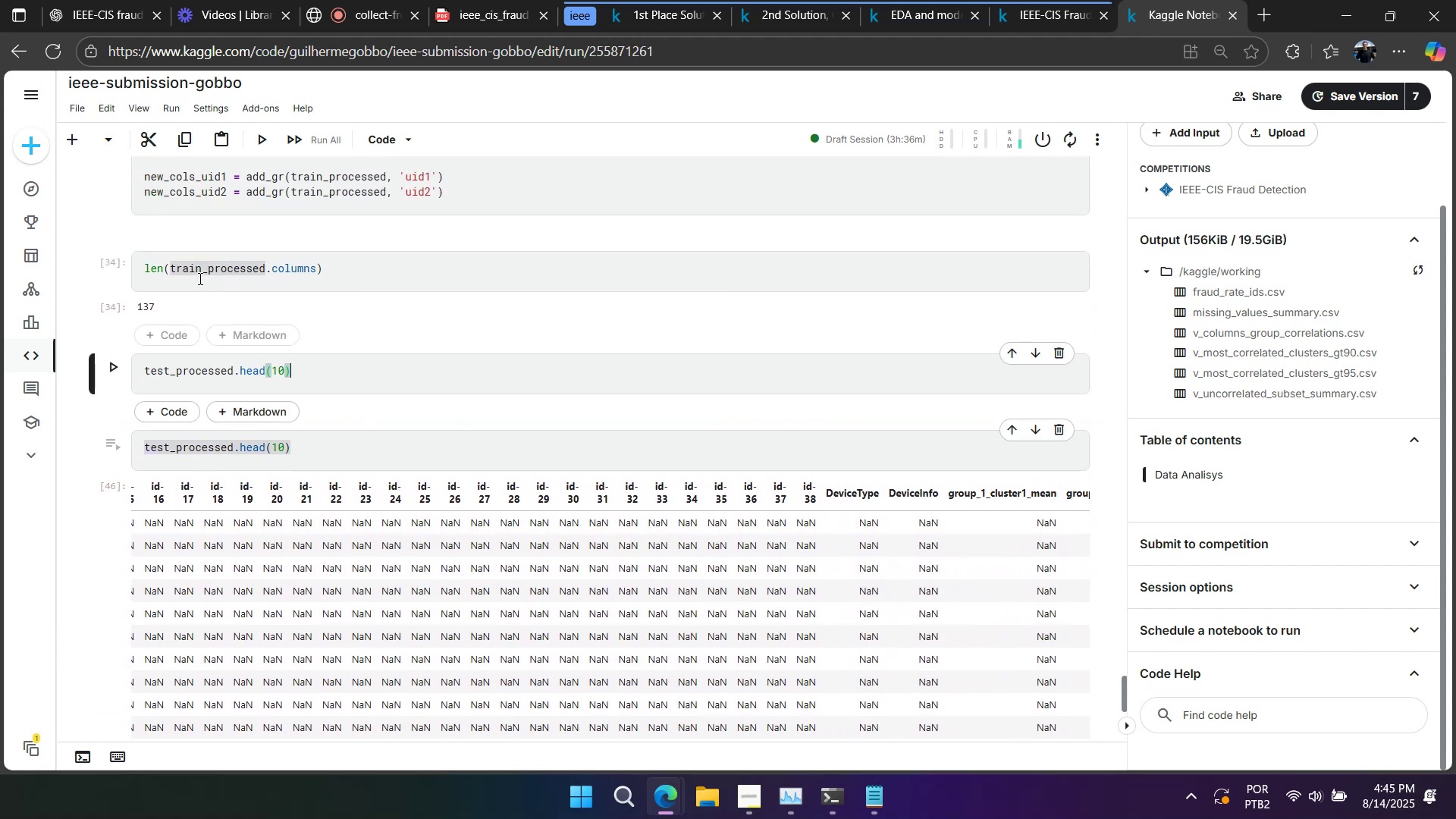 
double_click([199, 278])
 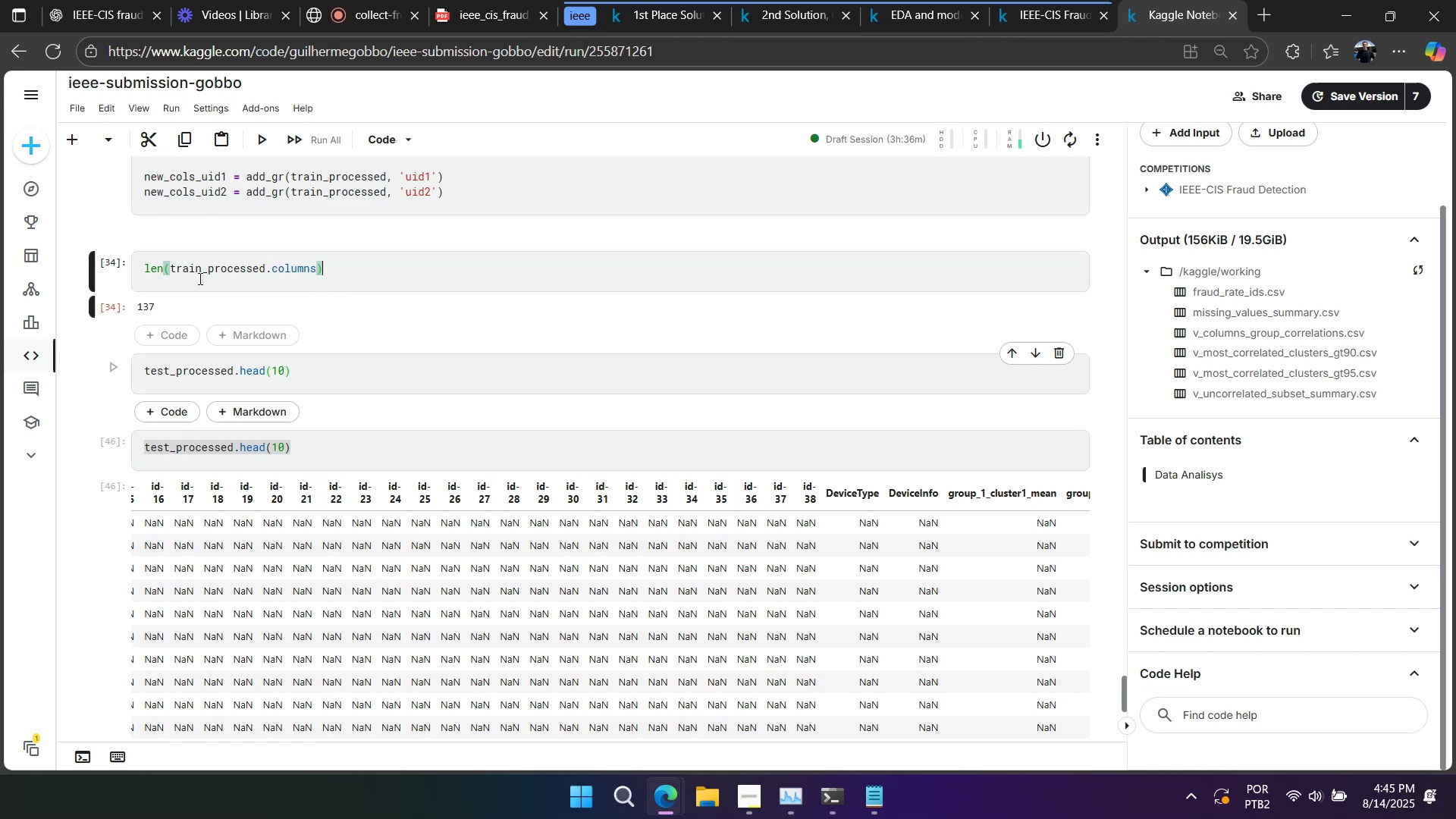 
triple_click([199, 278])
 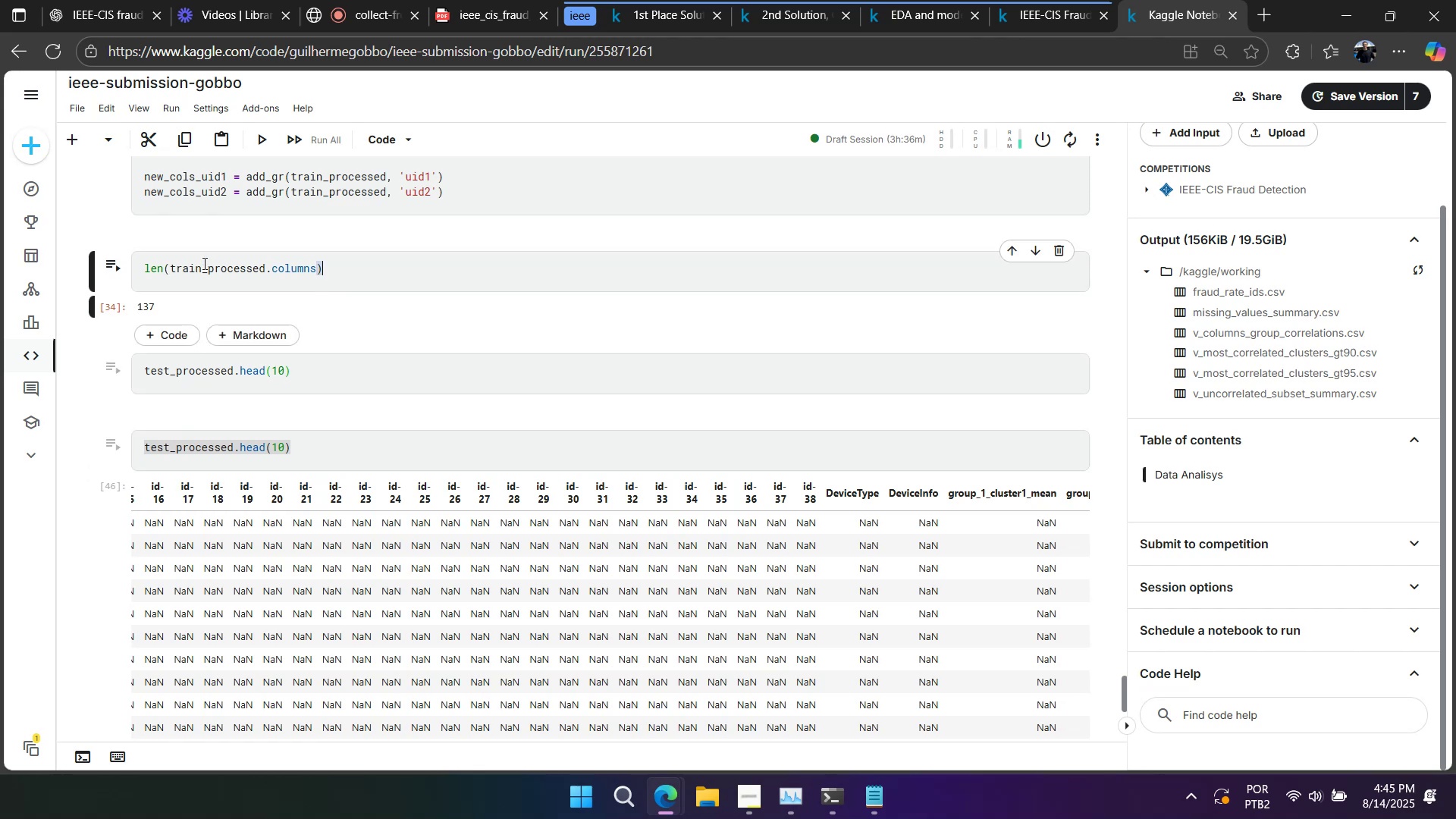 
triple_click([203, 263])
 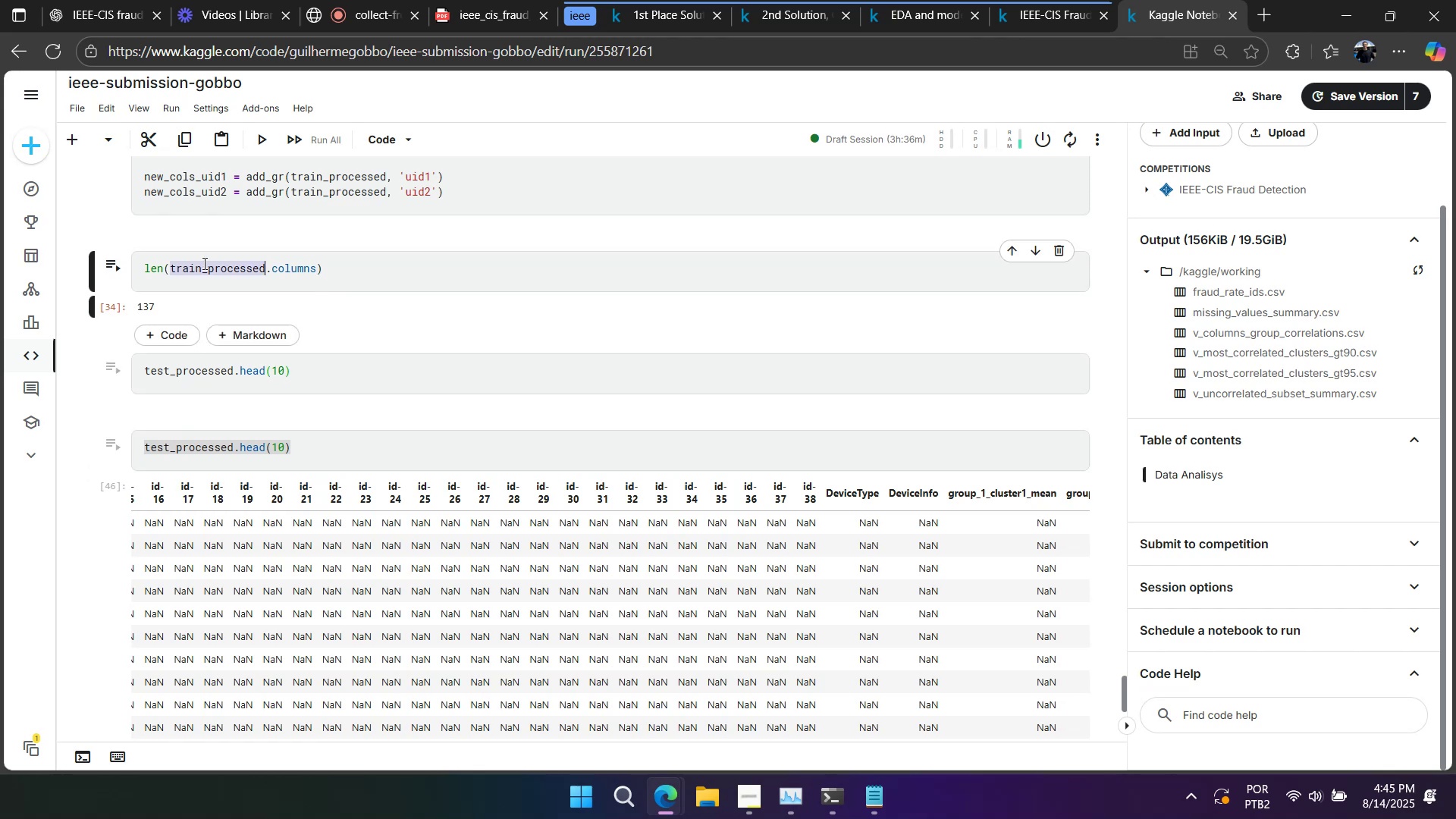 
triple_click([203, 263])
 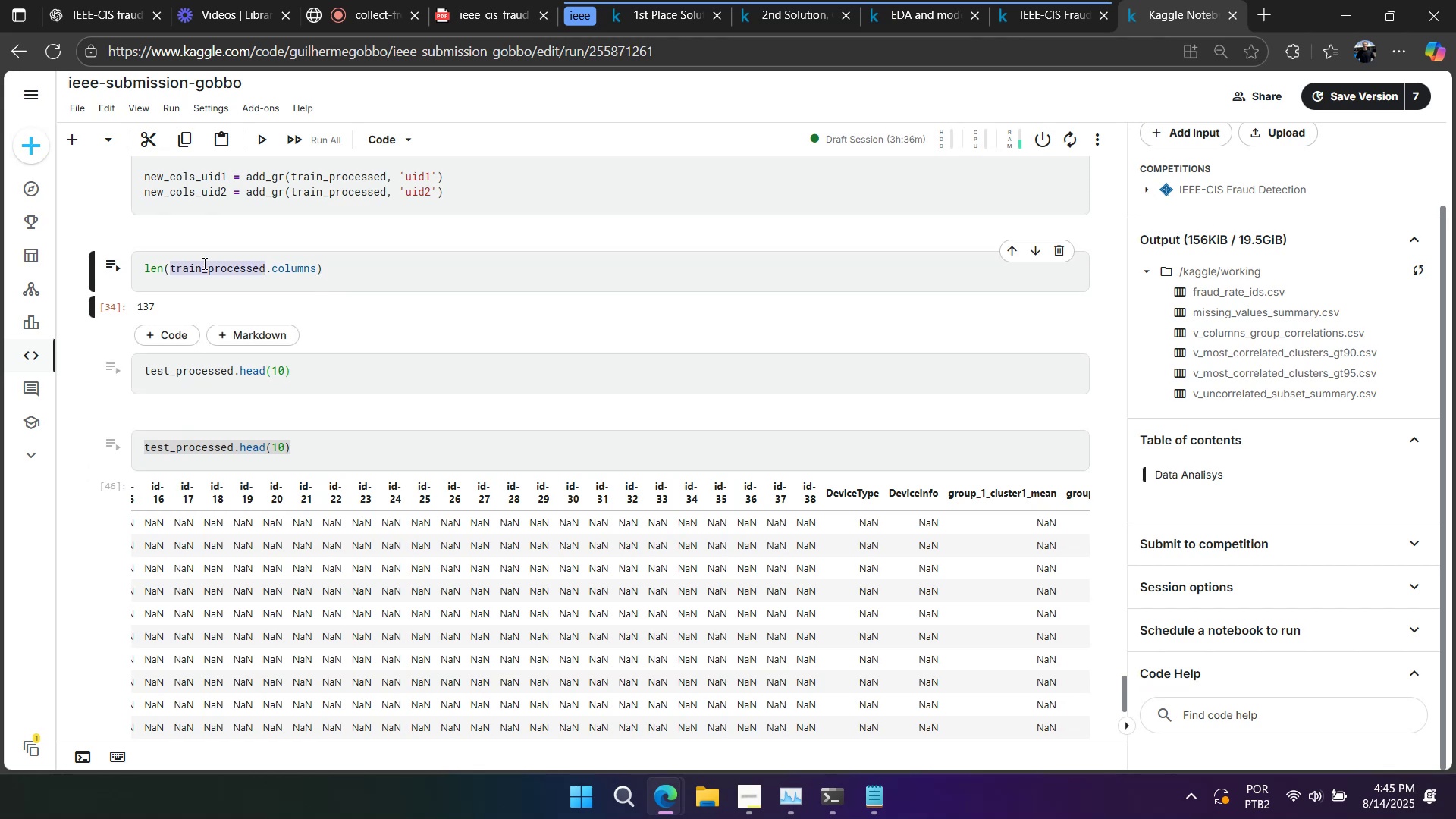 
key(Control+ControlLeft)
 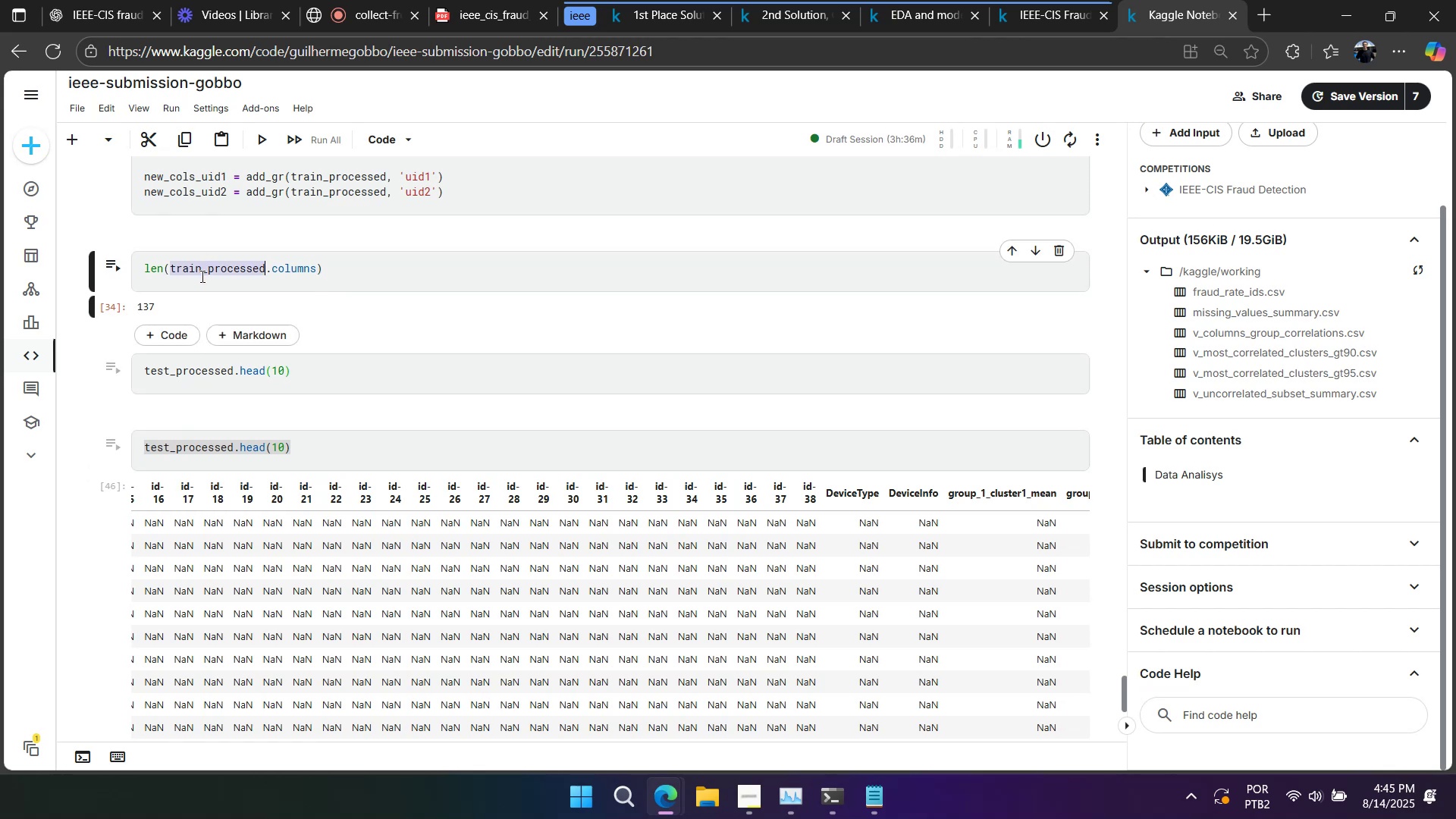 
key(Control+C)
 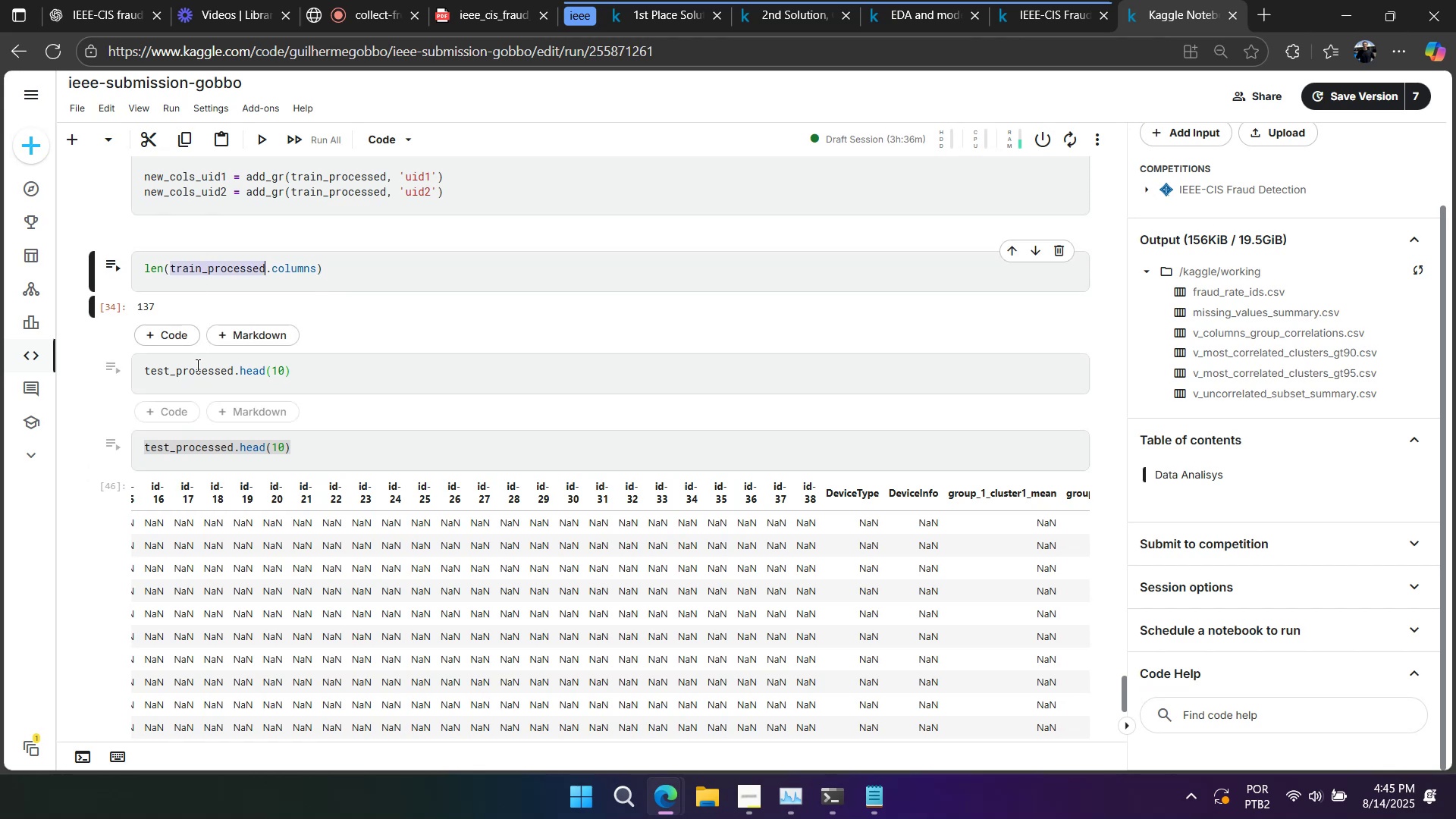 
triple_click([196, 365])
 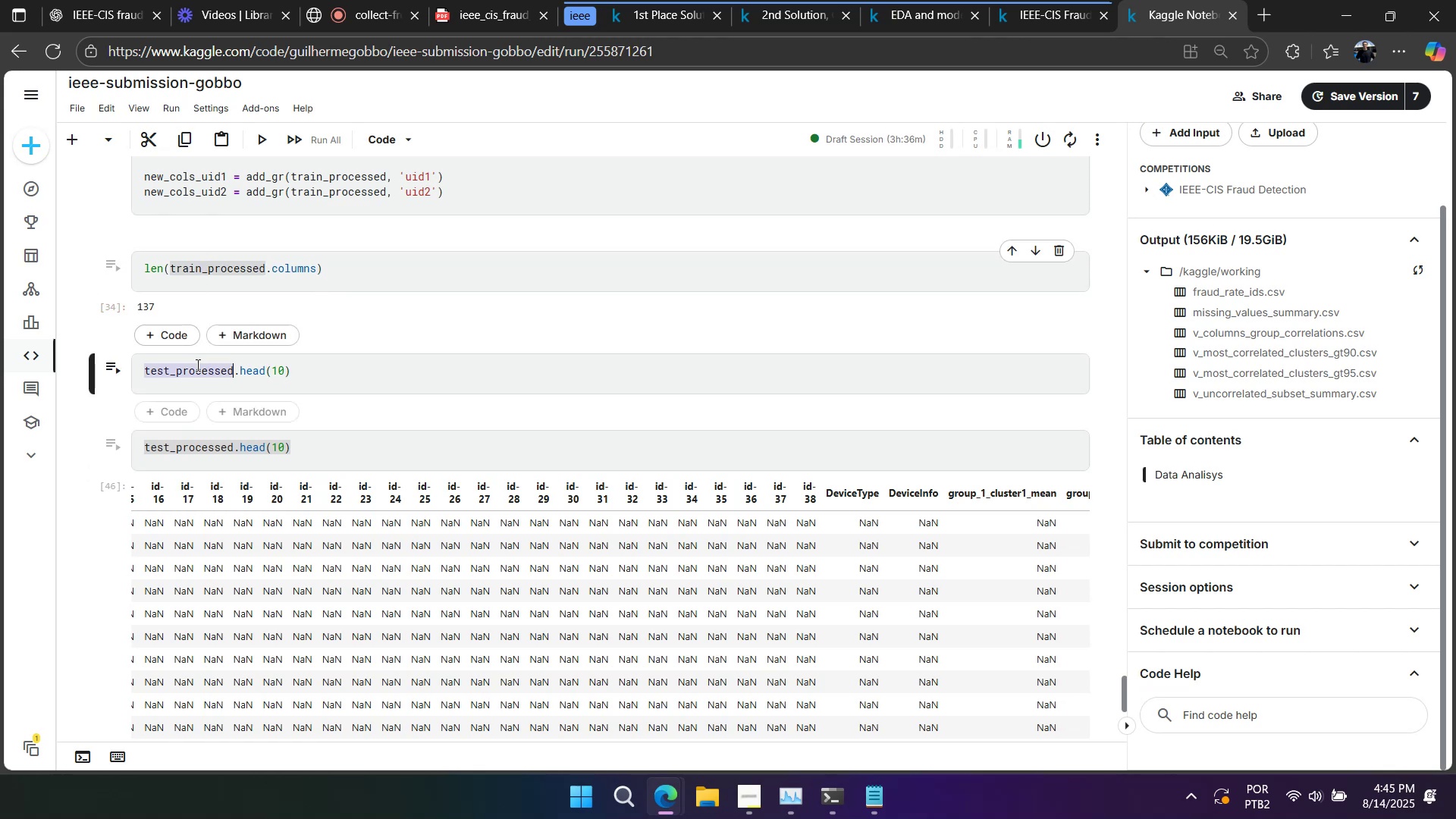 
triple_click([196, 365])
 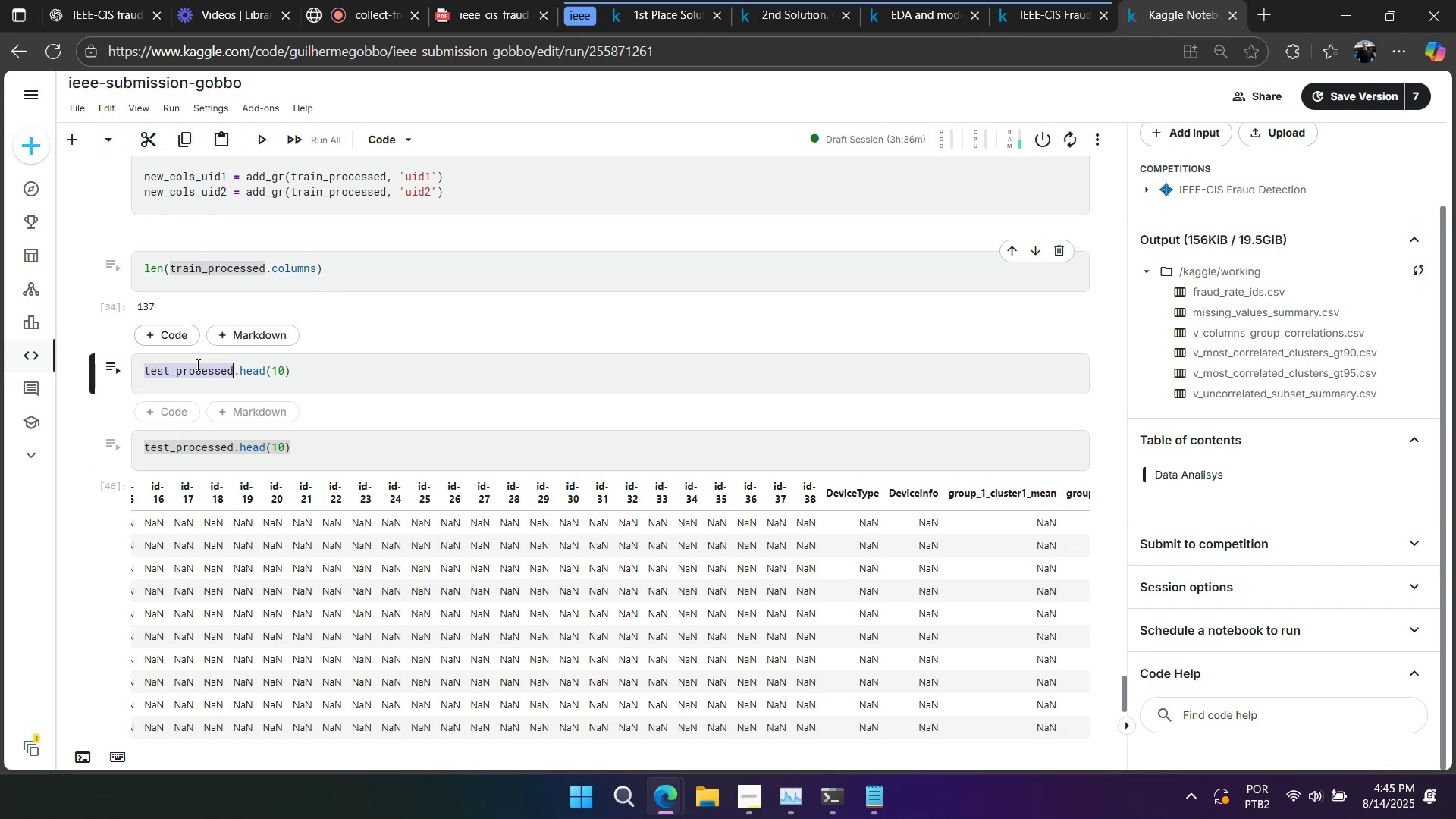 
key(Control+ControlLeft)
 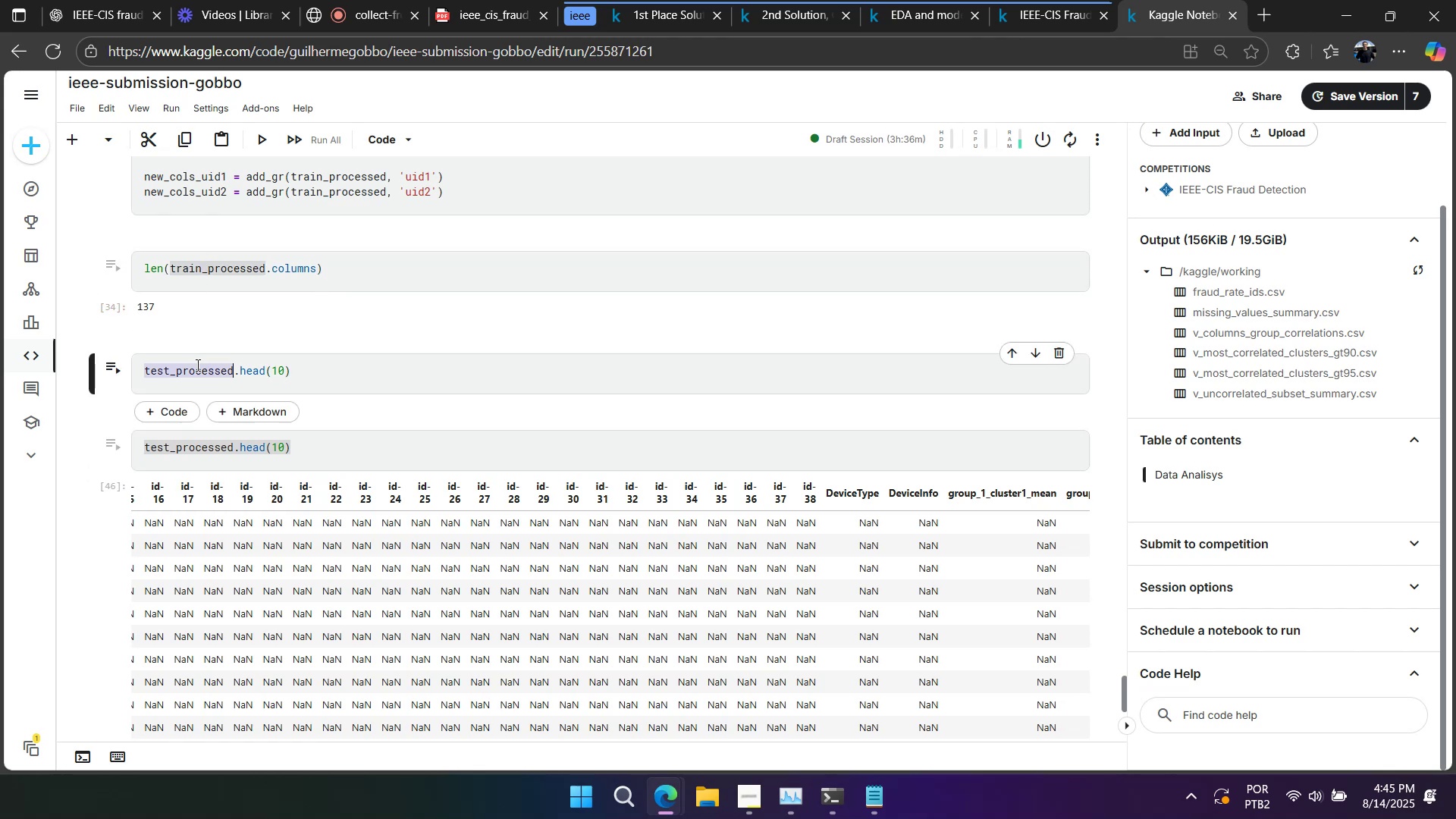 
key(Control+V)
 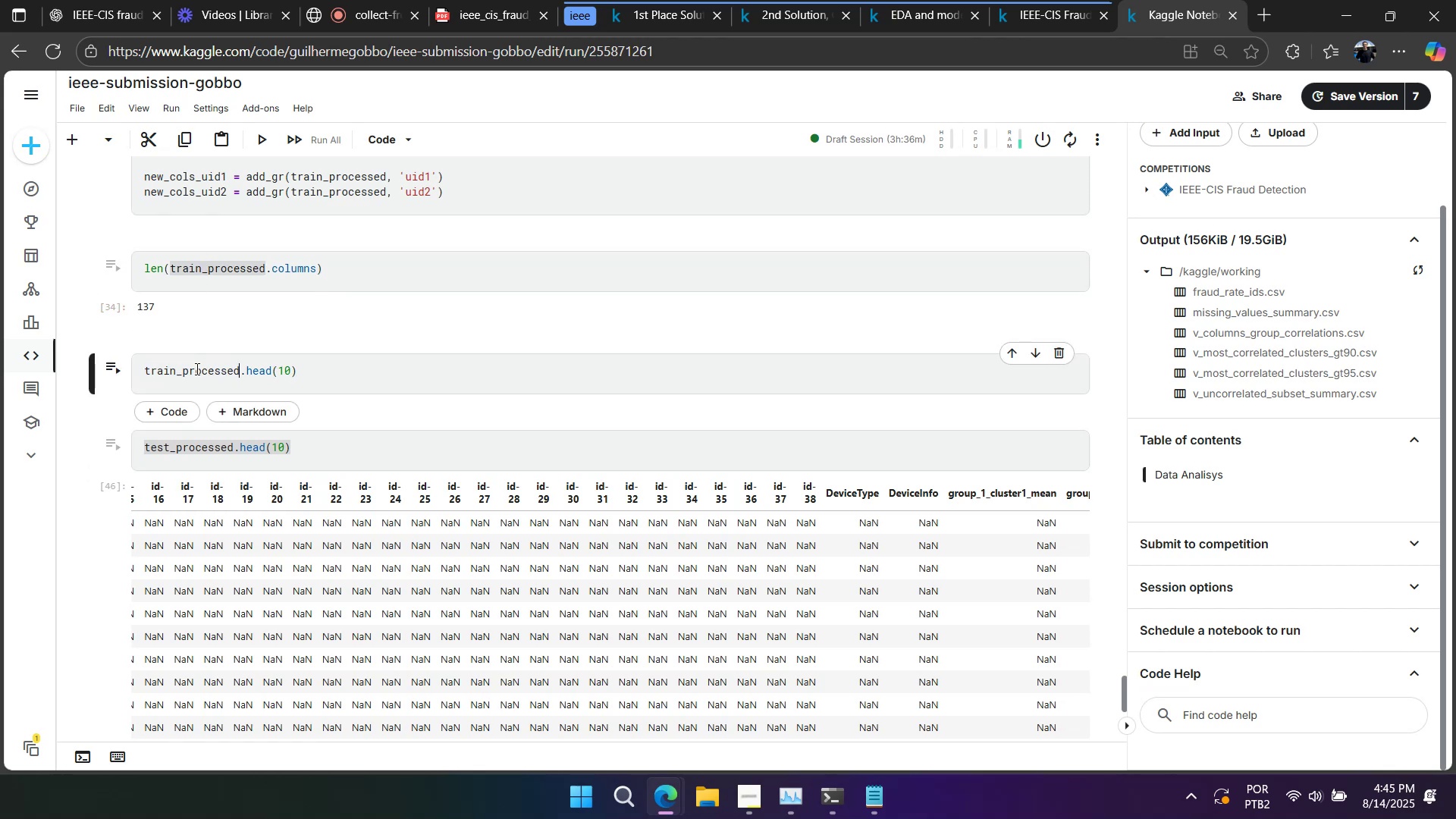 
key(Shift+Enter)
 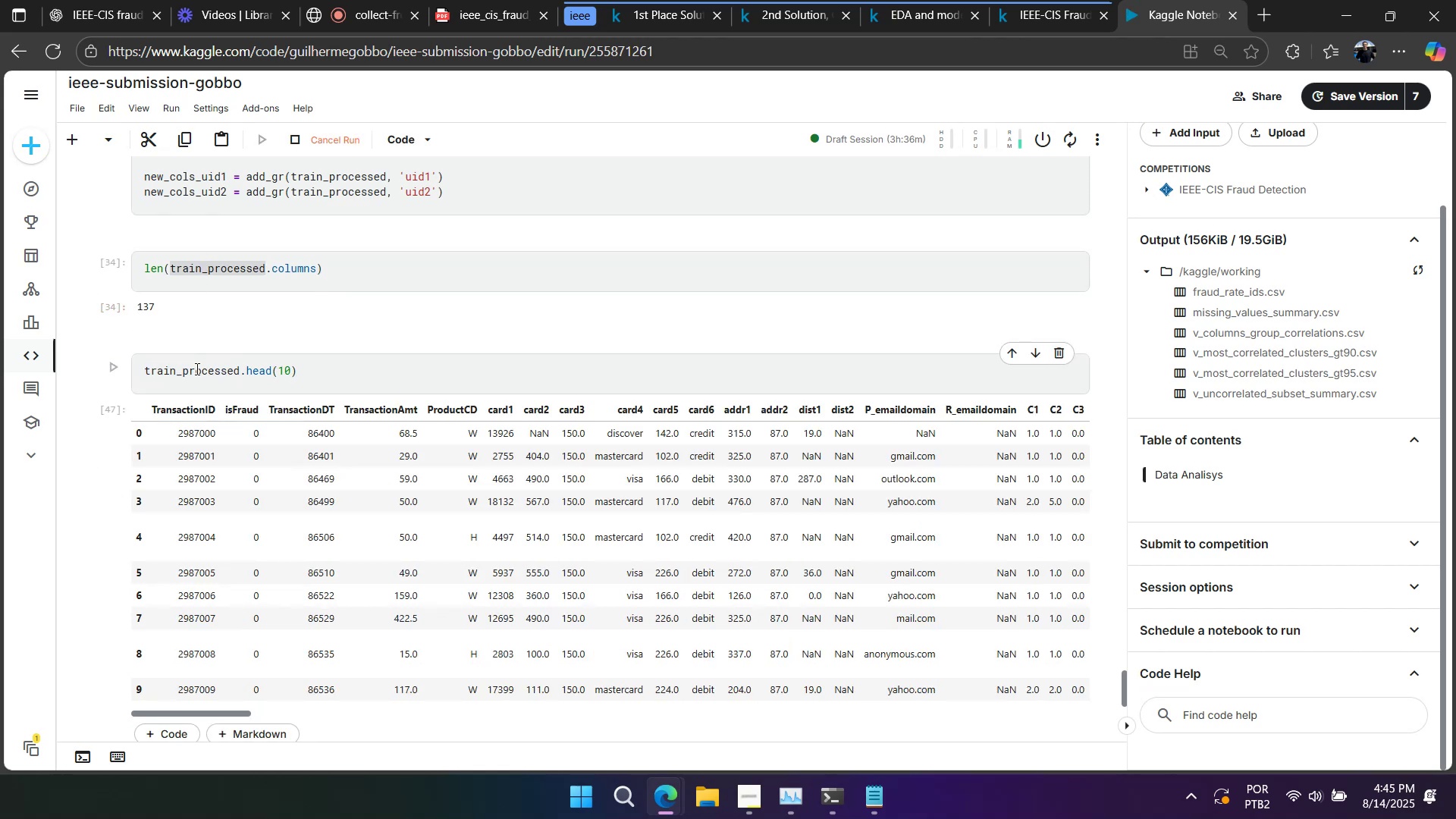 
scroll: coordinate [246, 325], scroll_direction: down, amount: 5.0
 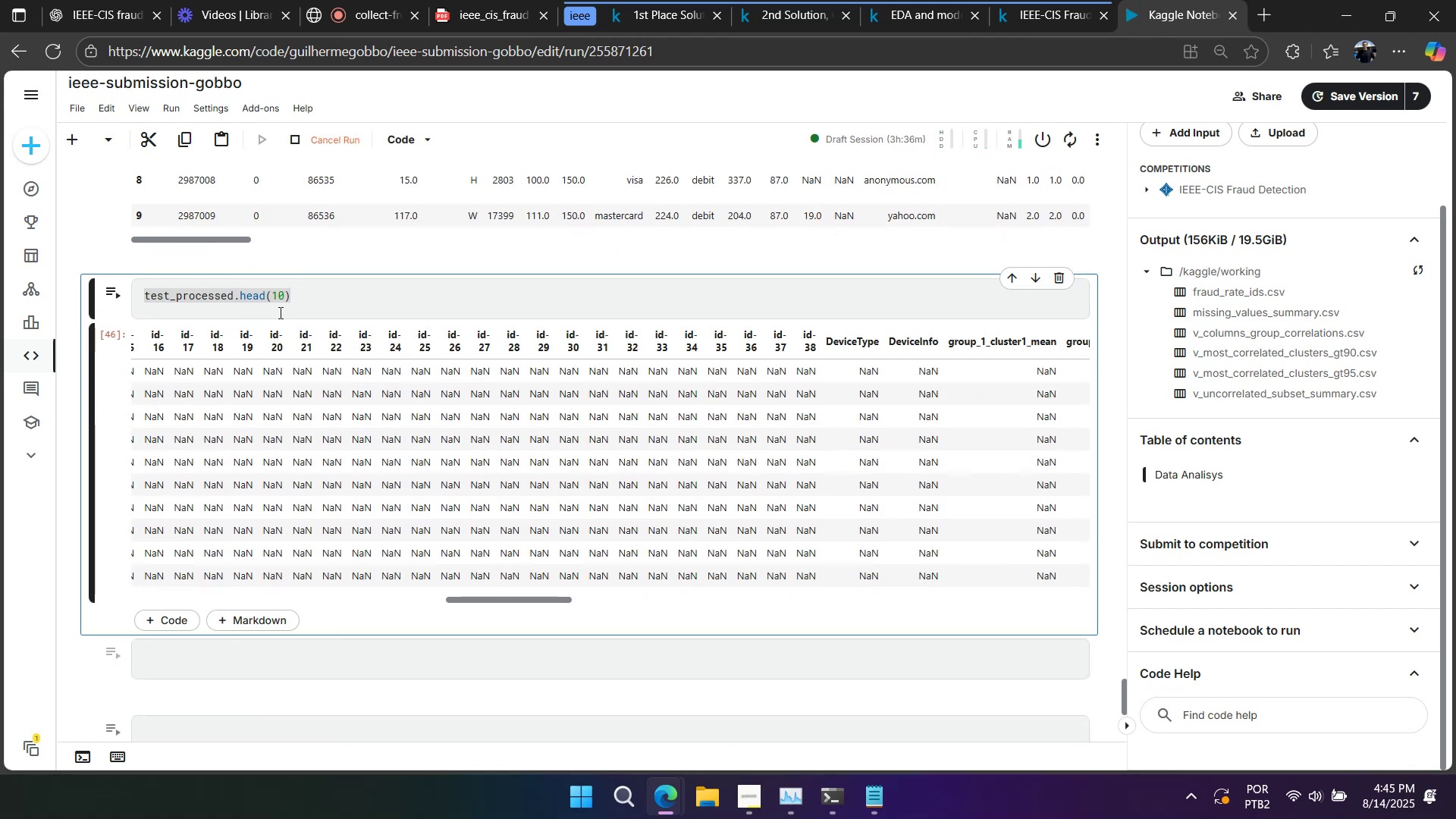 
scroll: coordinate [279, 325], scroll_direction: up, amount: 2.0
 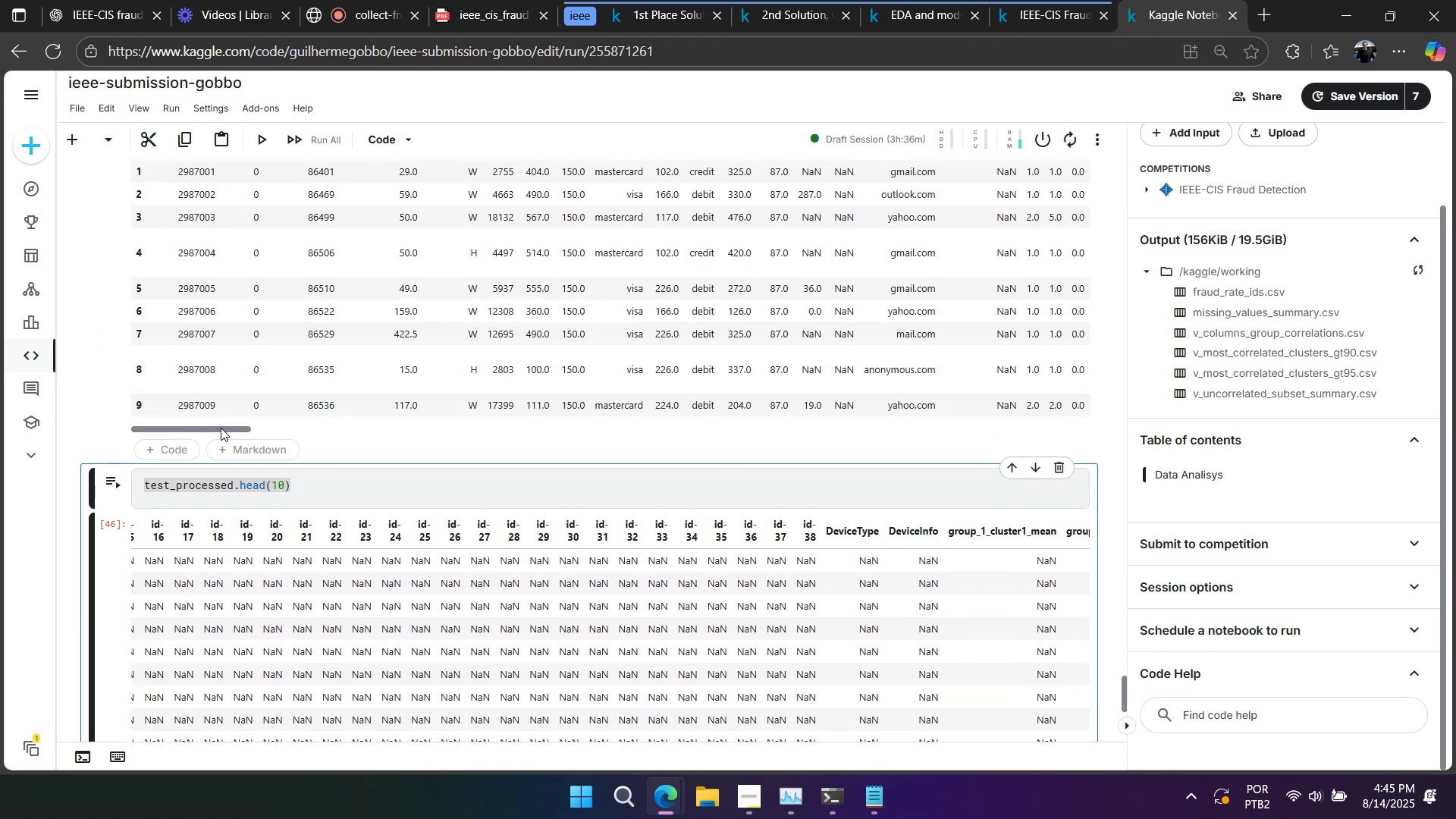 
left_click_drag(start_coordinate=[220, 428], to_coordinate=[526, 447])
 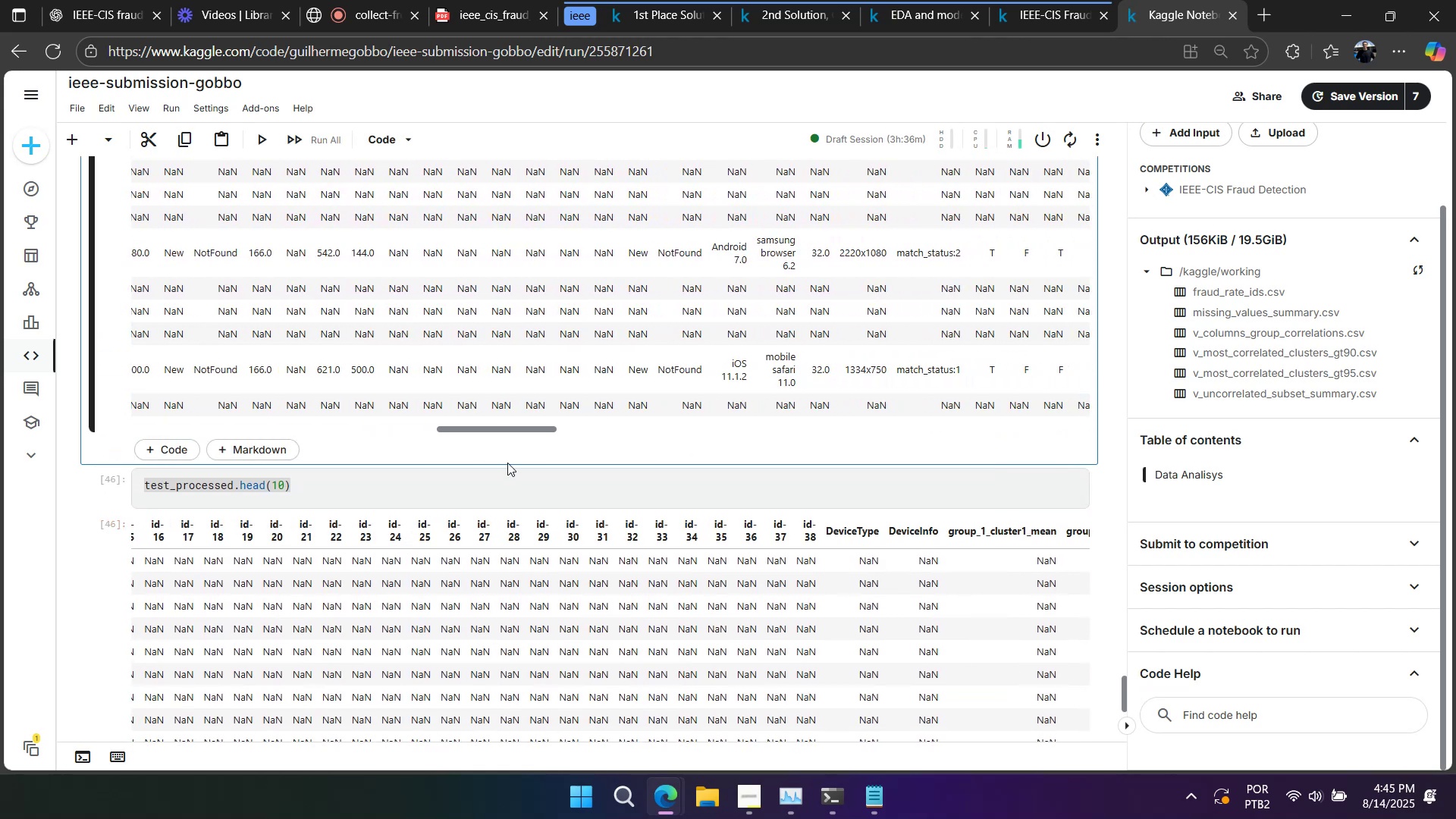 
scroll: coordinate [504, 466], scroll_direction: up, amount: 2.0
 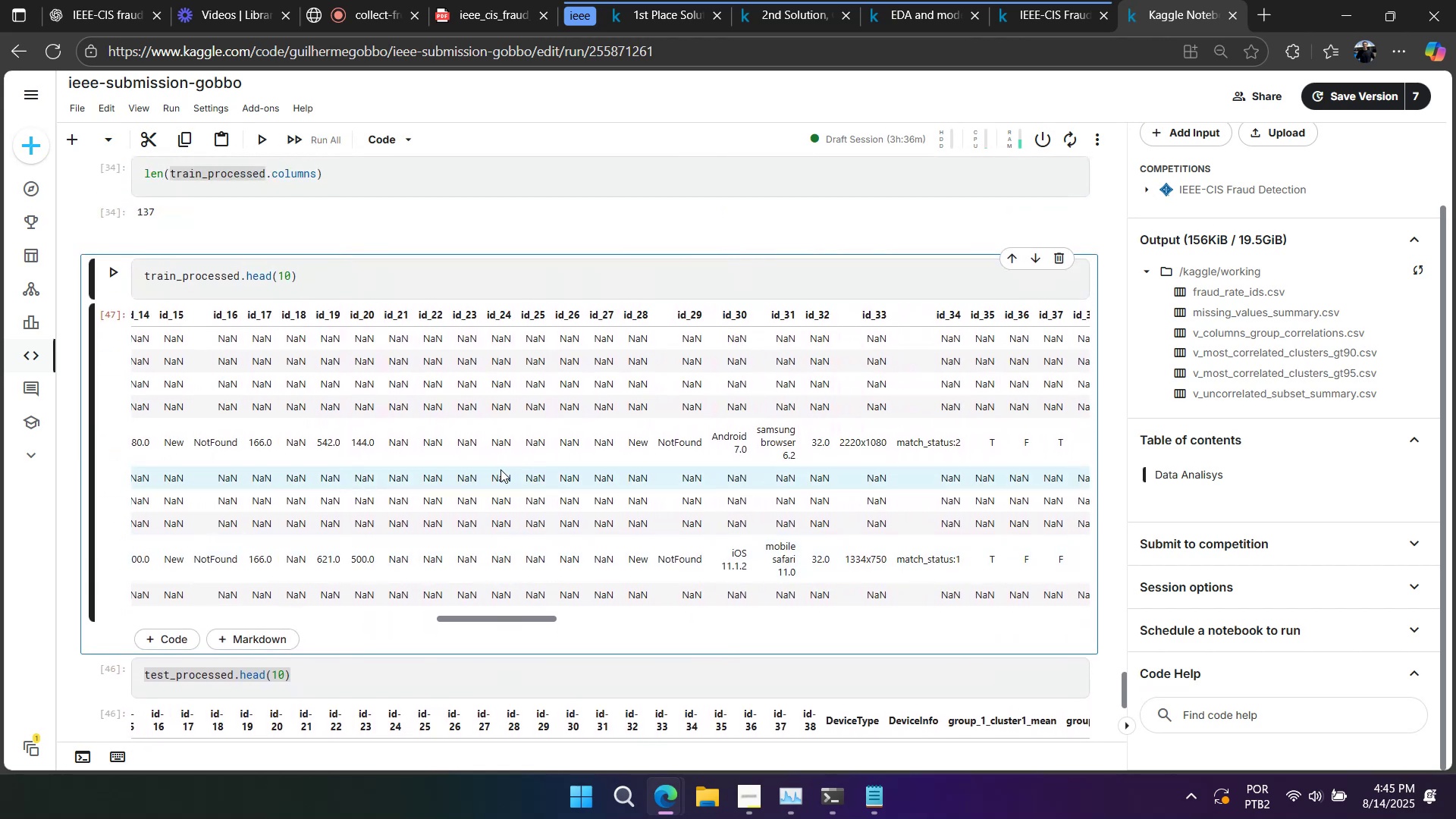 
scroll: coordinate [491, 482], scroll_direction: down, amount: 3.0
 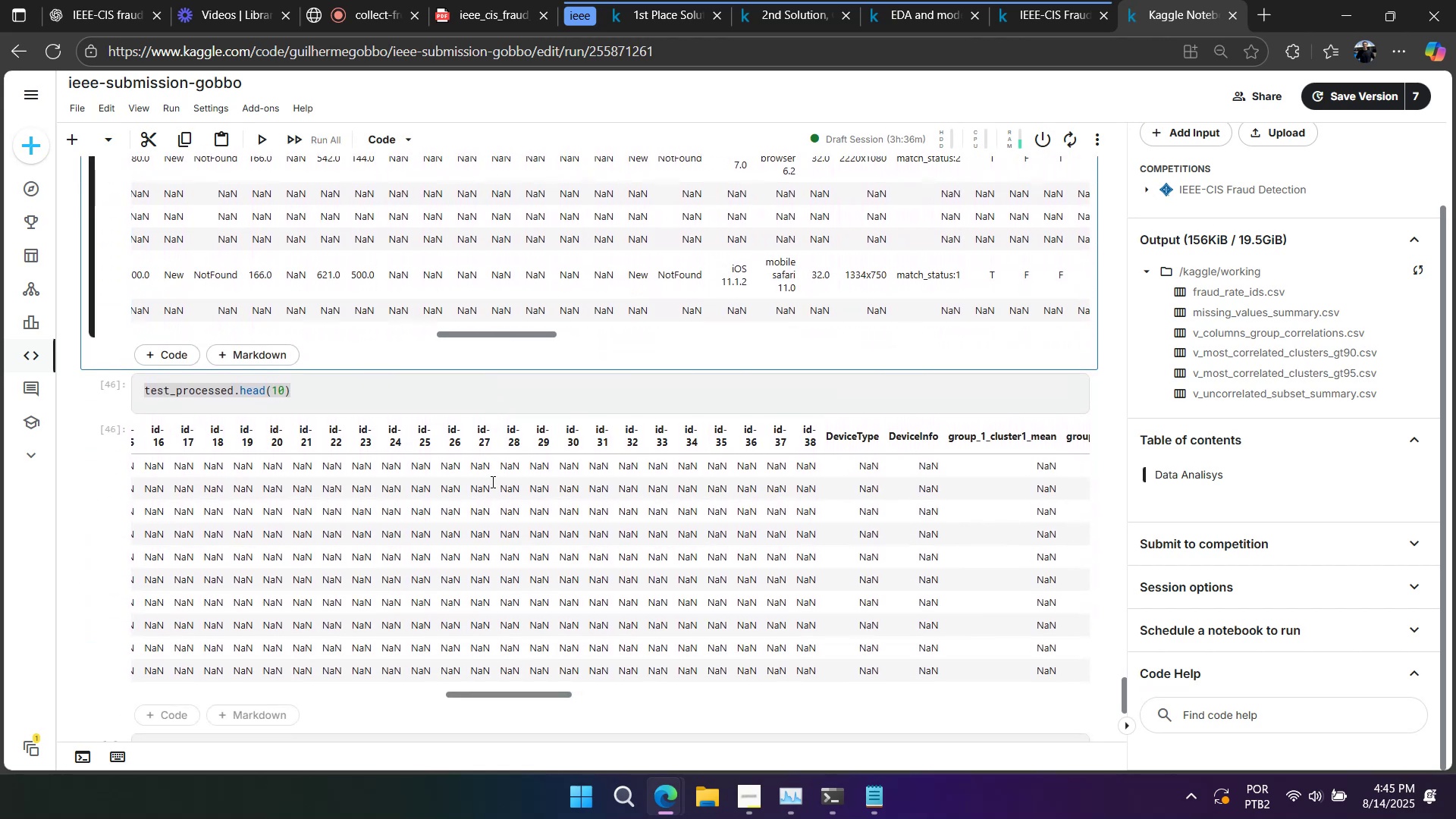 
scroll: coordinate [491, 484], scroll_direction: up, amount: 2.0
 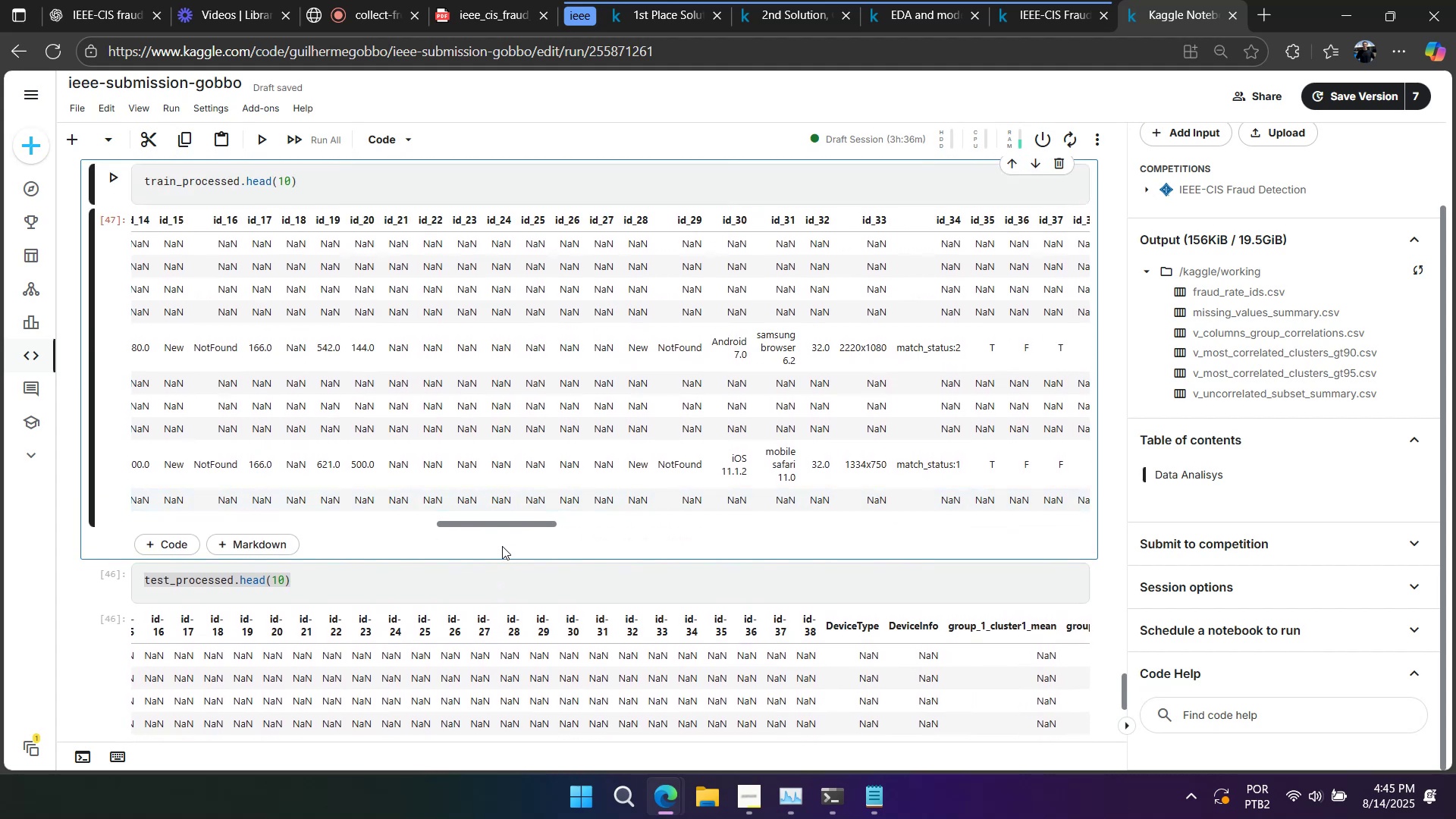 
left_click_drag(start_coordinate=[493, 522], to_coordinate=[505, 523])
 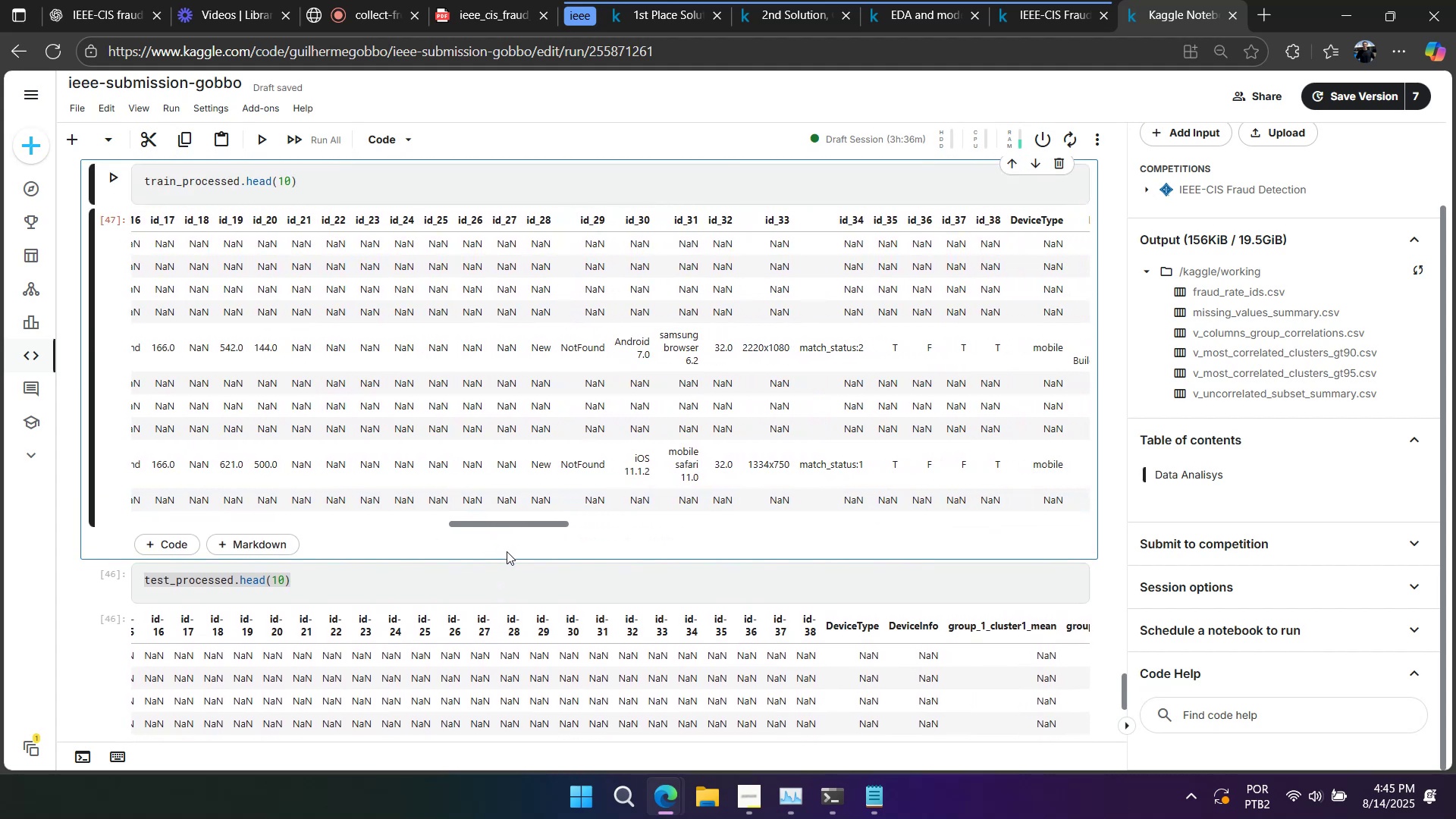 
scroll: coordinate [505, 556], scroll_direction: up, amount: 11.0
 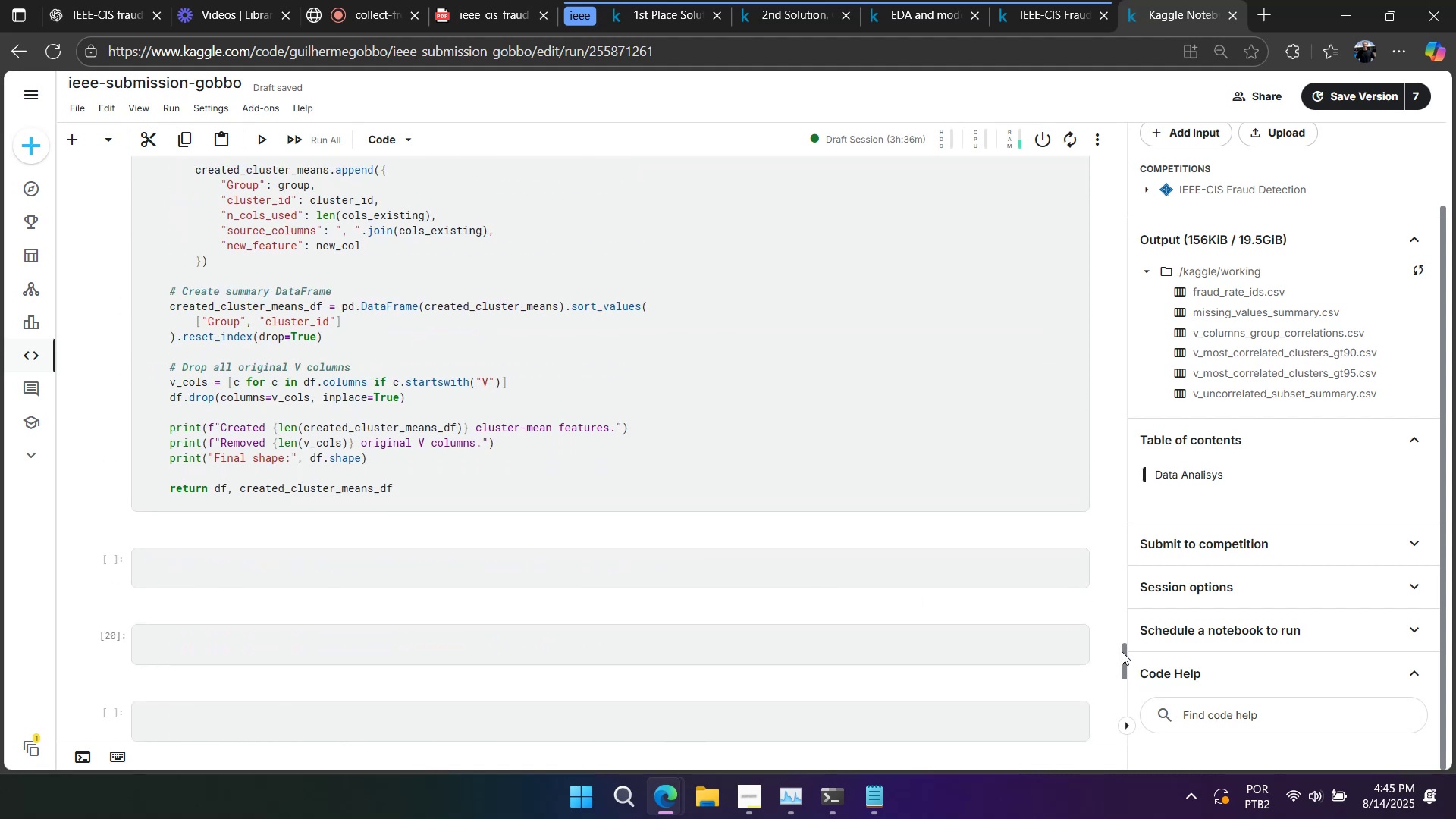 
left_click_drag(start_coordinate=[1124, 655], to_coordinate=[1103, 127])
 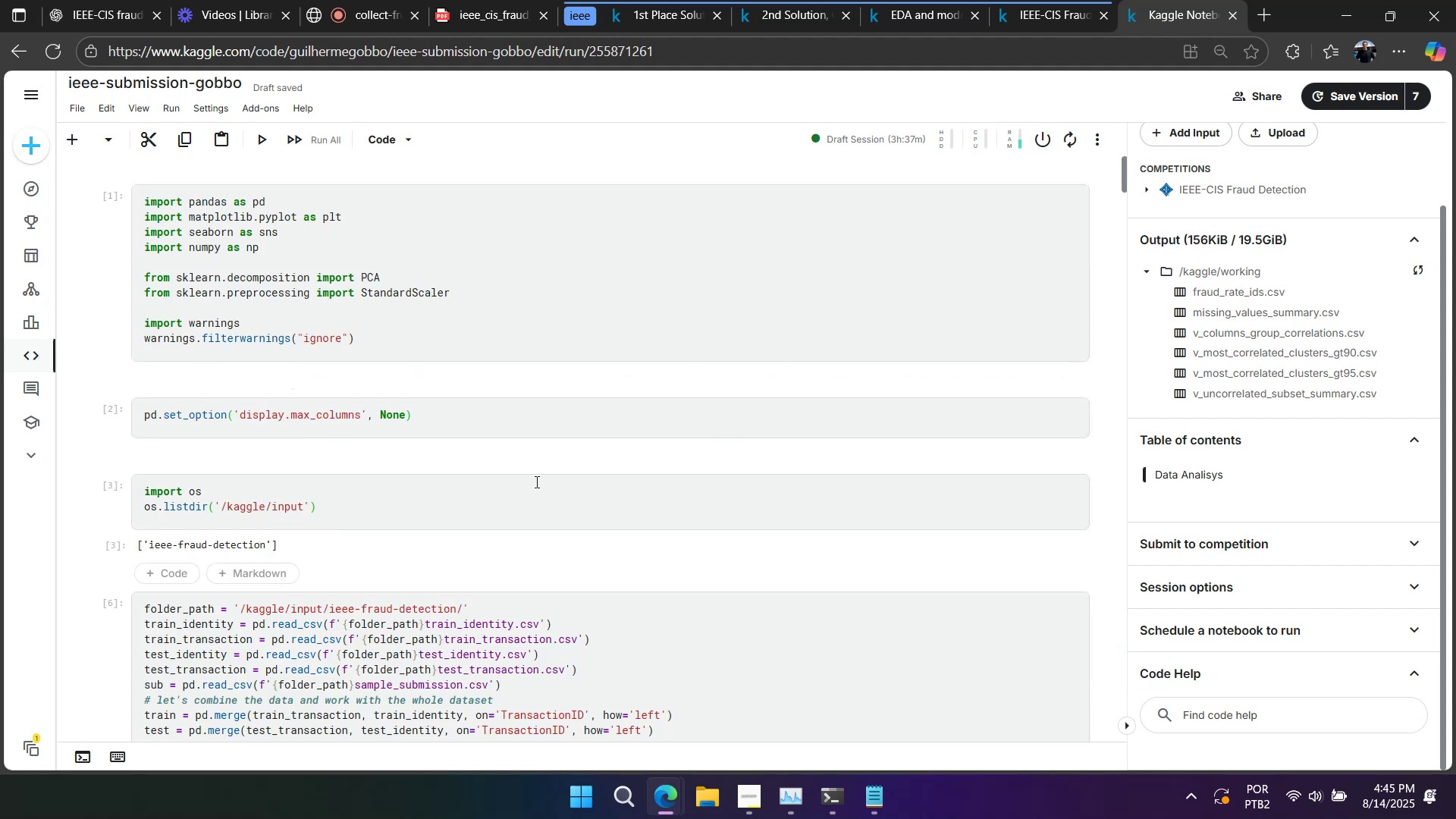 
scroll: coordinate [504, 540], scroll_direction: down, amount: 5.0
 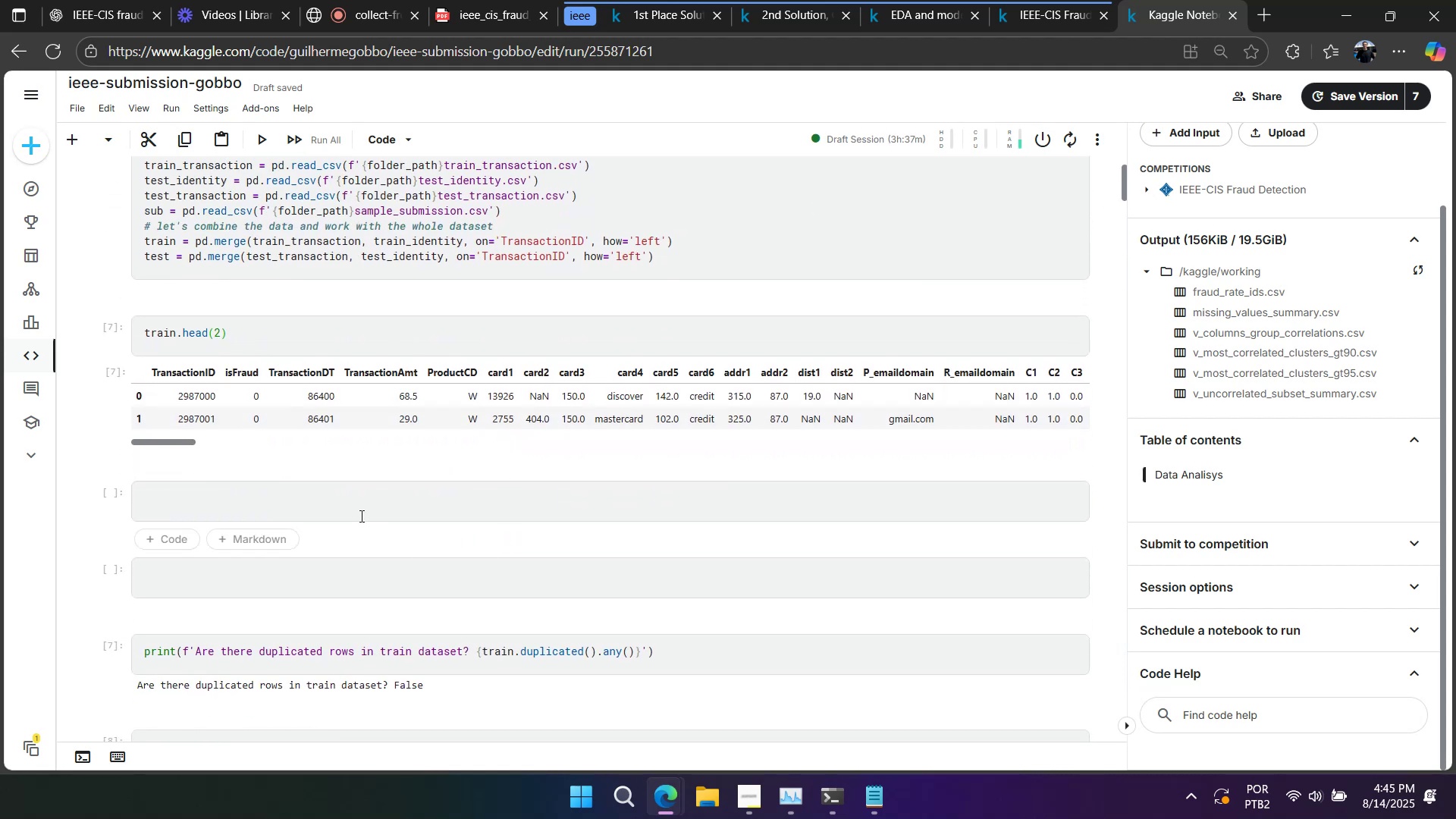 
left_click([356, 503])
 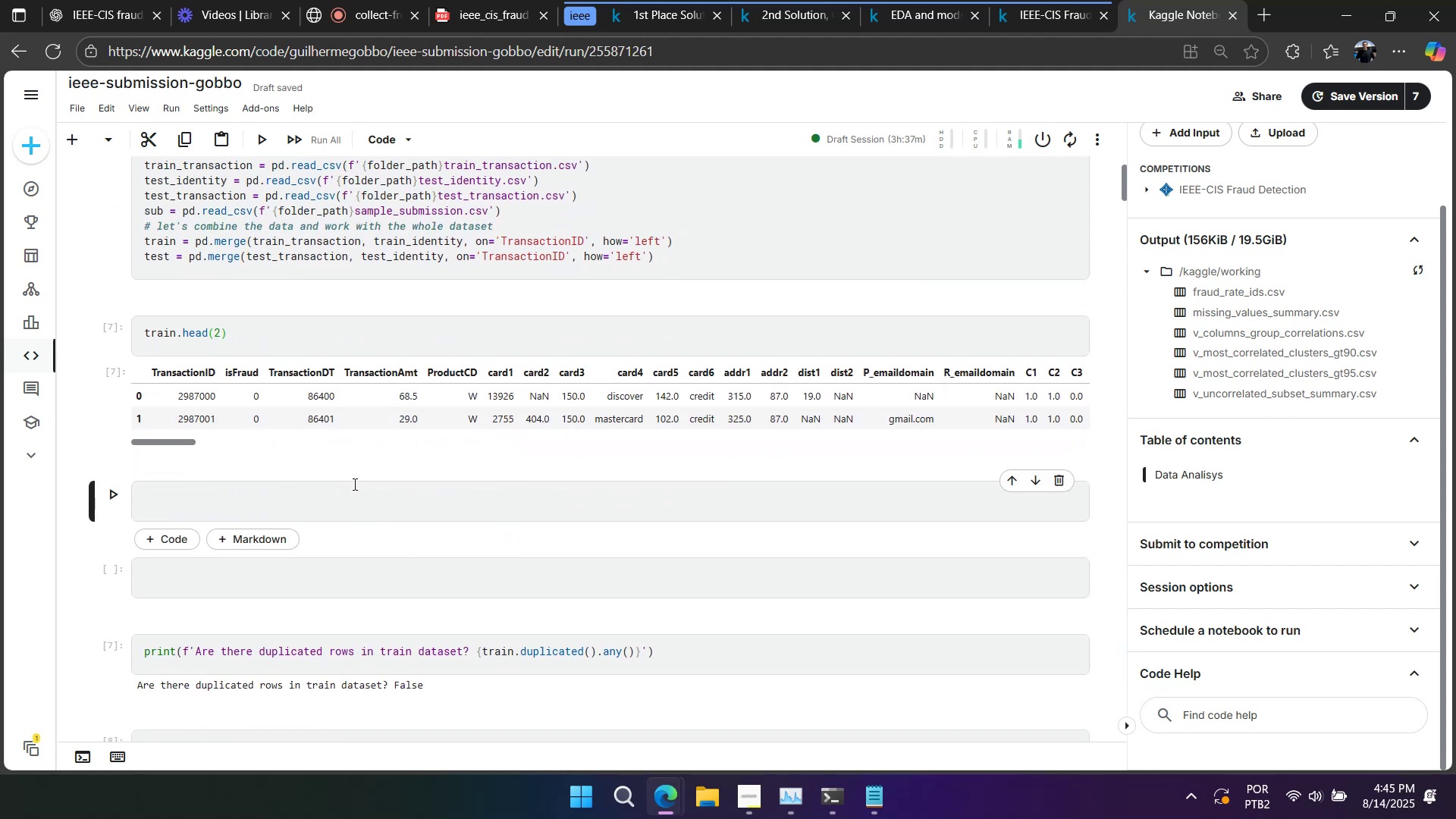 
type(train_copy=train.copy())
 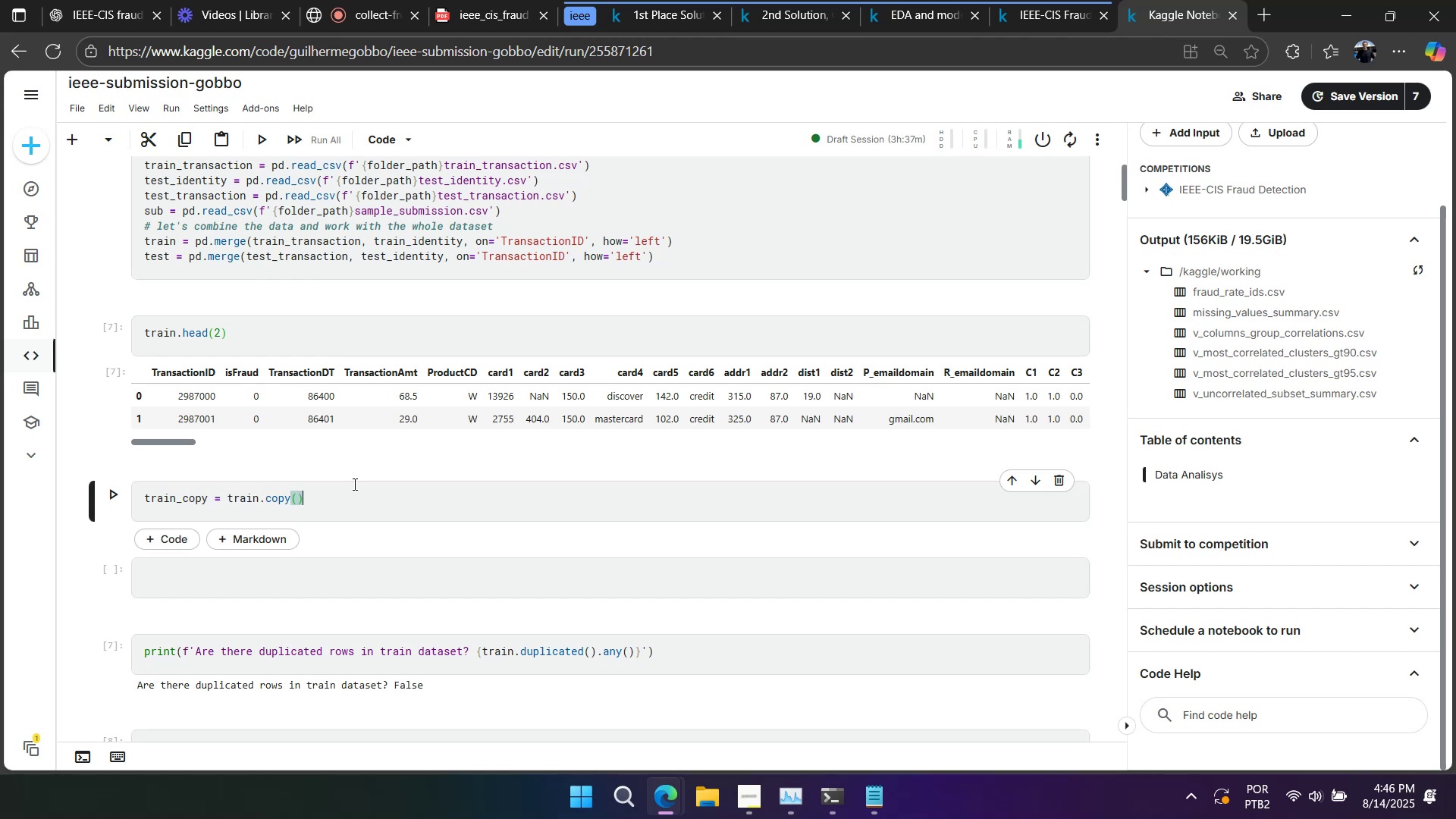 
hold_key(key=Space, duration=0.5)
 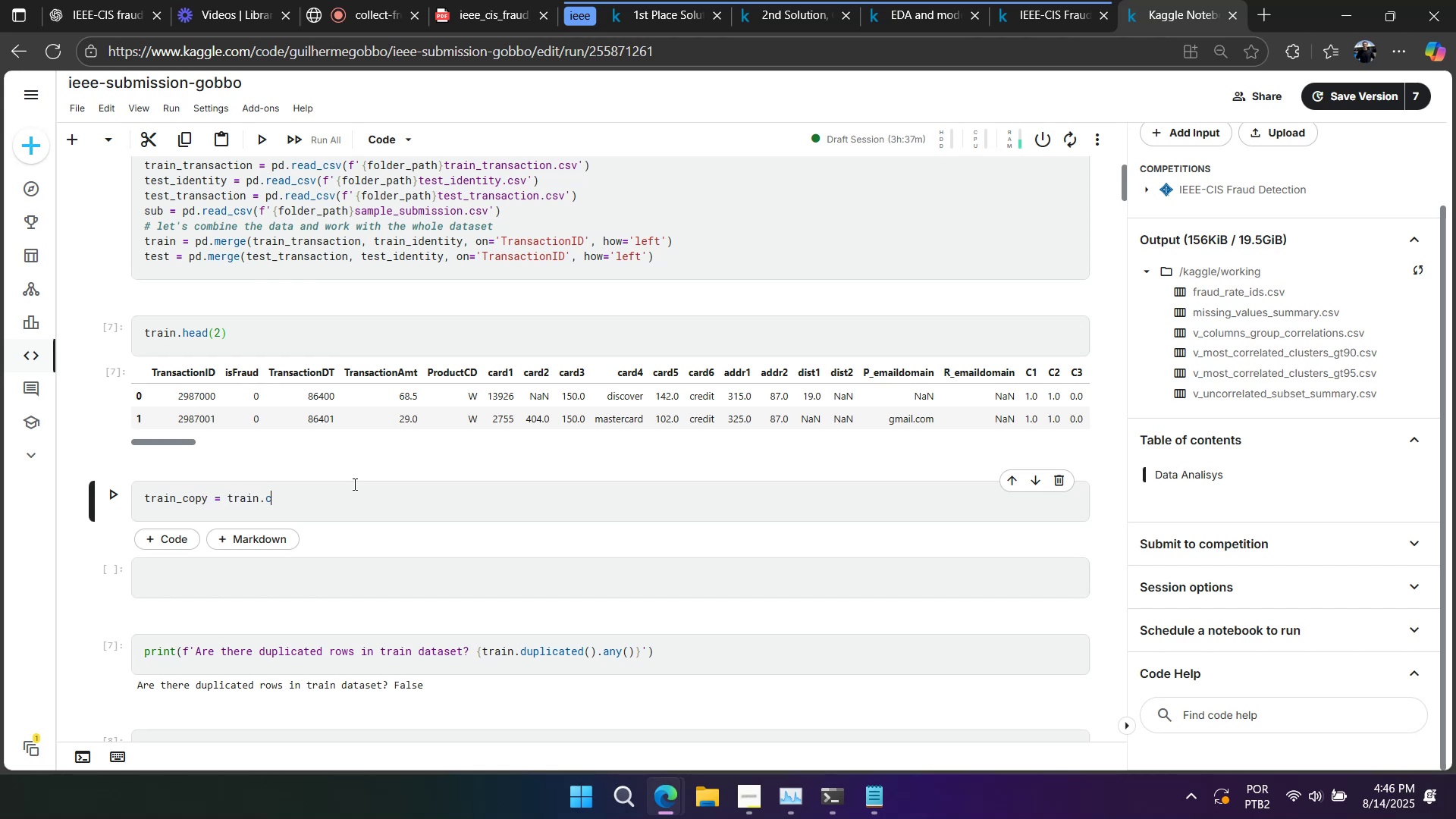 
double_click([162, 496])
 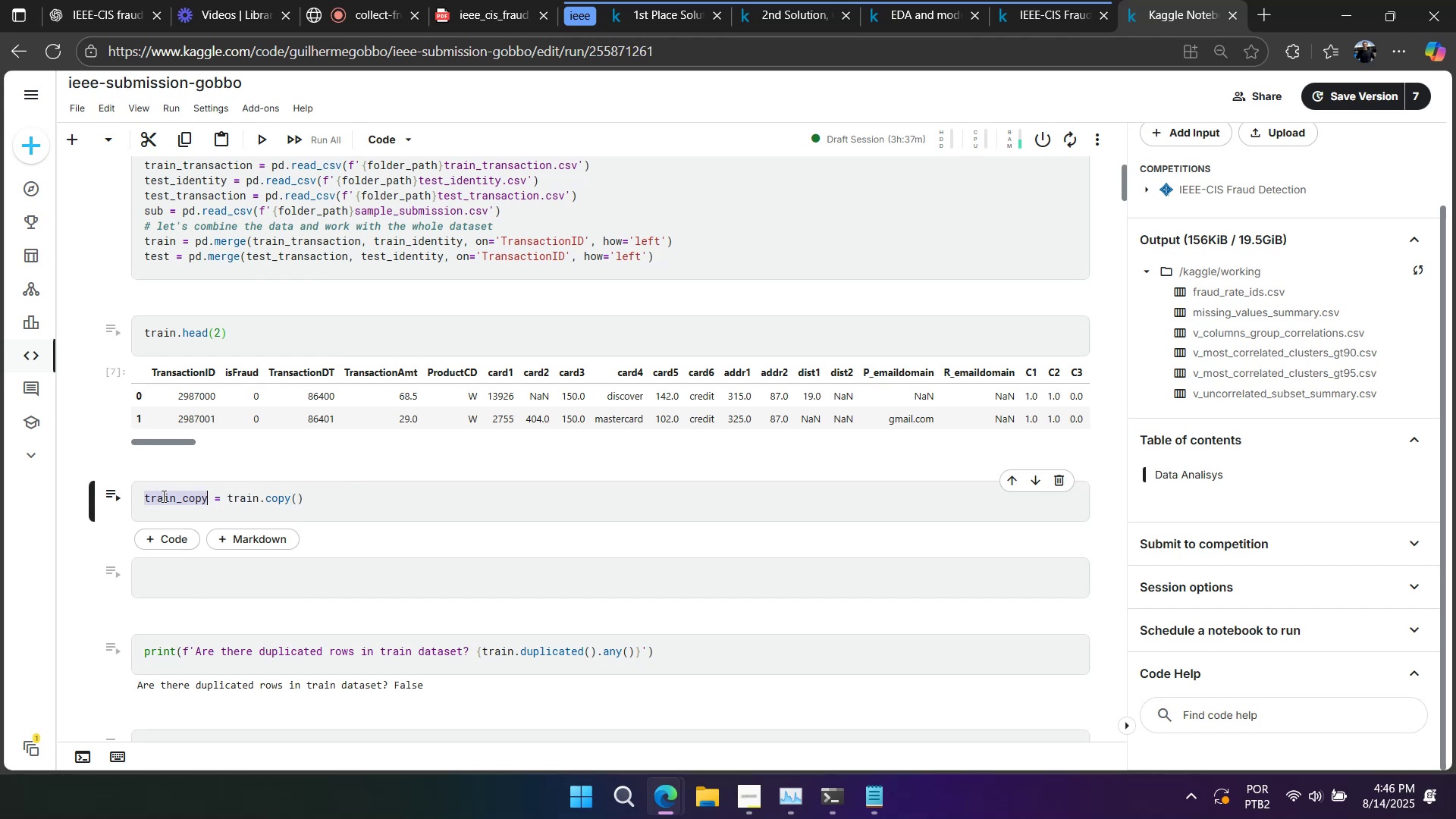 
key(Control+C)
 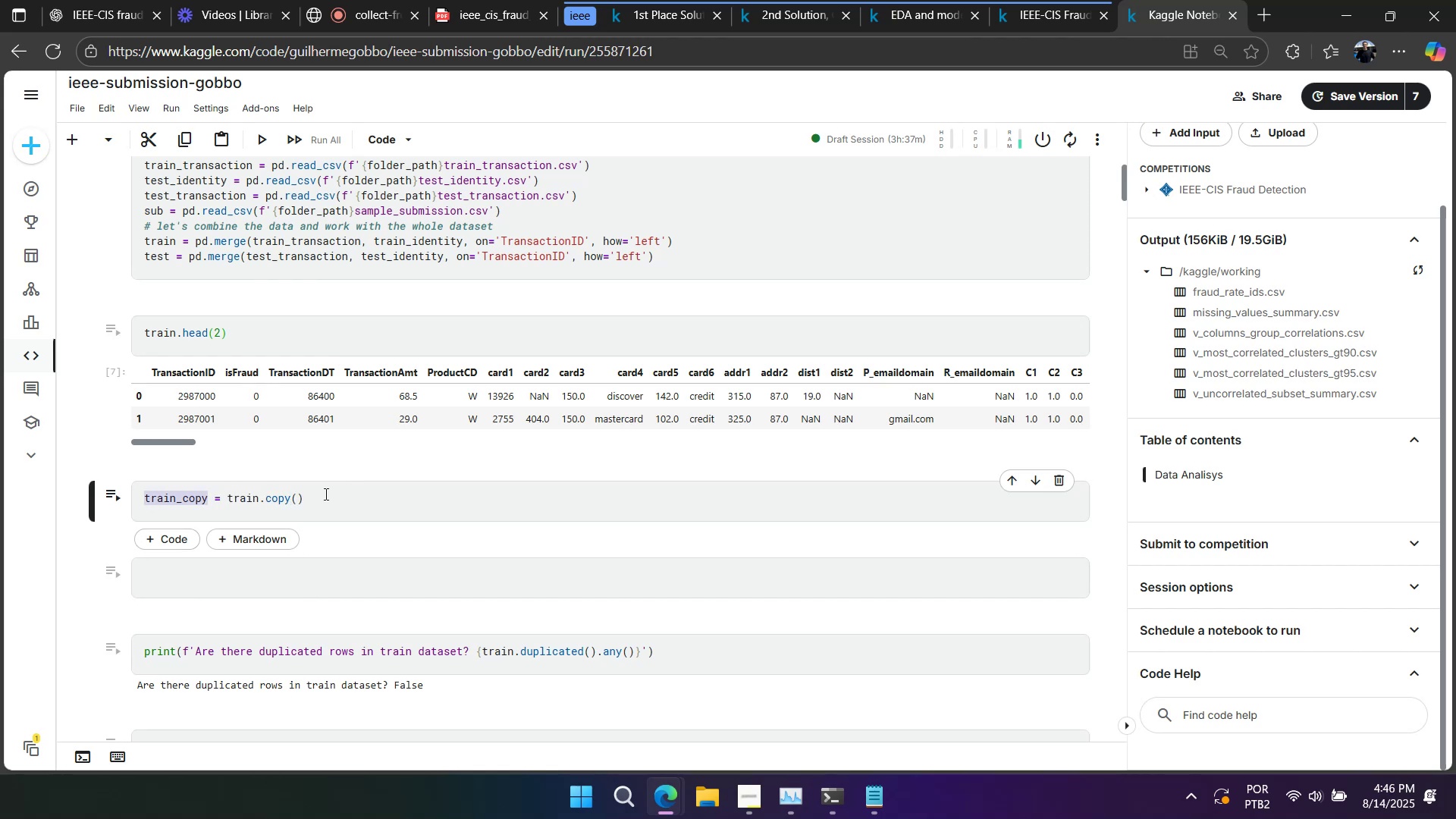 
left_click([325, 494])
 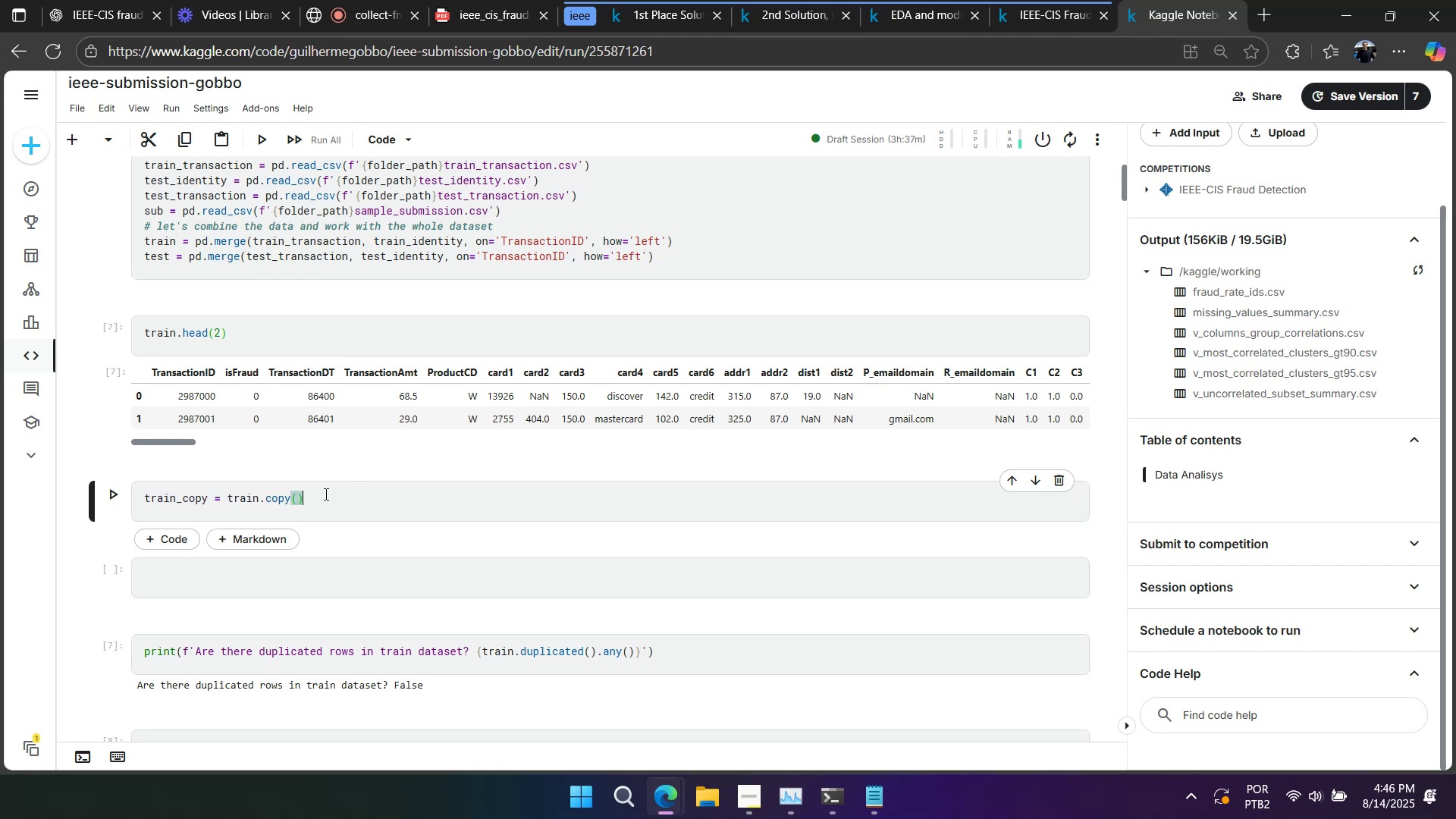 
key(Shift+Enter)
 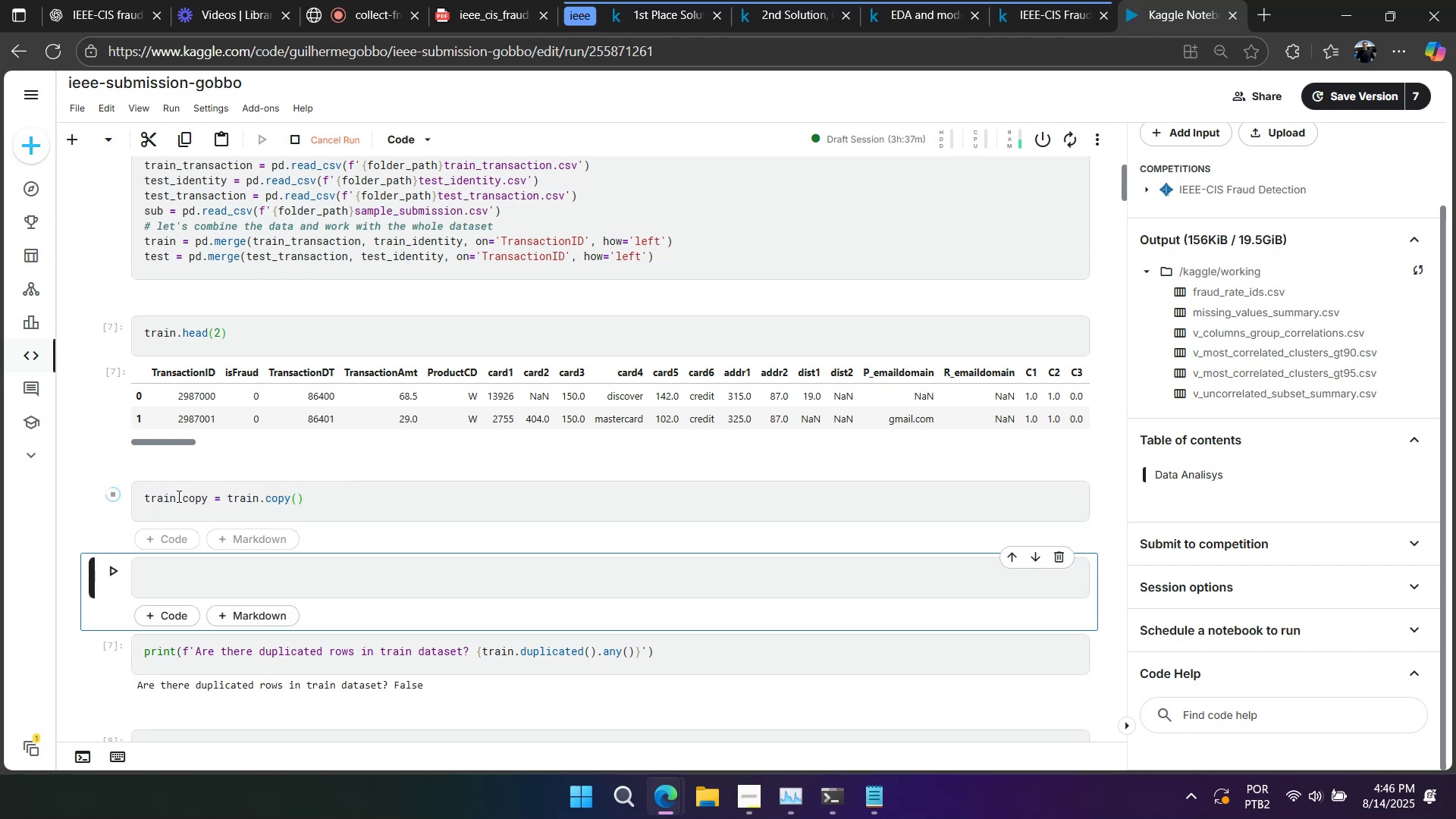 
double_click([177, 496])
 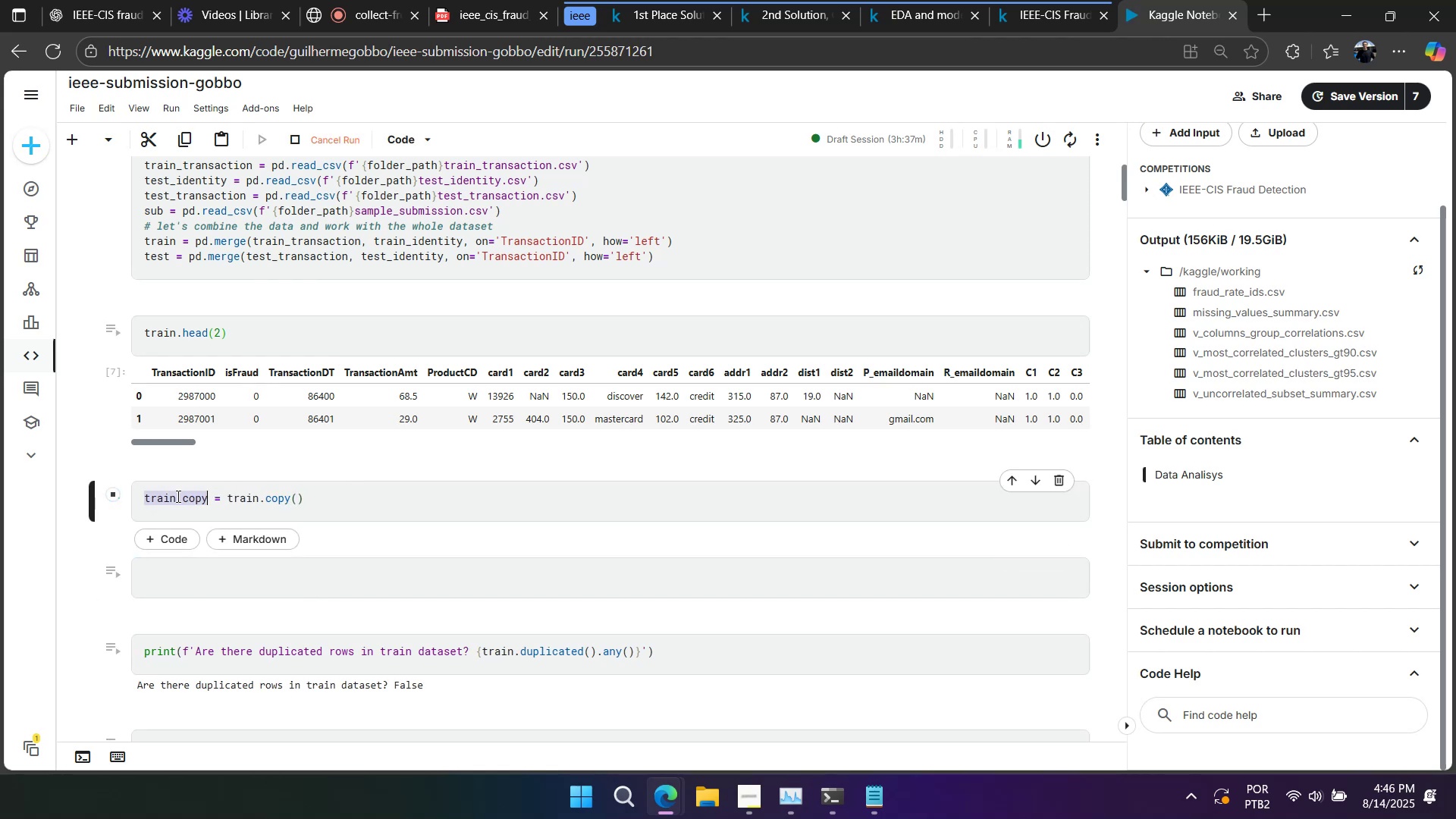 
key(Control+C)
 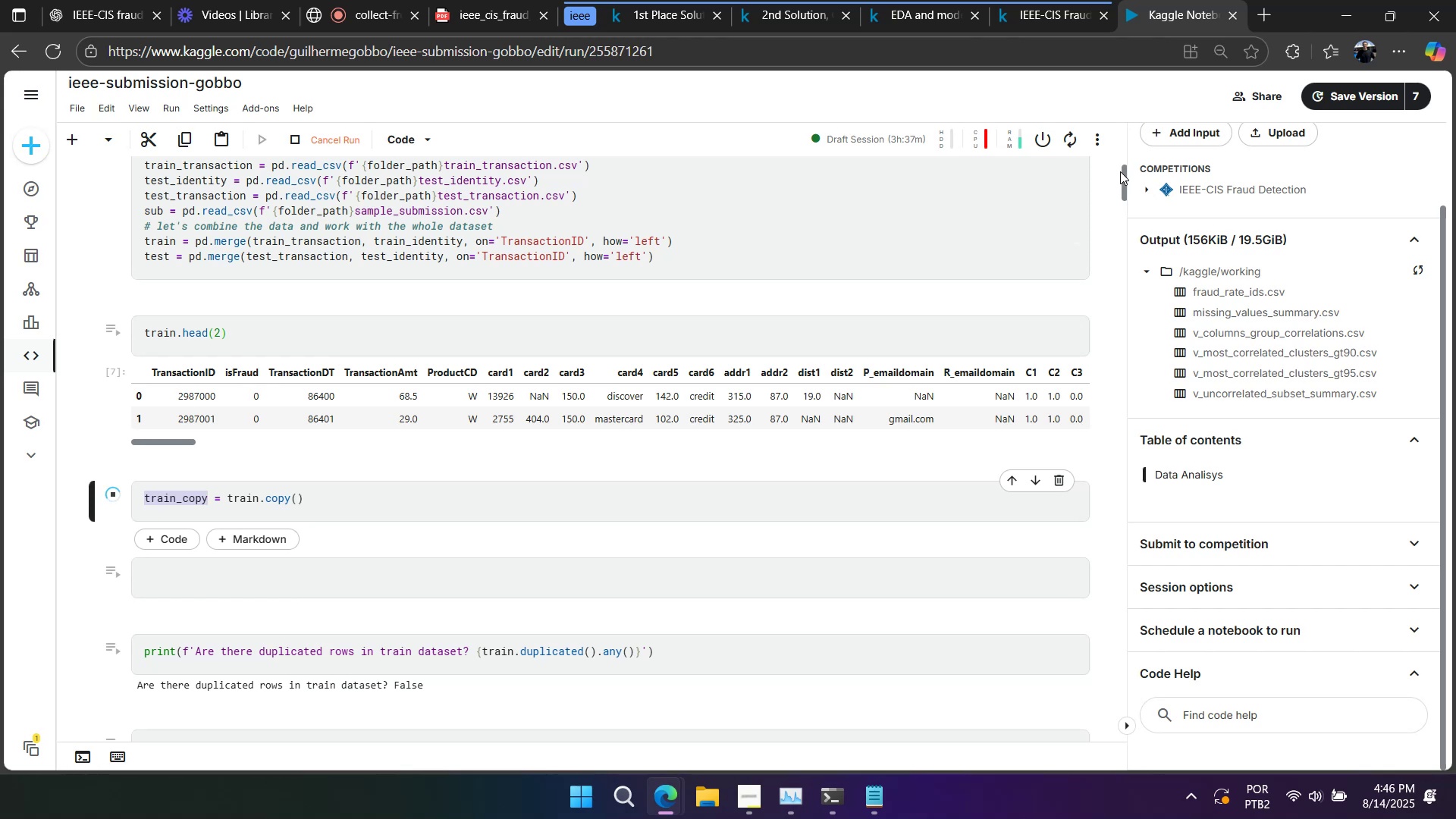 
left_click_drag(start_coordinate=[1123, 172], to_coordinate=[1153, 818])
 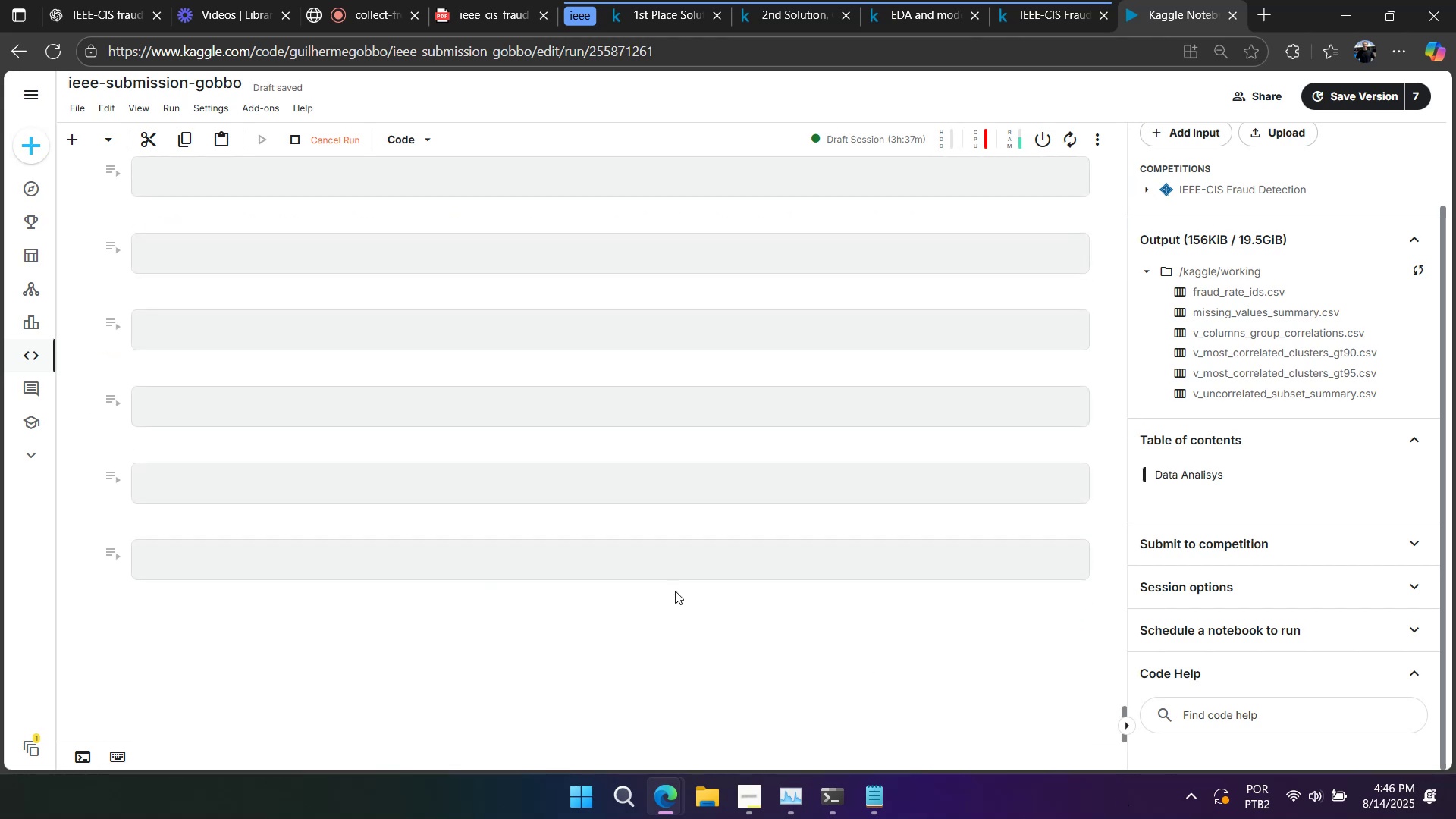 
scroll: coordinate [620, 620], scroll_direction: up, amount: 25.0
 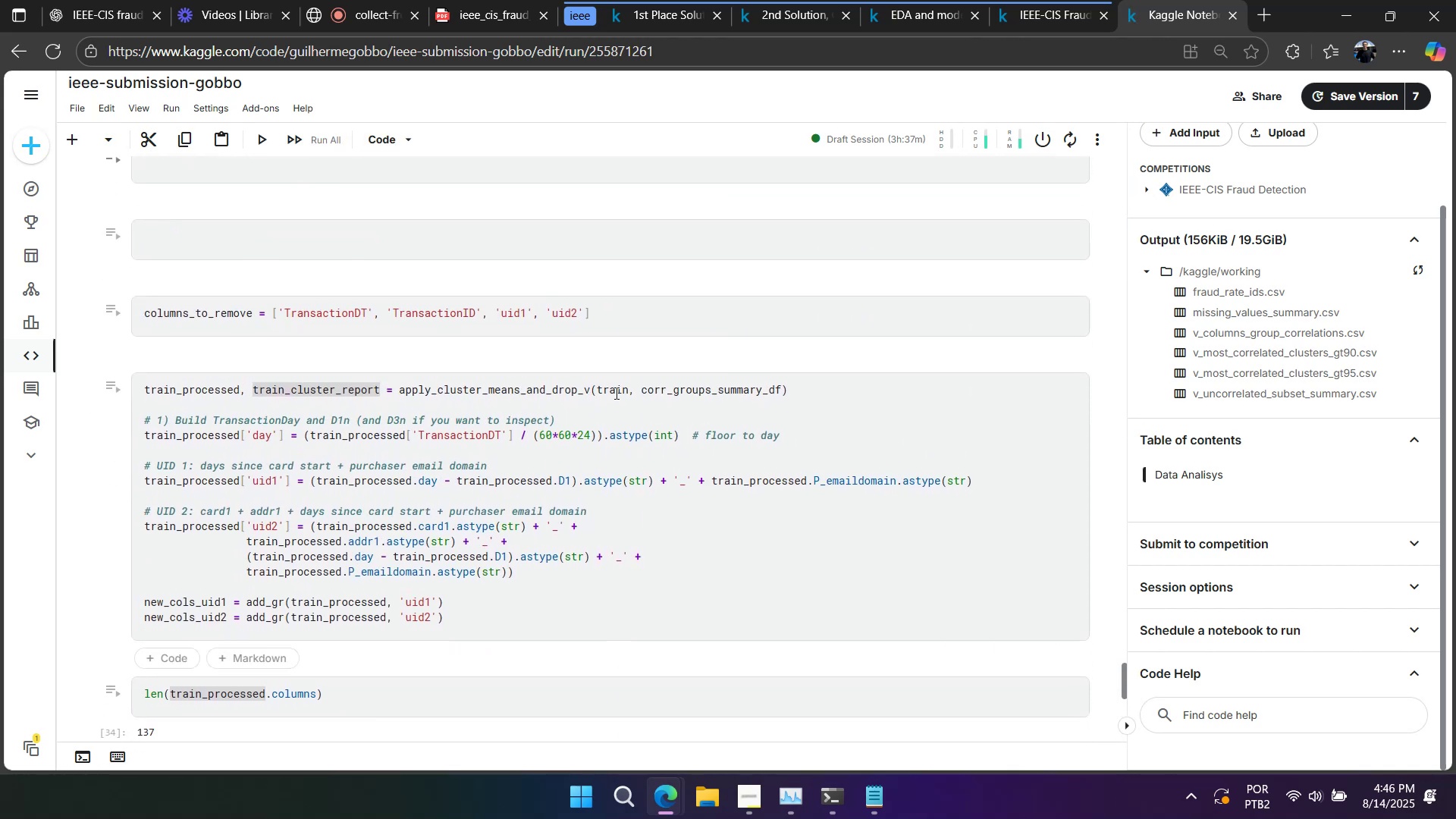 
double_click([619, 389])
 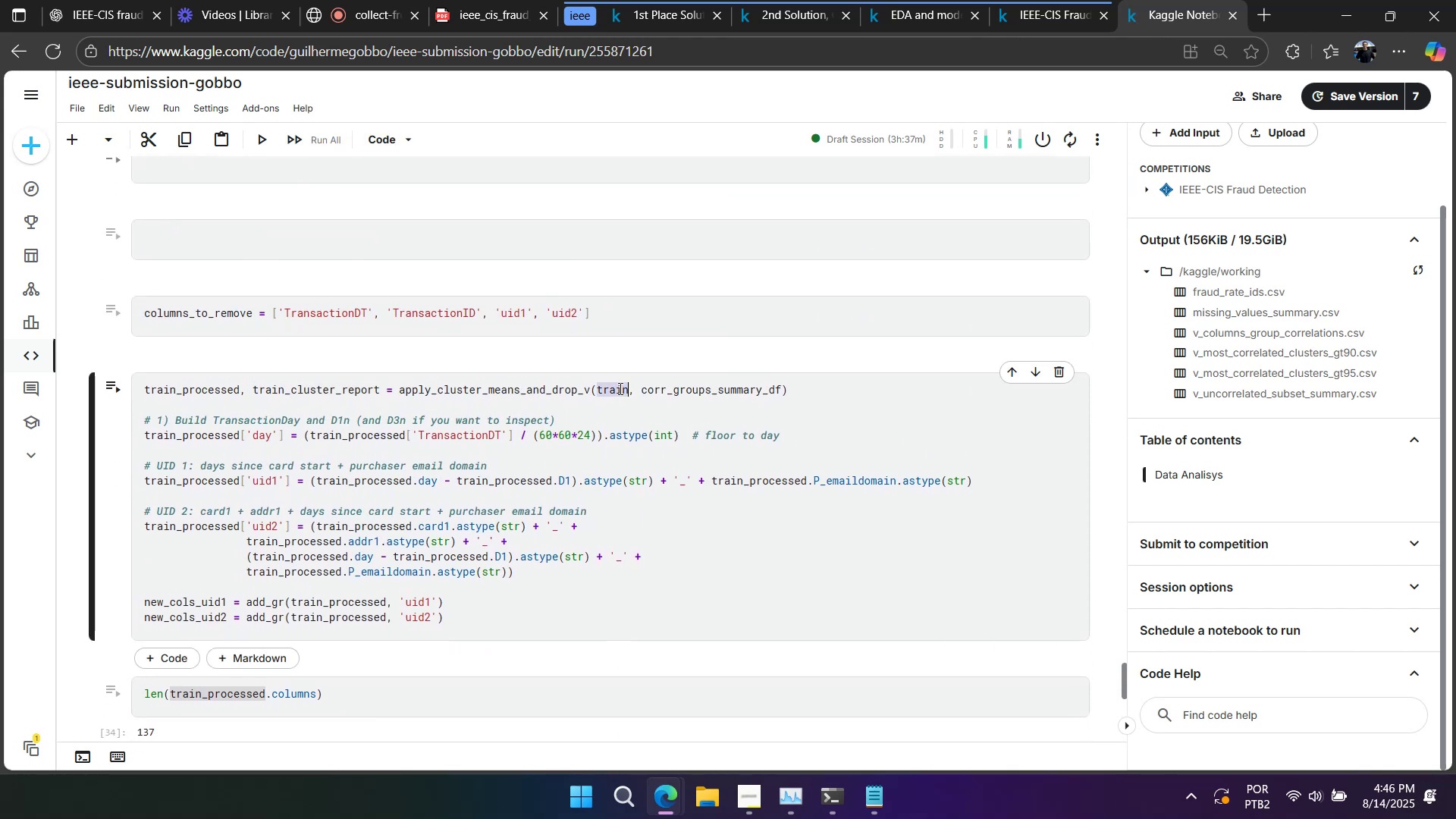 
key(Control+V)
 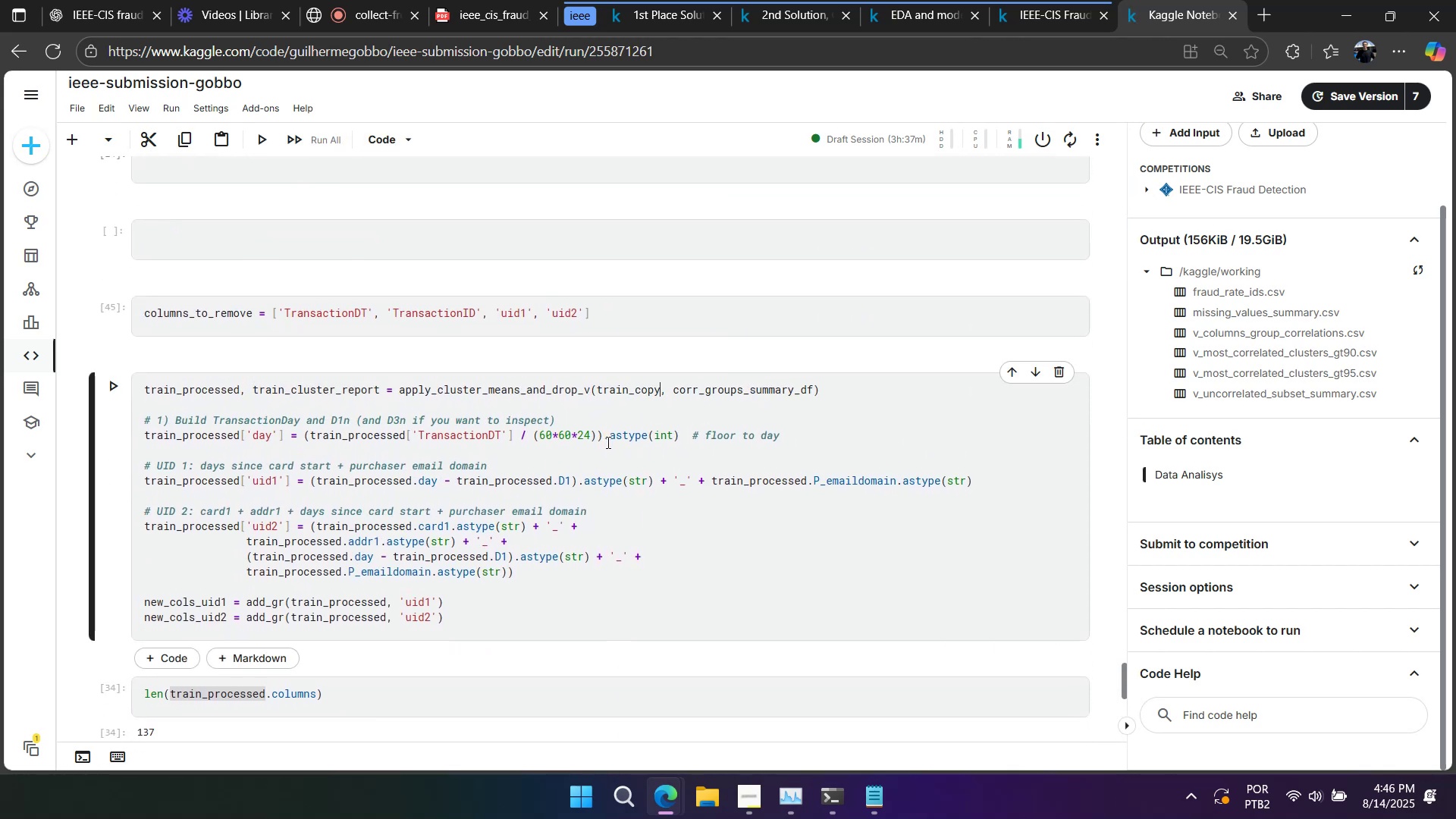 
scroll: coordinate [598, 435], scroll_direction: down, amount: 4.0
 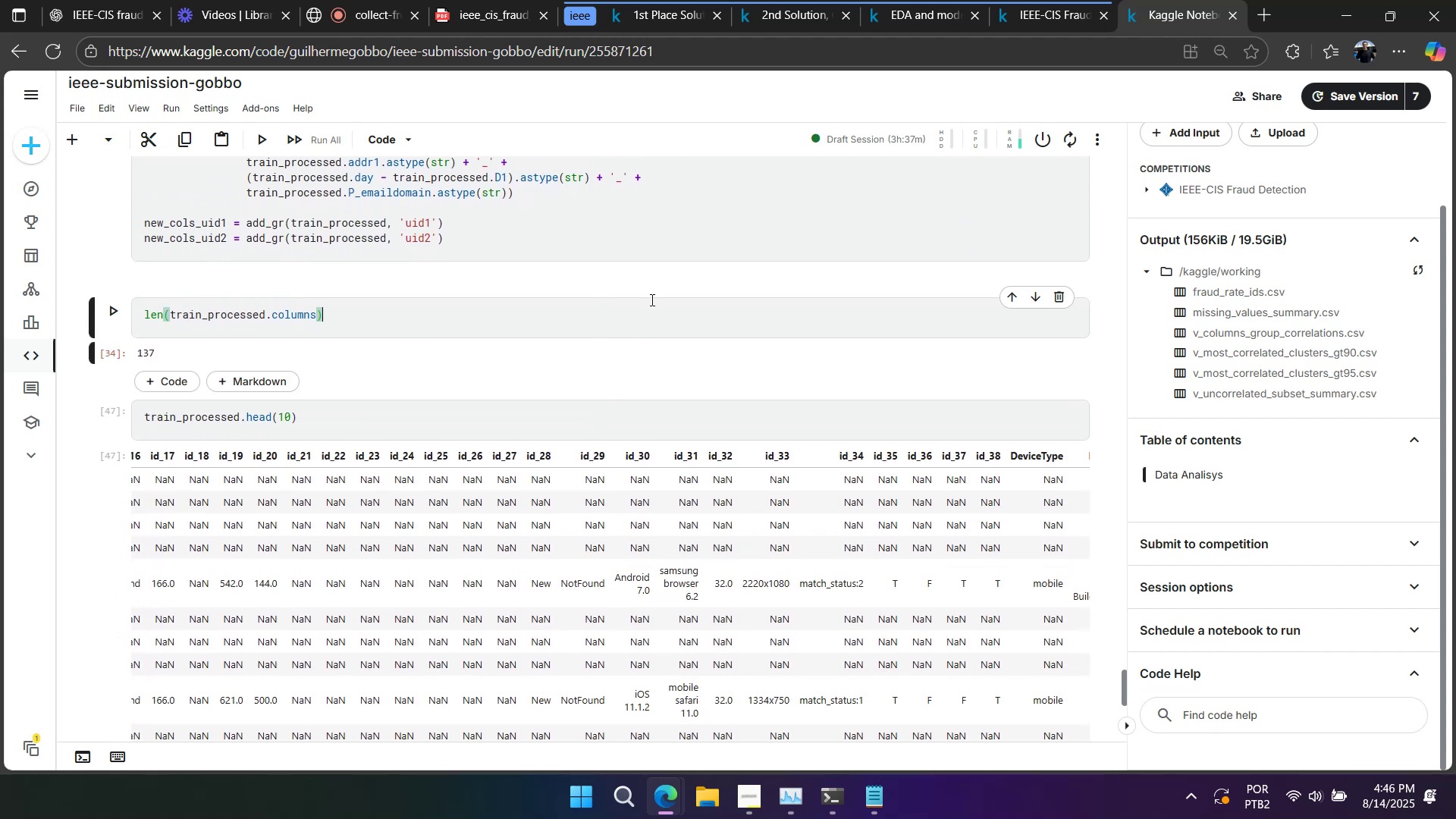 
hold_key(key=ShiftRight, duration=0.94)
 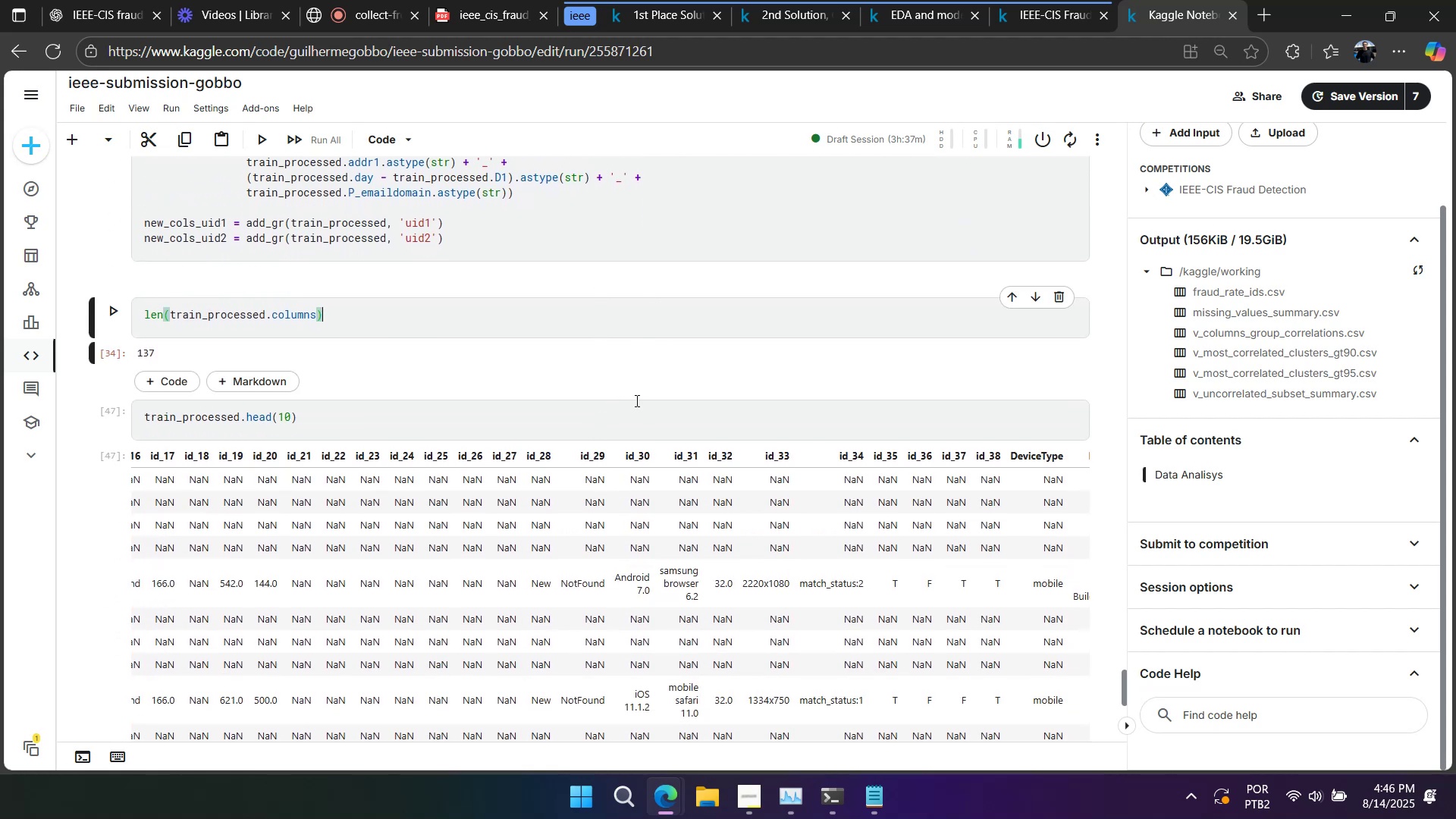 
left_click([633, 418])
 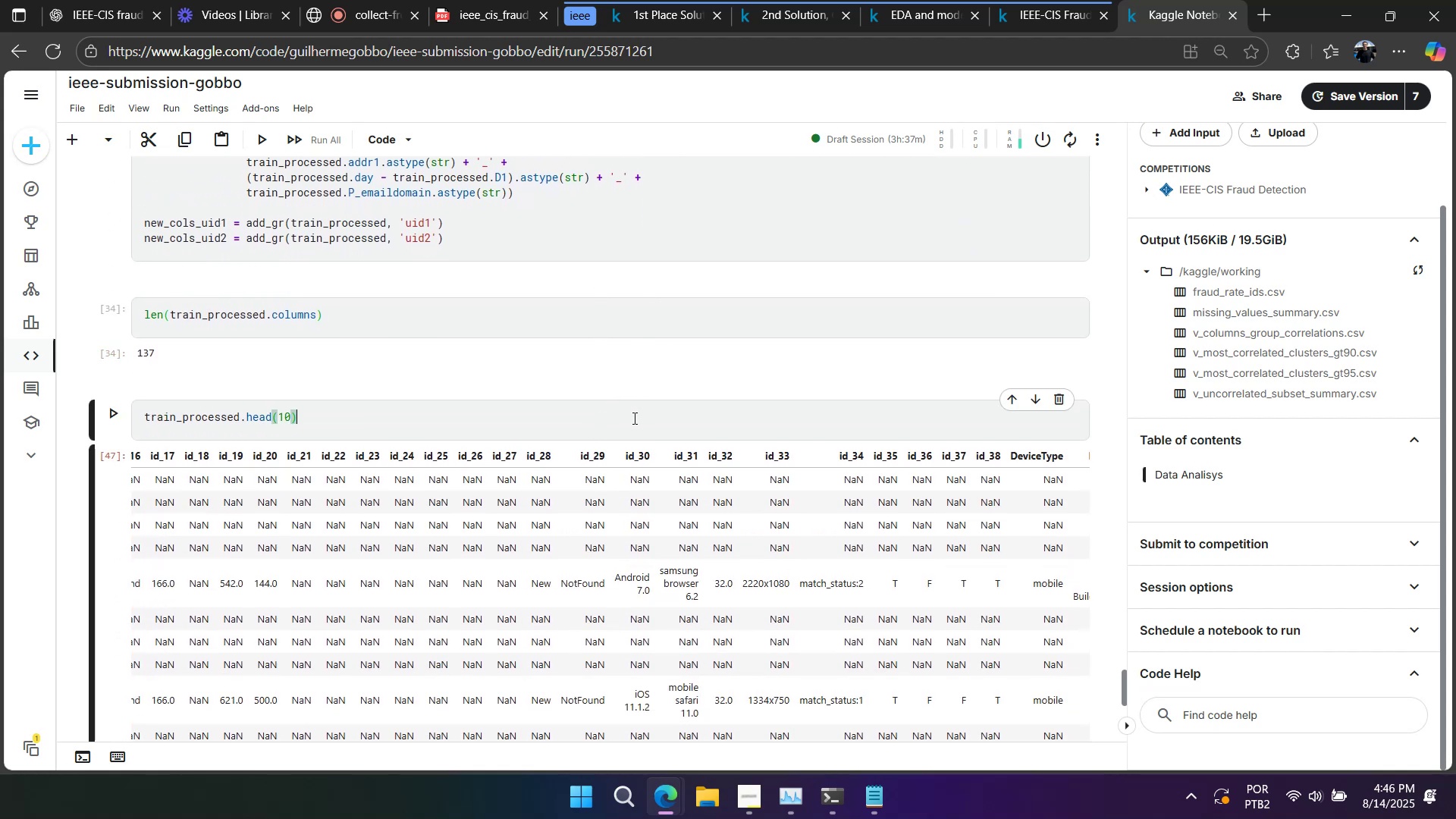 
scroll: coordinate [633, 418], scroll_direction: down, amount: 4.0
 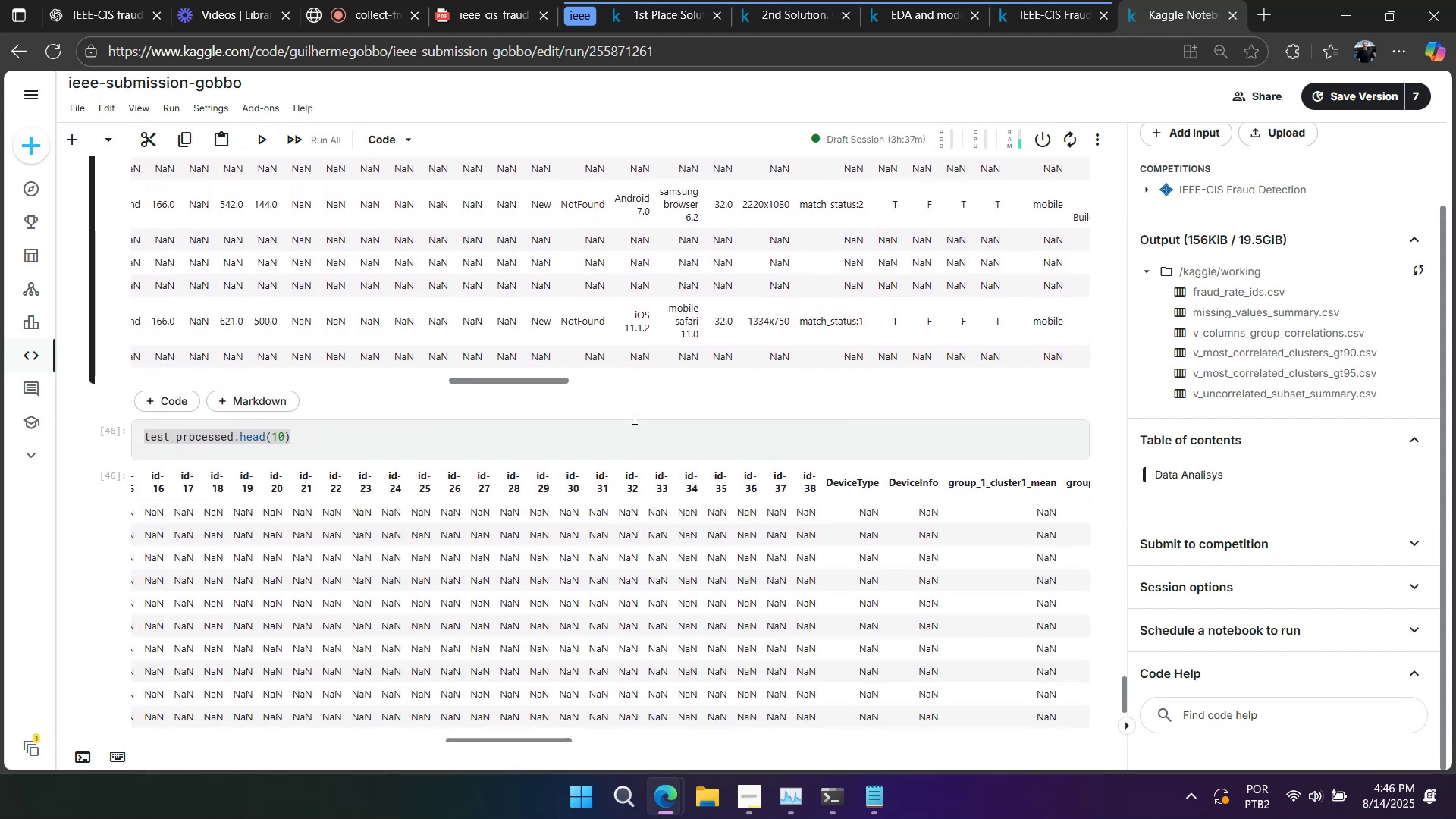 
scroll: coordinate [633, 418], scroll_direction: up, amount: 2.0
 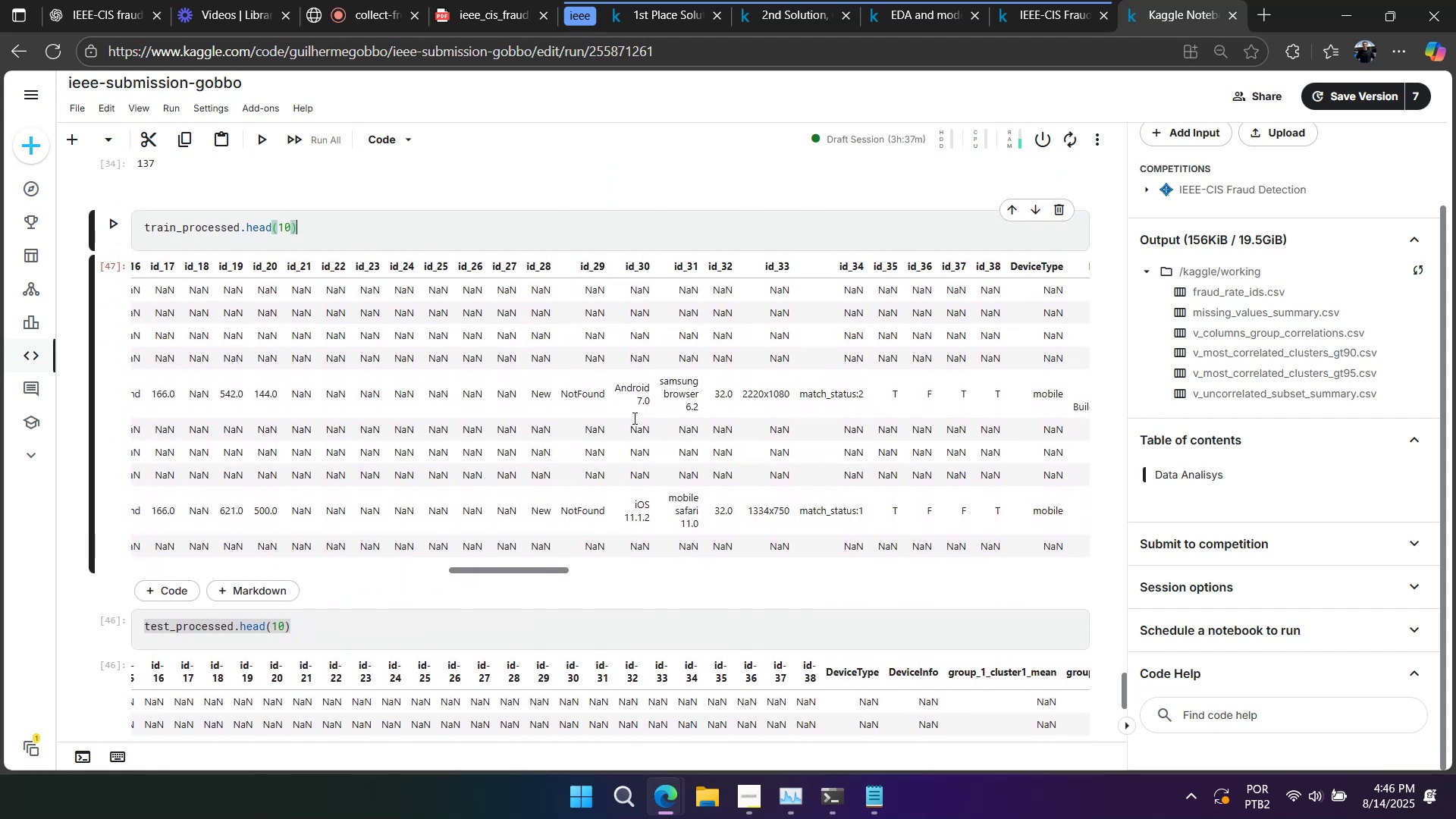 
scroll: coordinate [633, 418], scroll_direction: down, amount: 1.0
 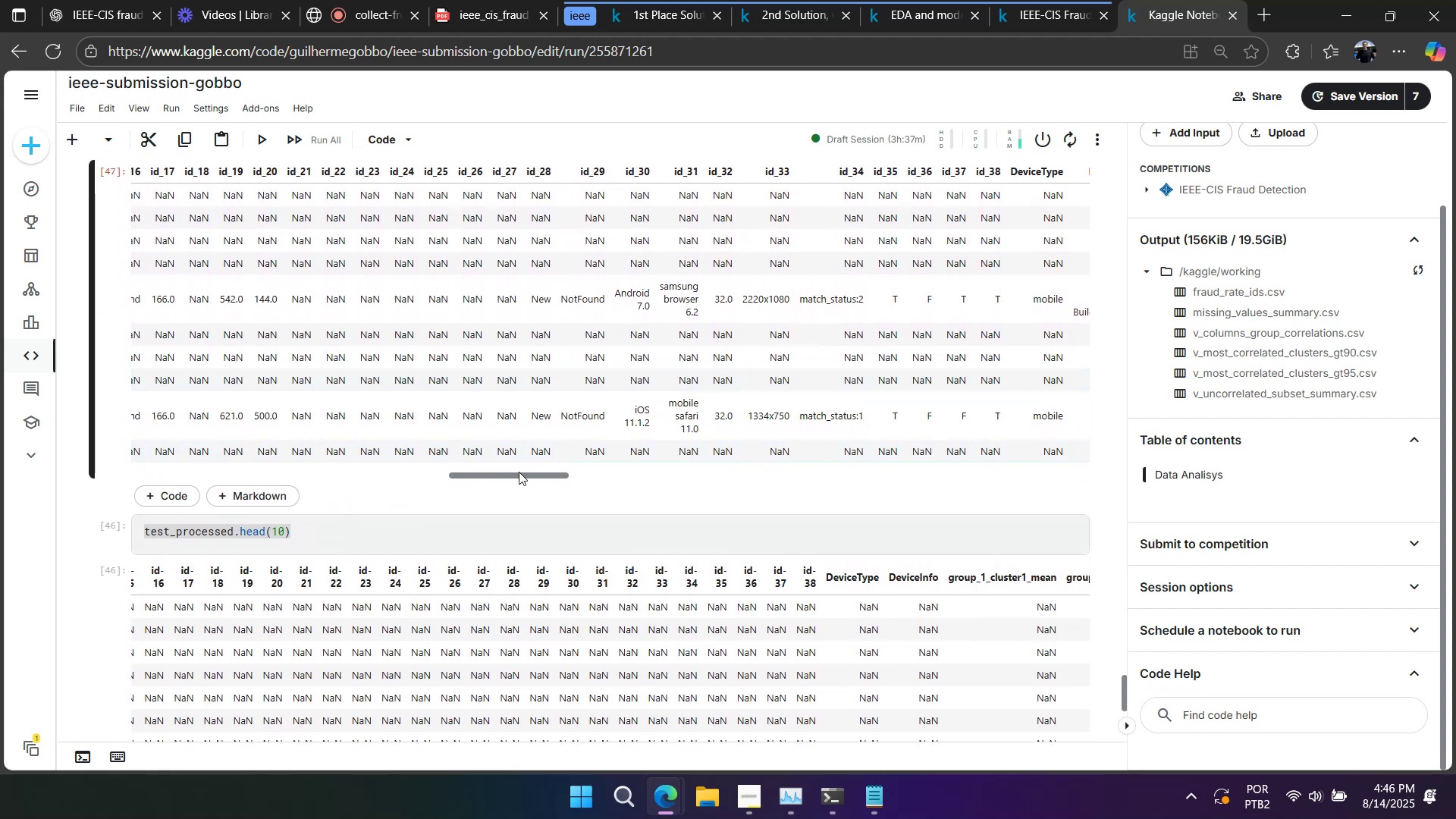 
left_click_drag(start_coordinate=[522, 475], to_coordinate=[1206, 537])
 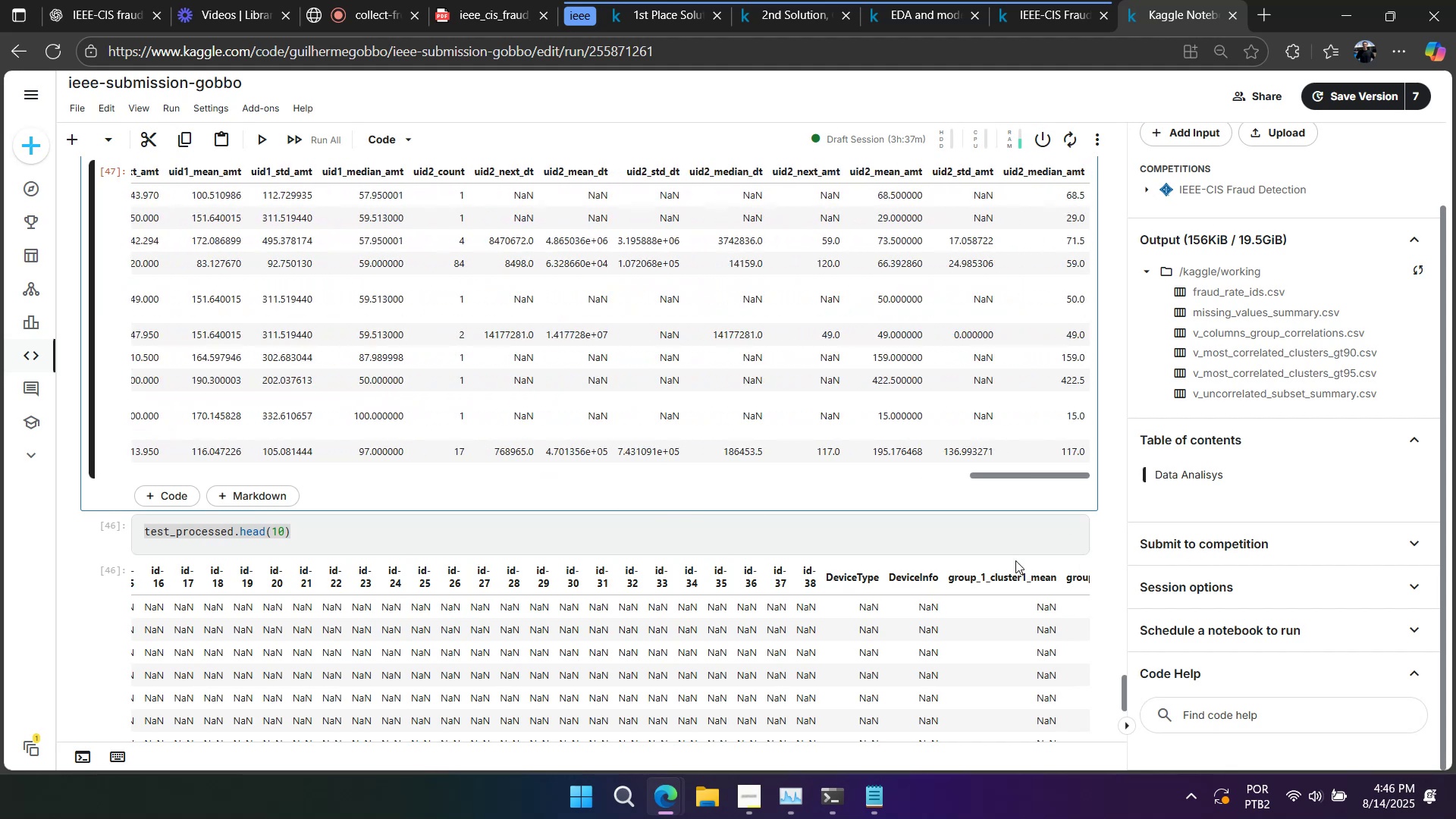 
scroll: coordinate [1014, 560], scroll_direction: down, amount: 3.0
 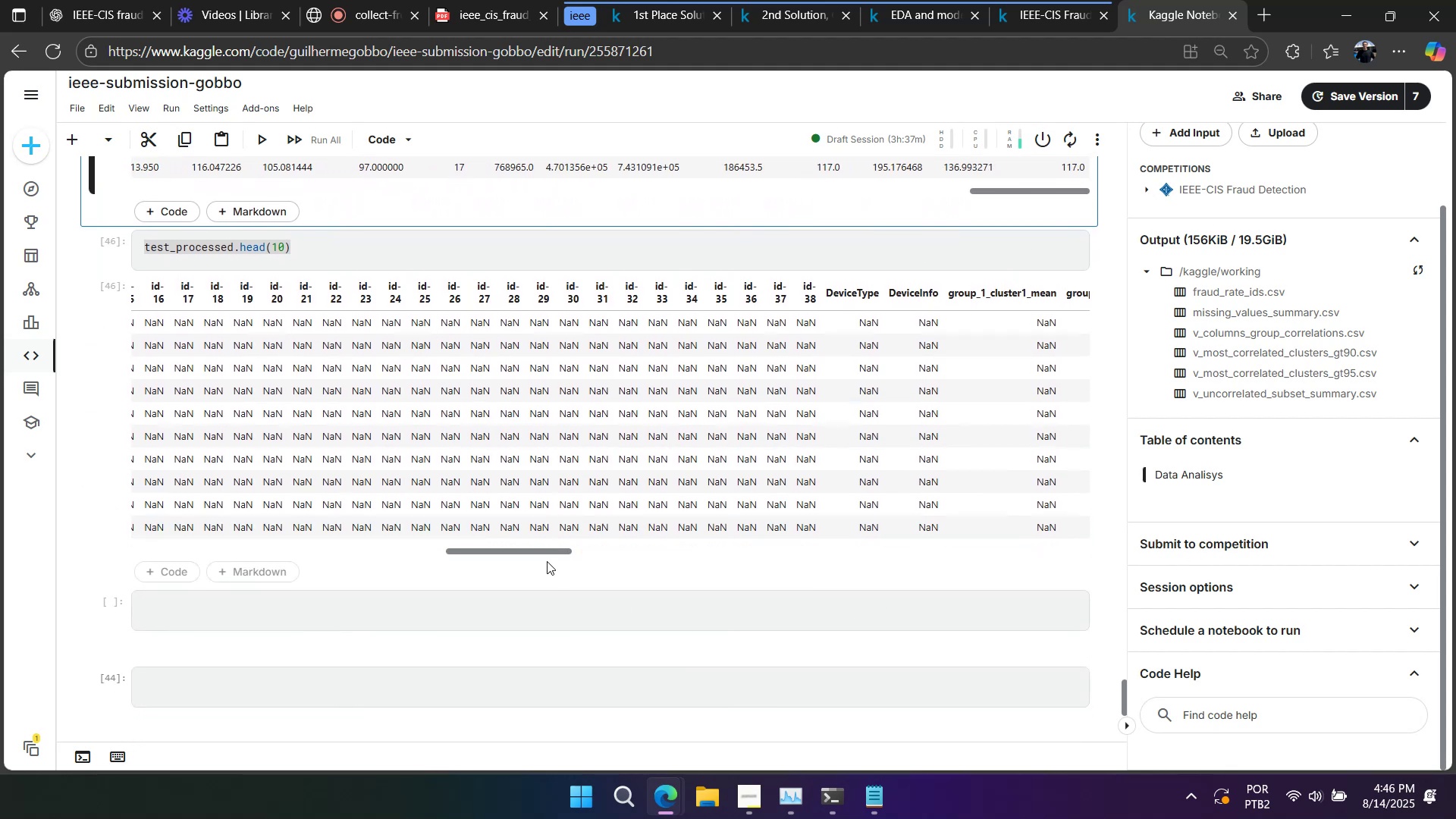 
left_click_drag(start_coordinate=[544, 554], to_coordinate=[647, 553])
 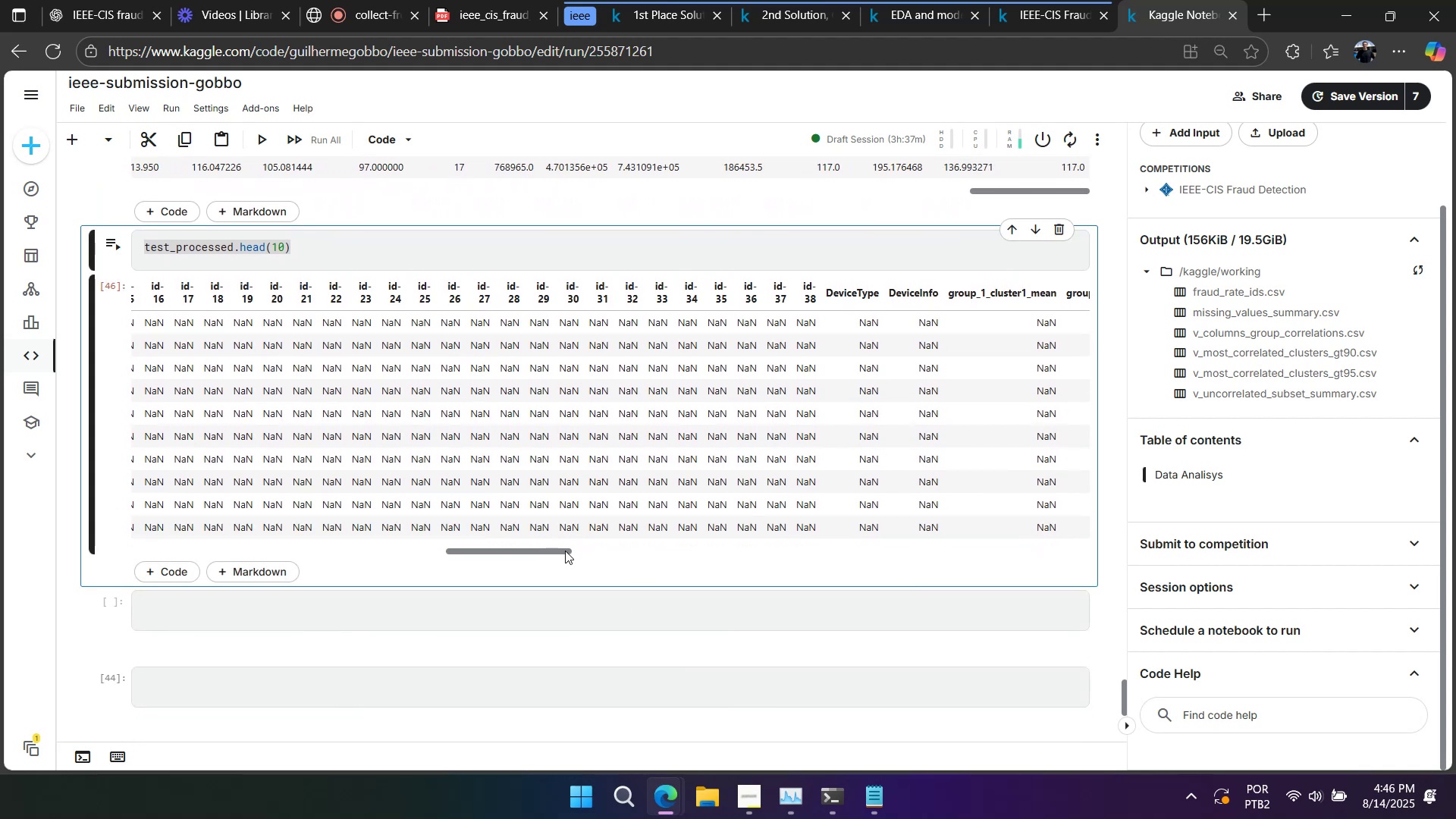 
left_click_drag(start_coordinate=[557, 554], to_coordinate=[632, 558])
 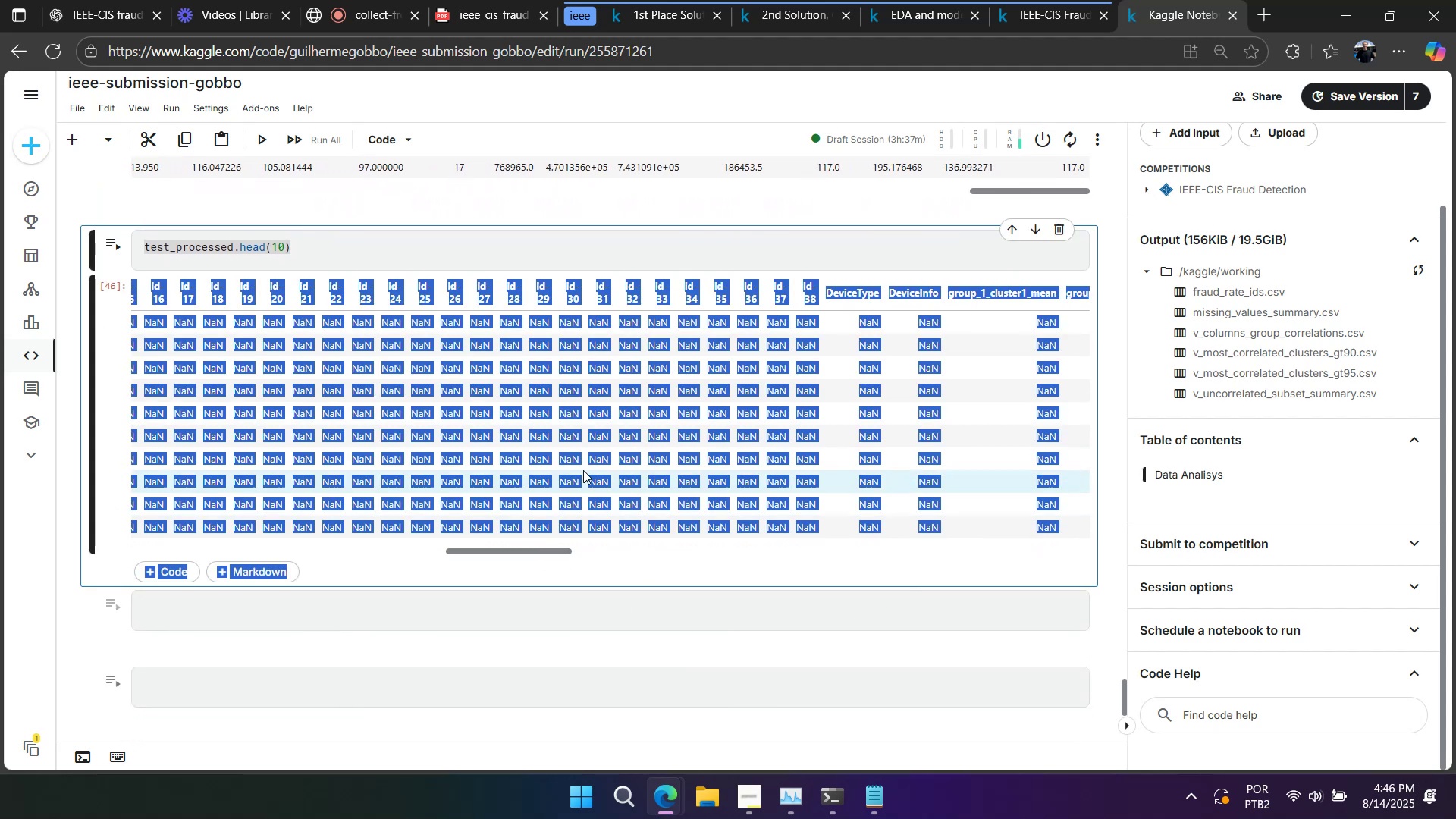 
left_click([583, 467])
 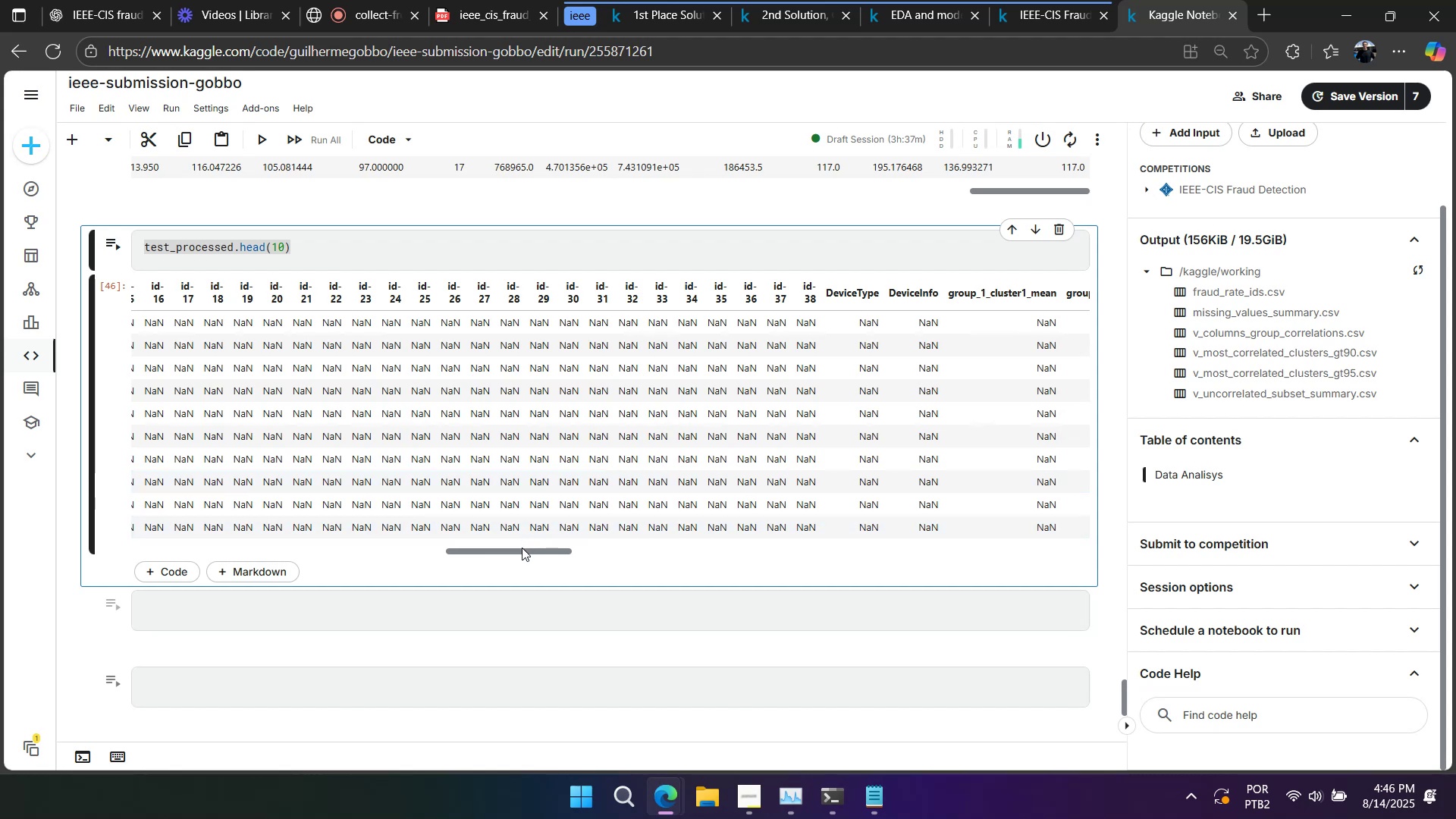 
left_click_drag(start_coordinate=[518, 551], to_coordinate=[900, 545])
 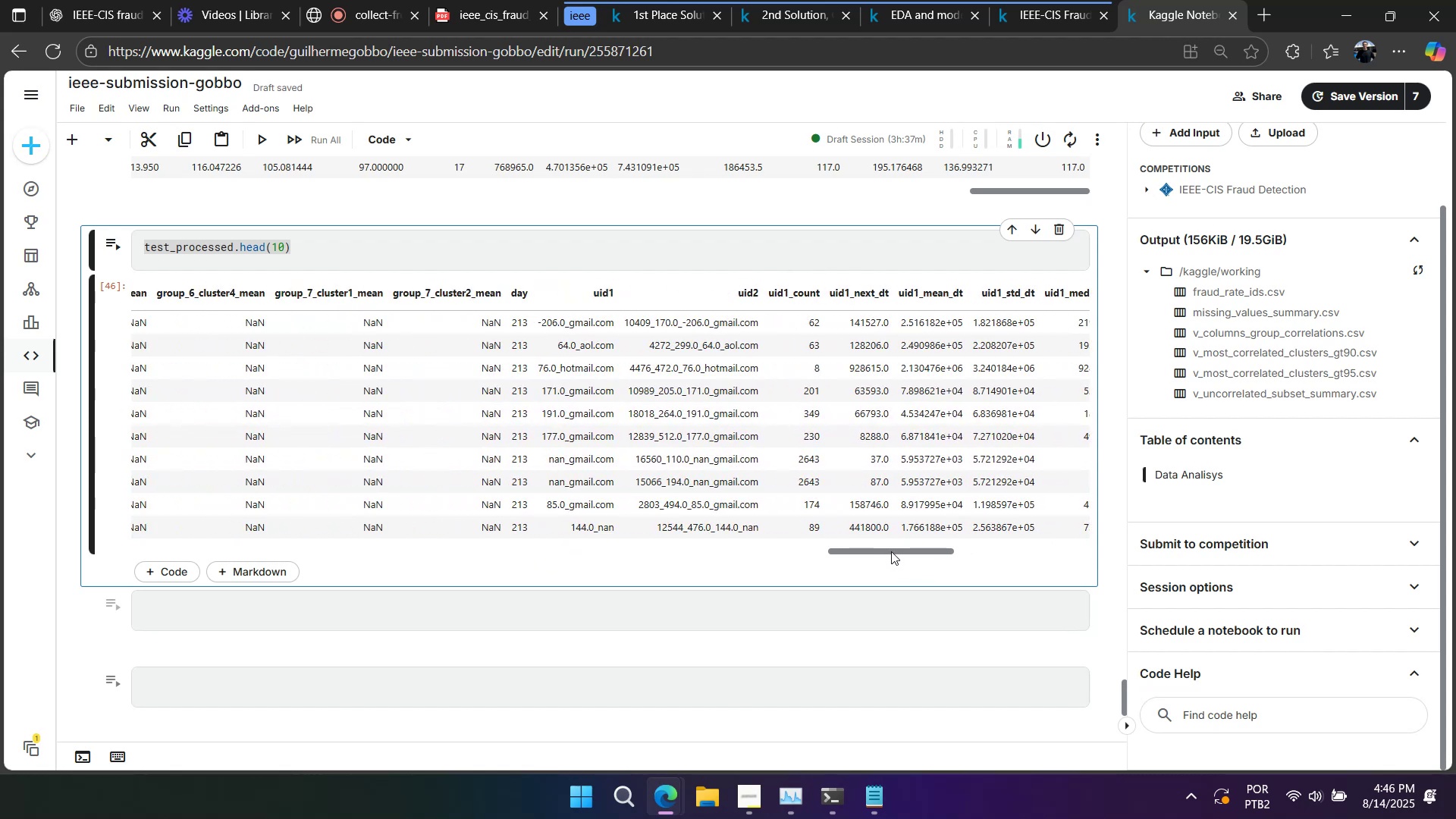 
left_click_drag(start_coordinate=[890, 550], to_coordinate=[1053, 538])
 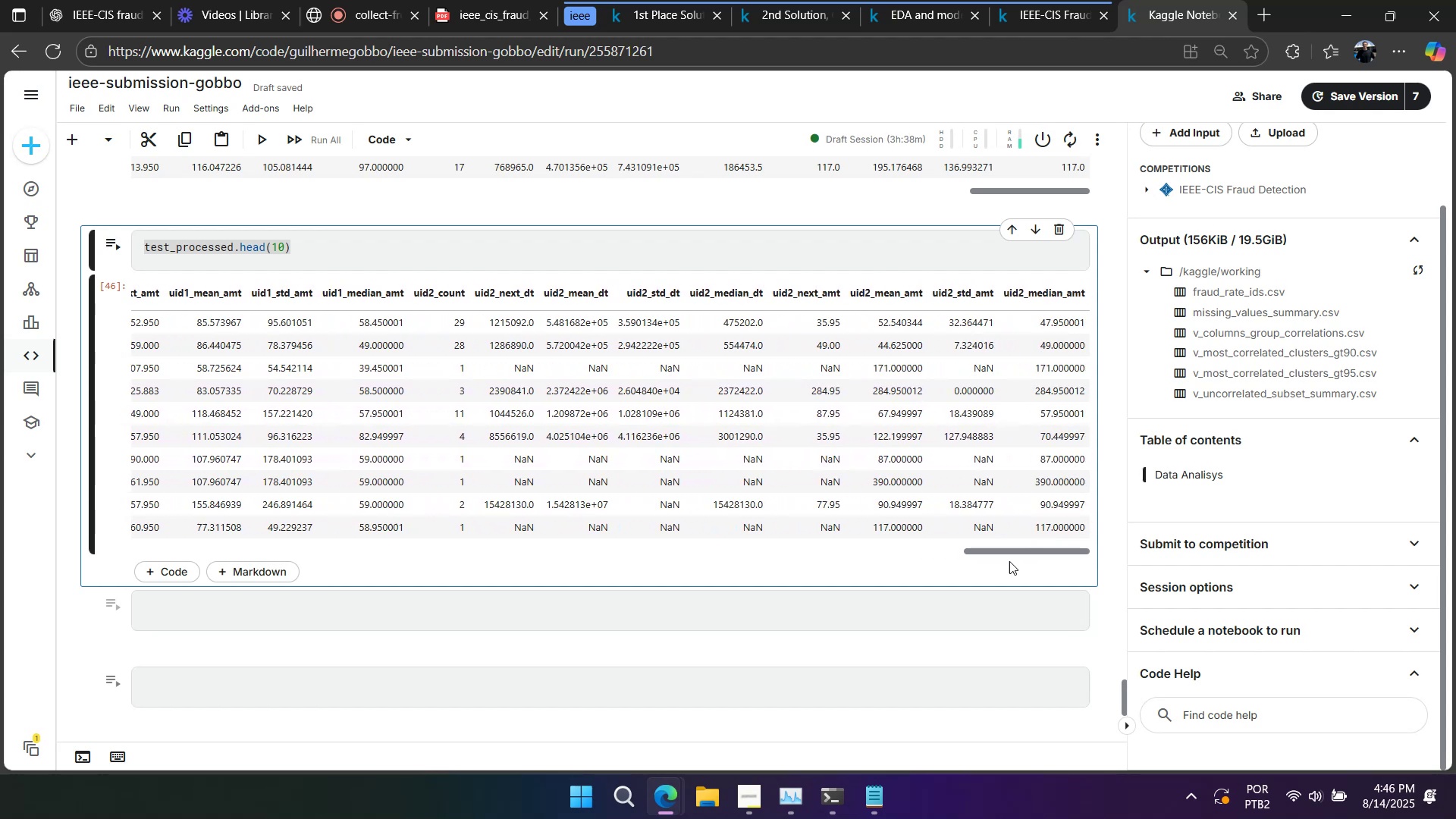 
scroll: coordinate [979, 602], scroll_direction: up, amount: 4.0
 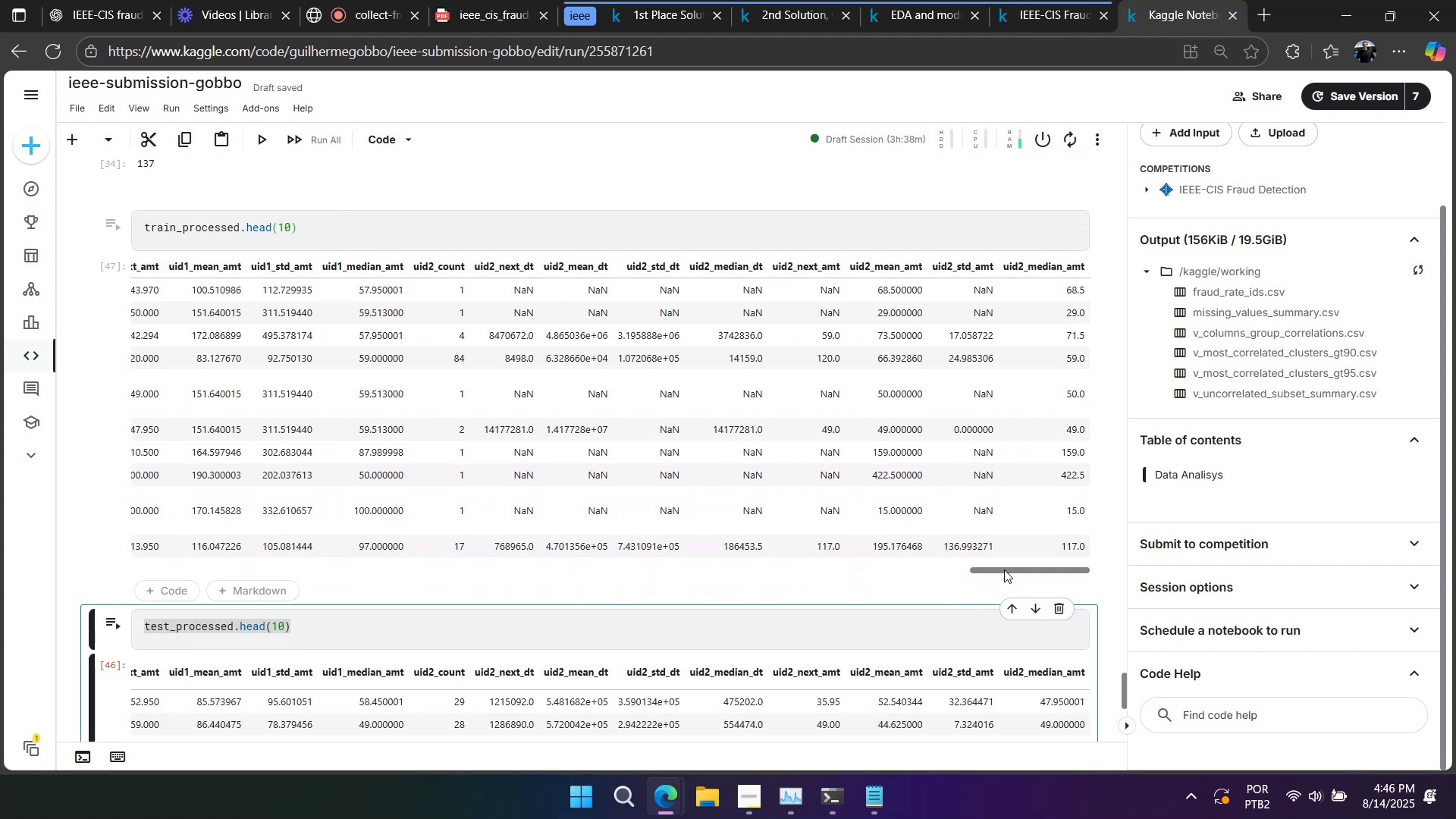 
left_click_drag(start_coordinate=[1007, 570], to_coordinate=[1031, 566])
 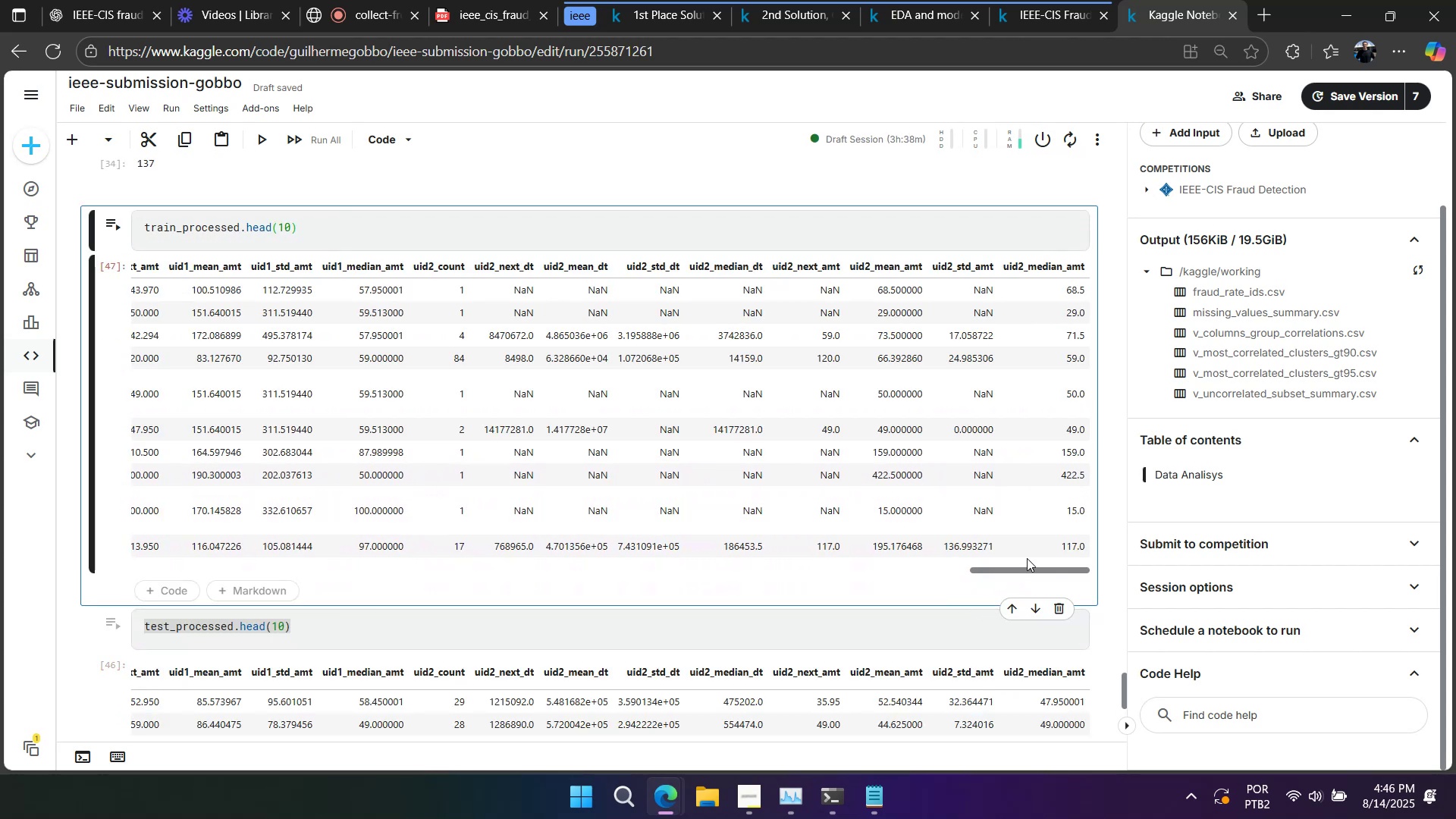 
scroll: coordinate [1020, 556], scroll_direction: down, amount: 4.0
 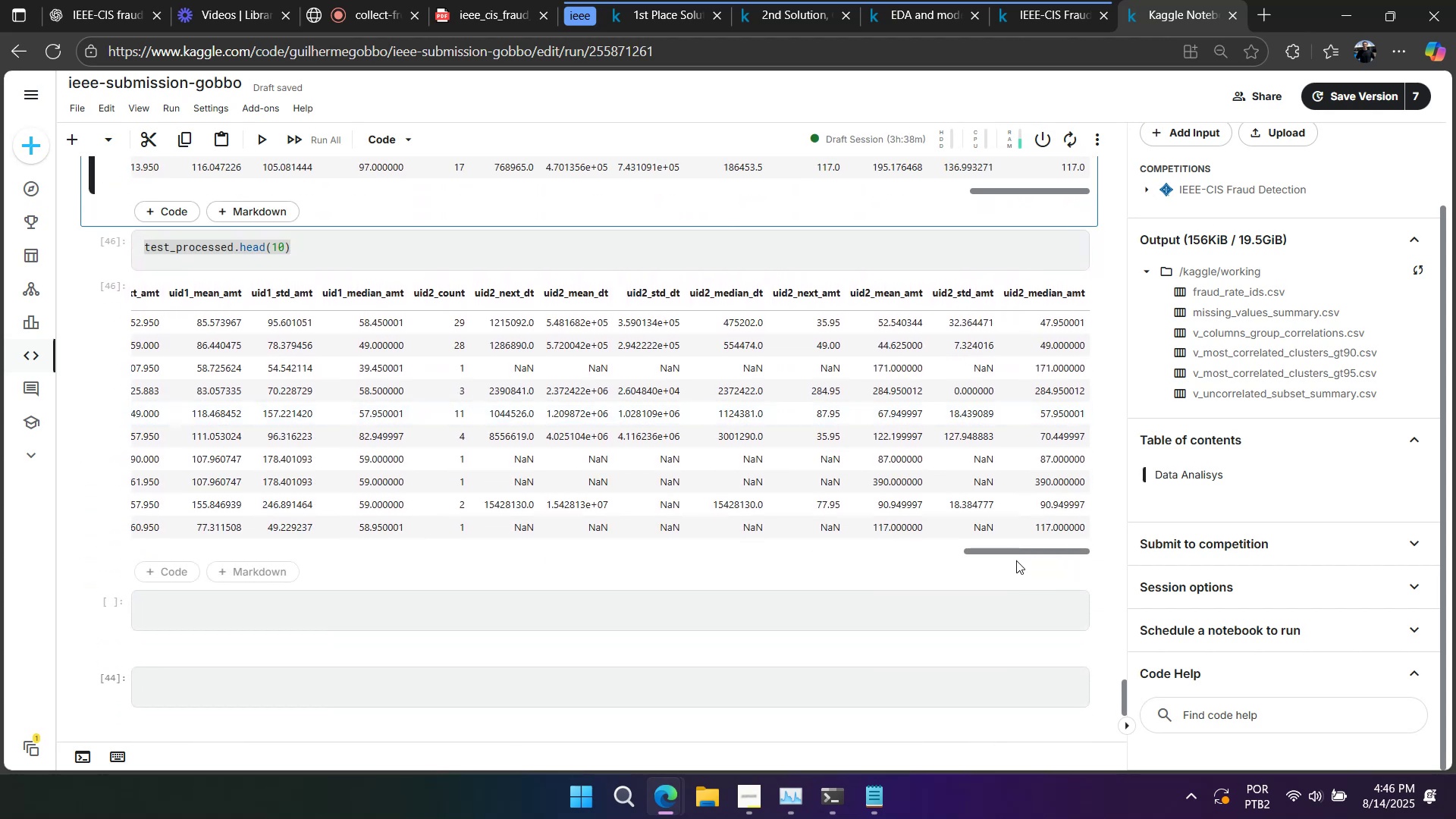 
scroll: coordinate [1012, 566], scroll_direction: up, amount: 4.0
 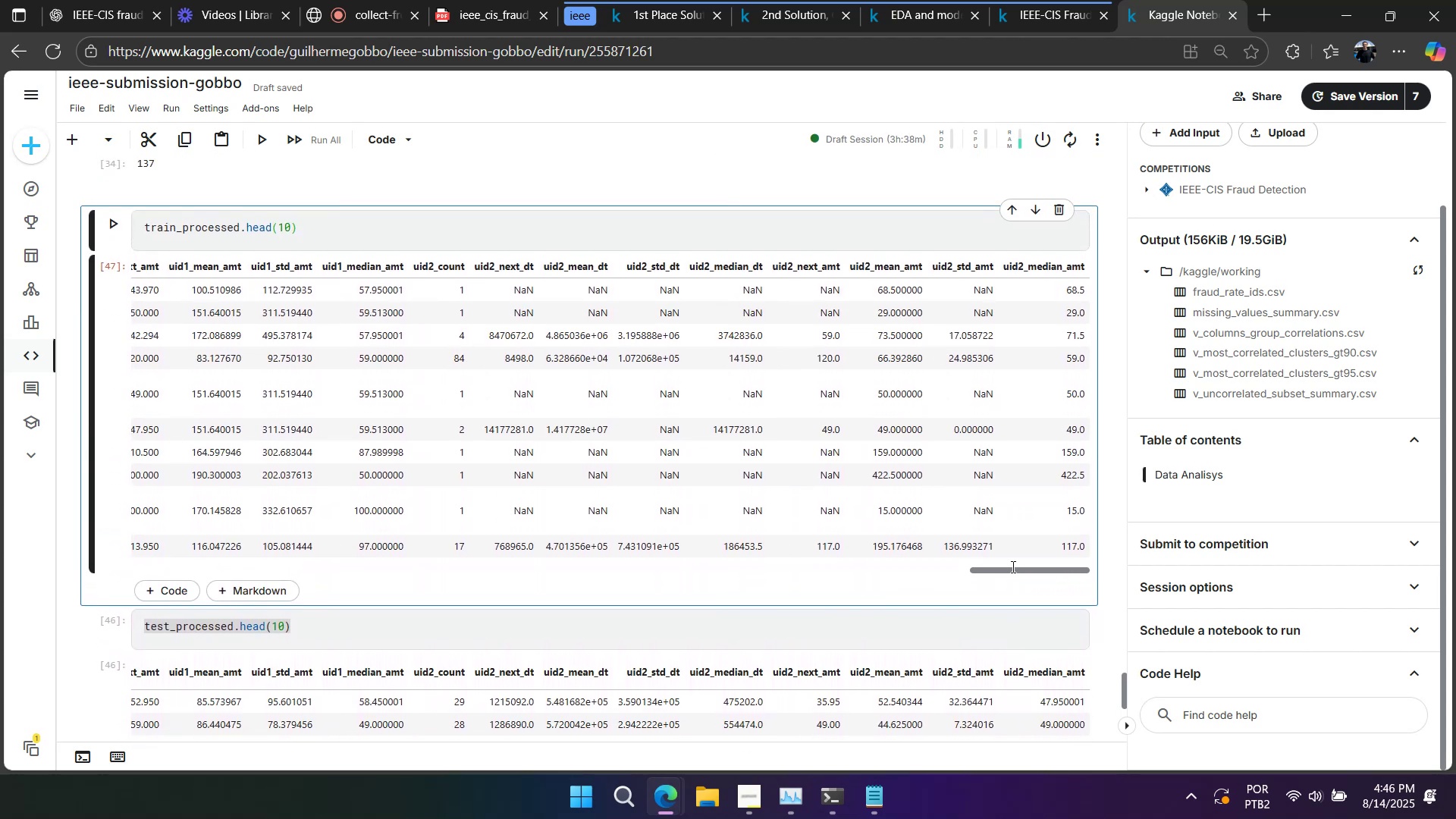 
scroll: coordinate [1009, 570], scroll_direction: down, amount: 3.0
 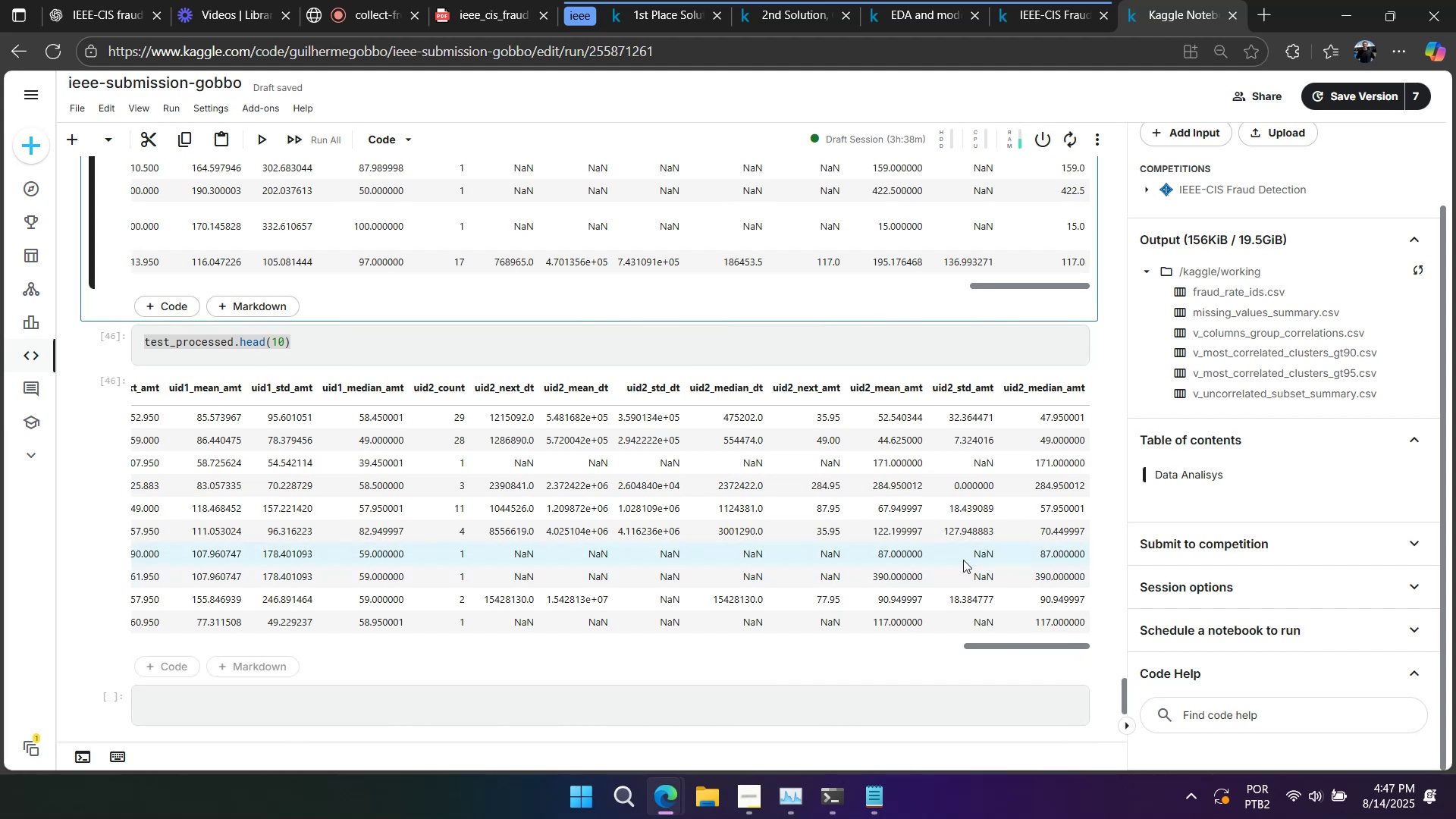 
left_click_drag(start_coordinate=[1010, 649], to_coordinate=[664, 586])
 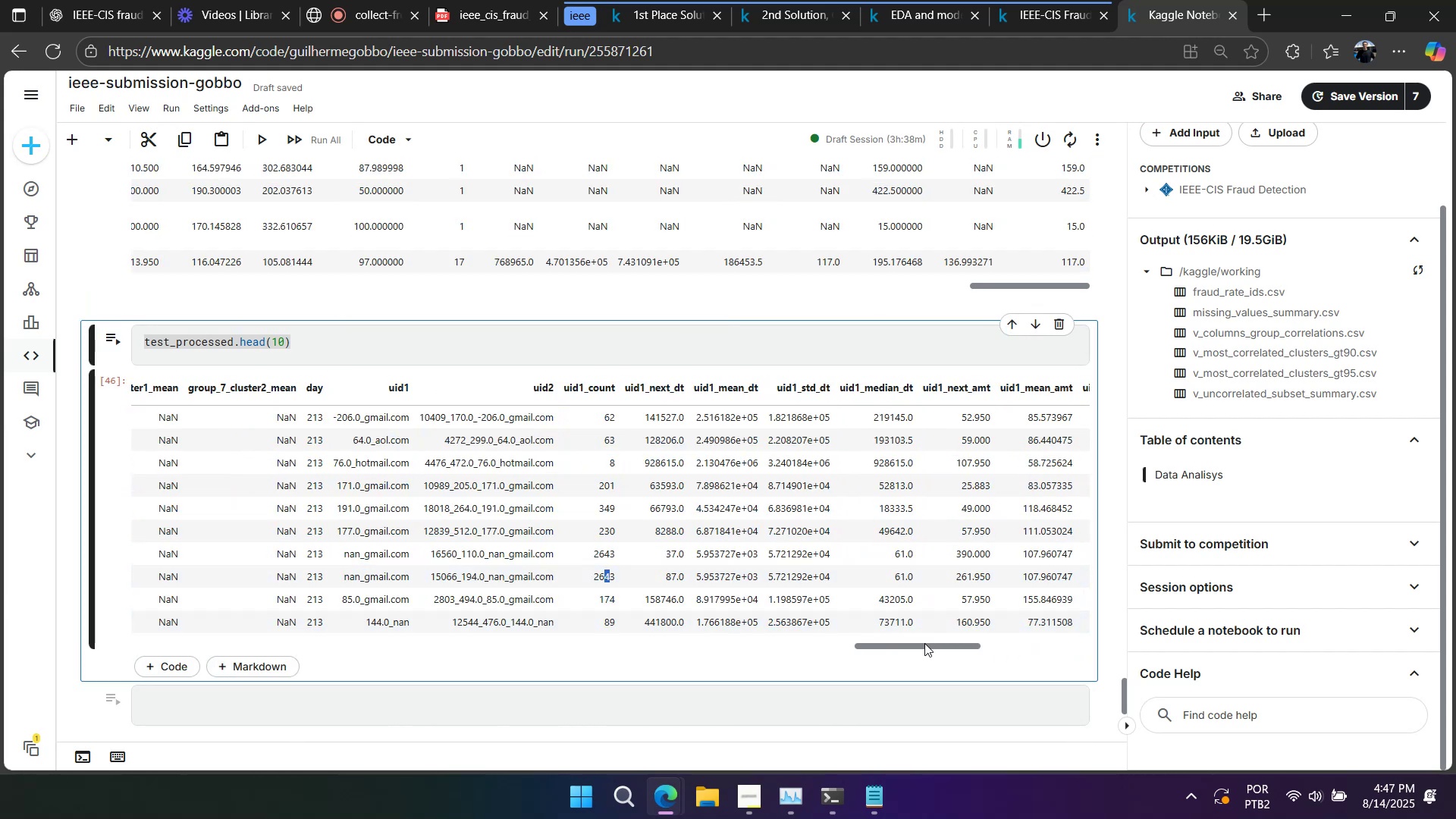 
left_click_drag(start_coordinate=[918, 645], to_coordinate=[900, 628])
 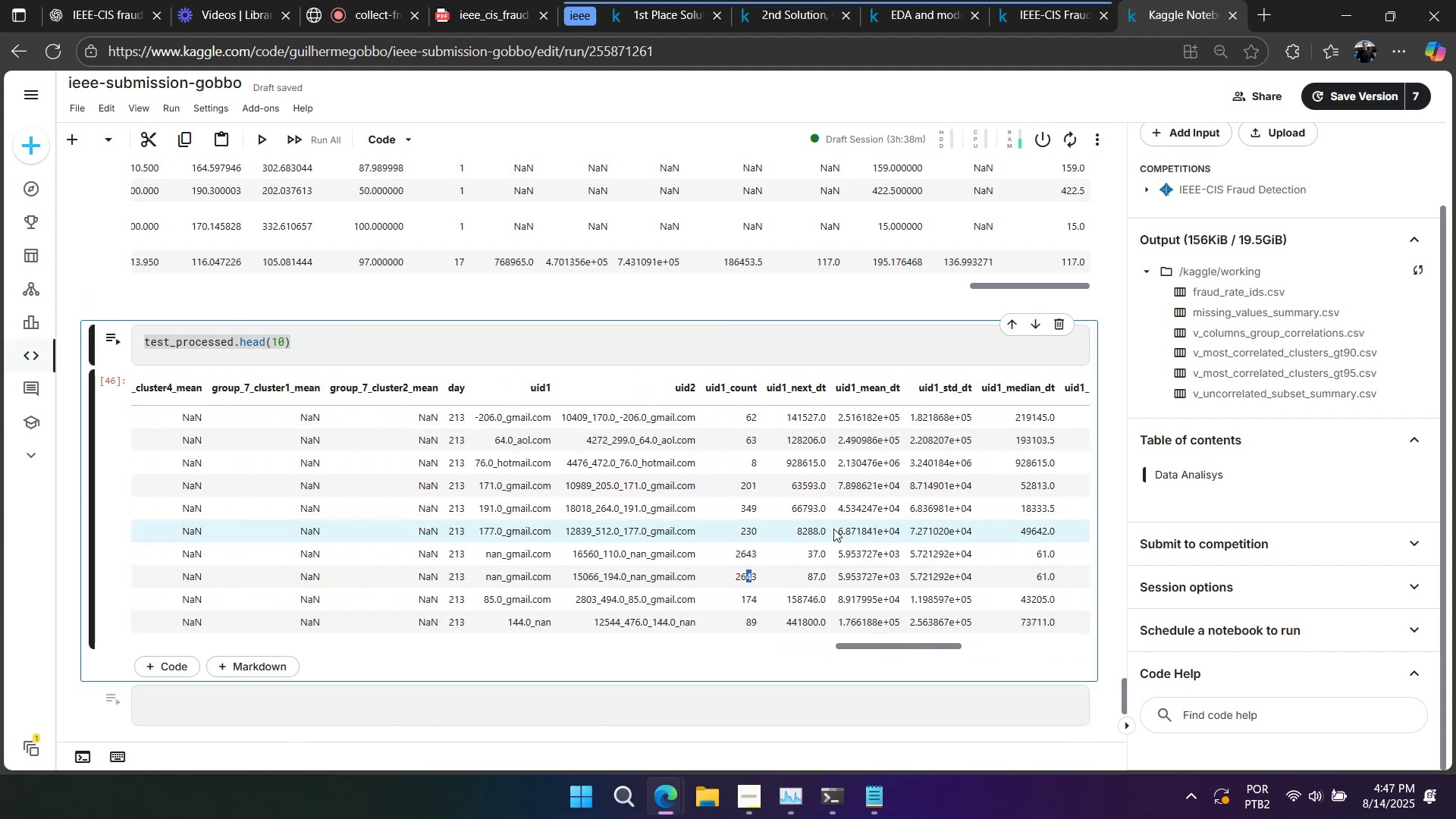 
left_click([833, 529])
 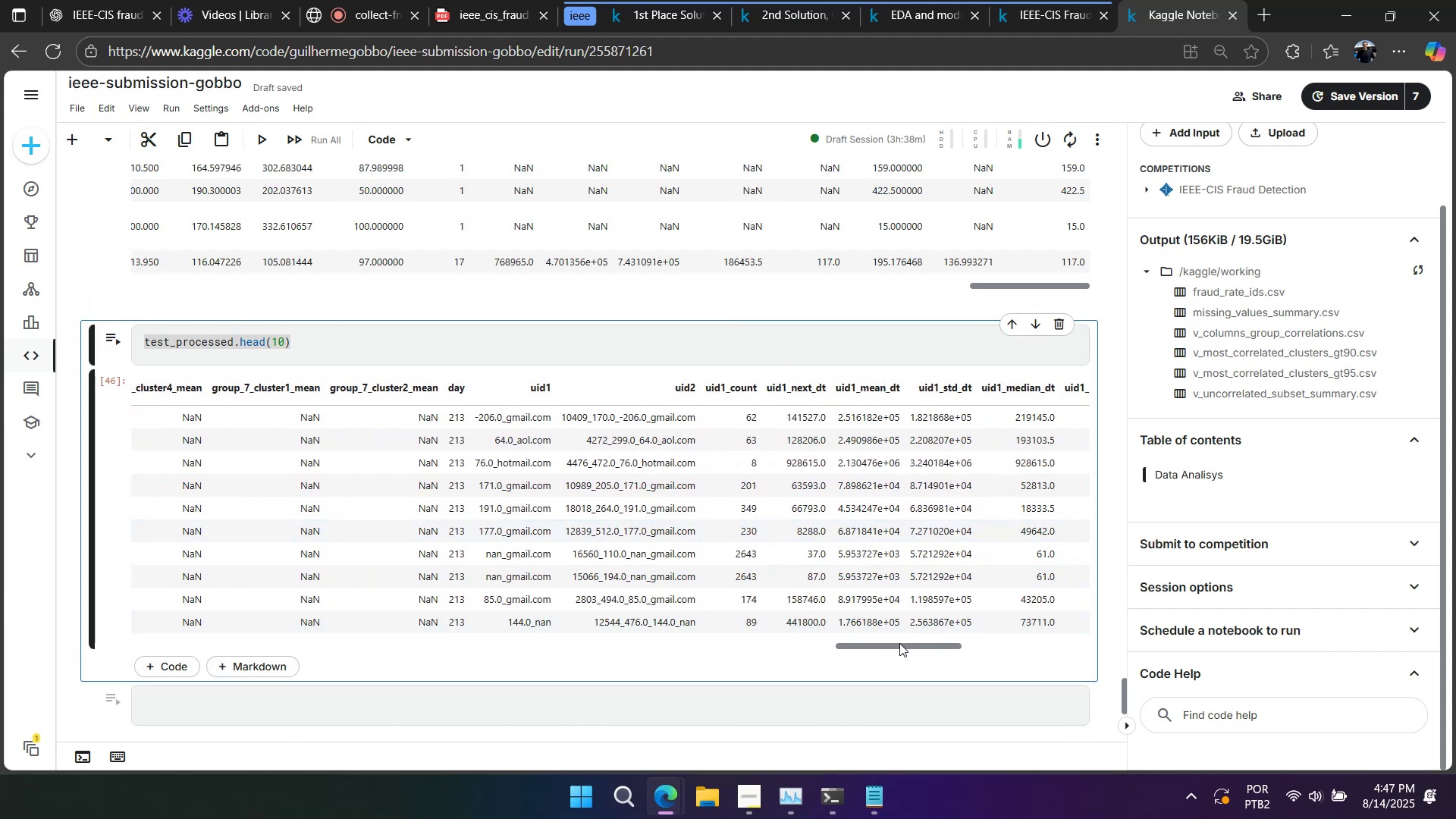 
left_click_drag(start_coordinate=[899, 644], to_coordinate=[72, 558])
 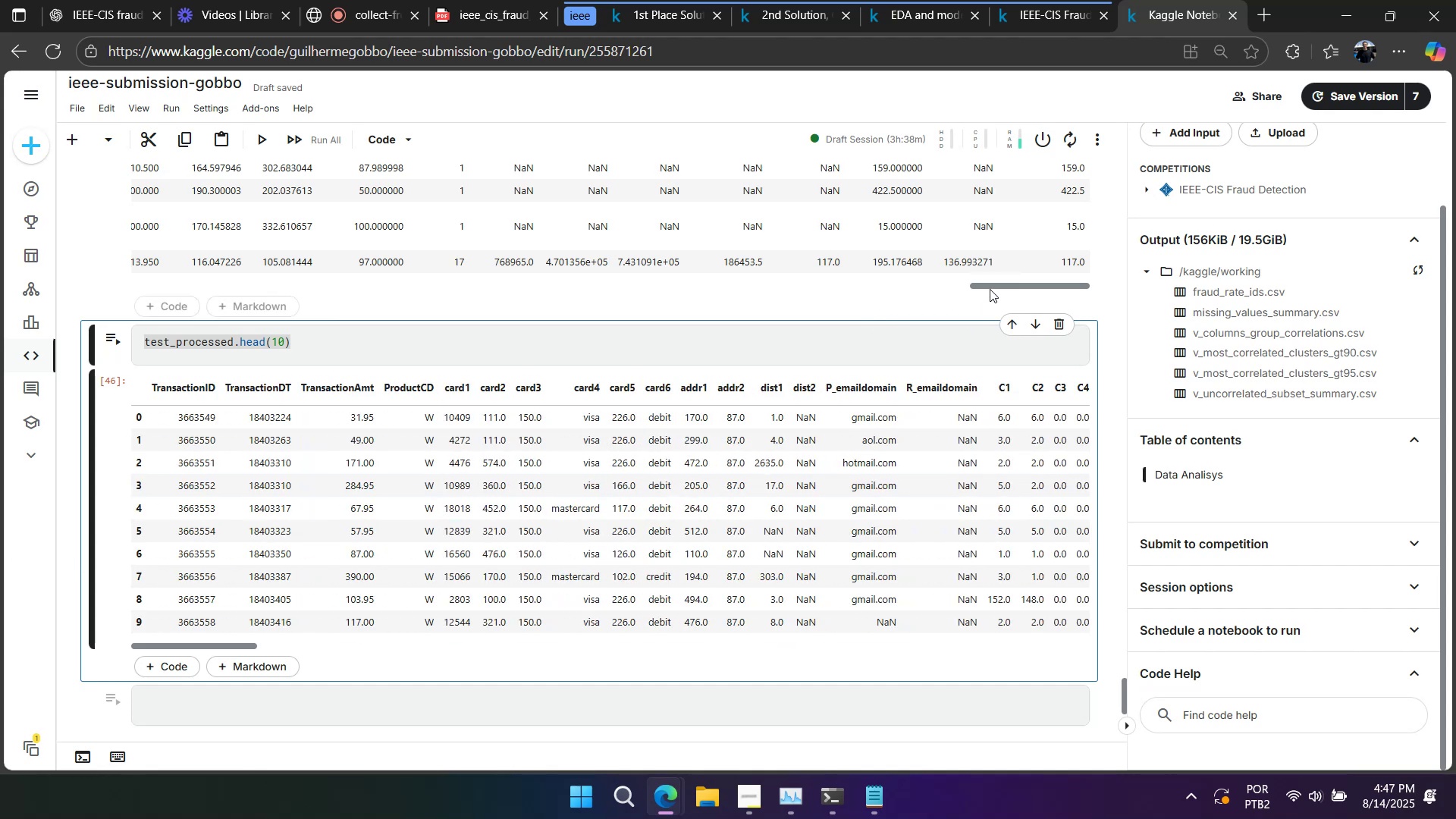 
left_click_drag(start_coordinate=[991, 287], to_coordinate=[146, 322])
 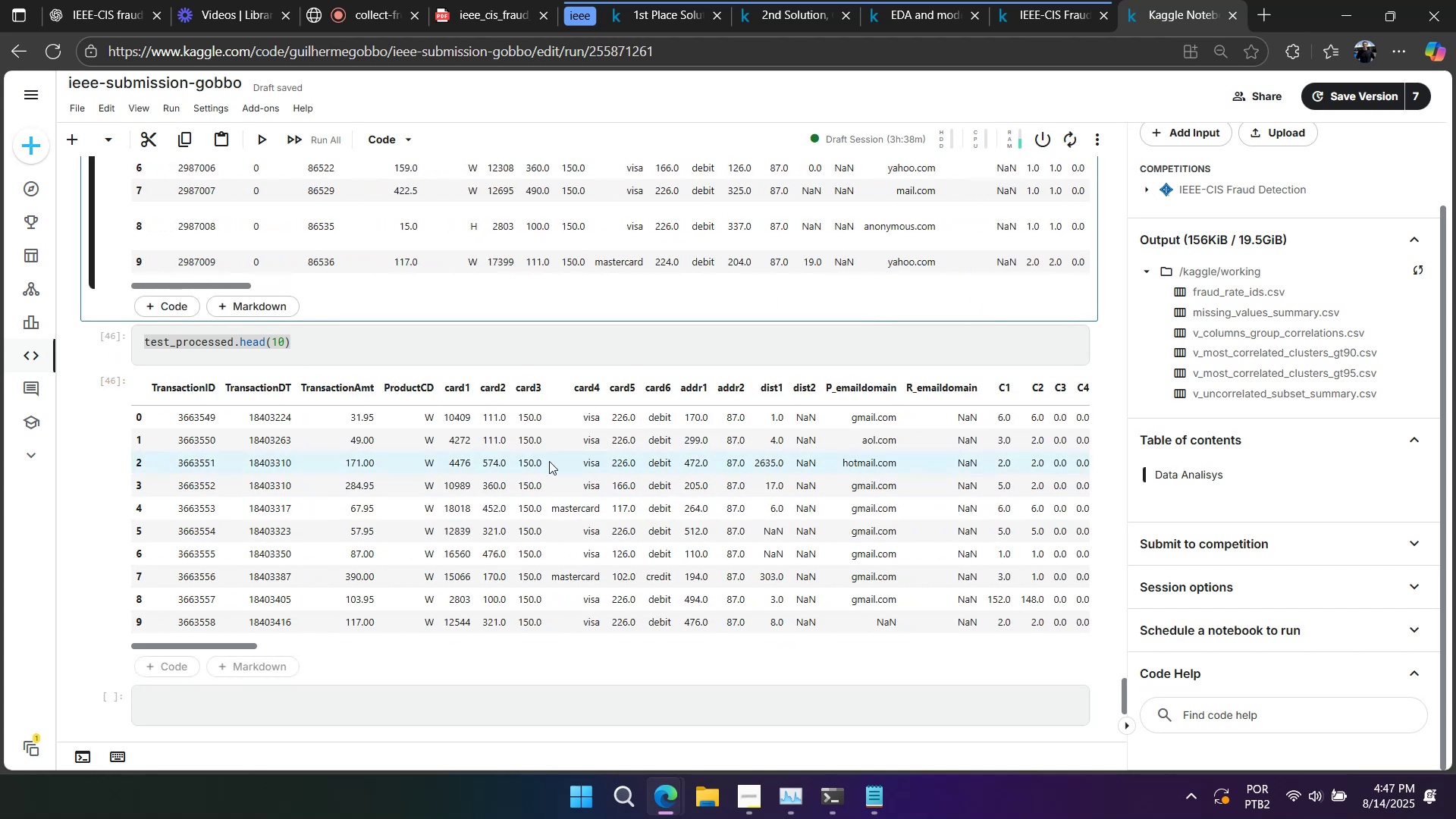 
scroll: coordinate [537, 463], scroll_direction: up, amount: 1.0
 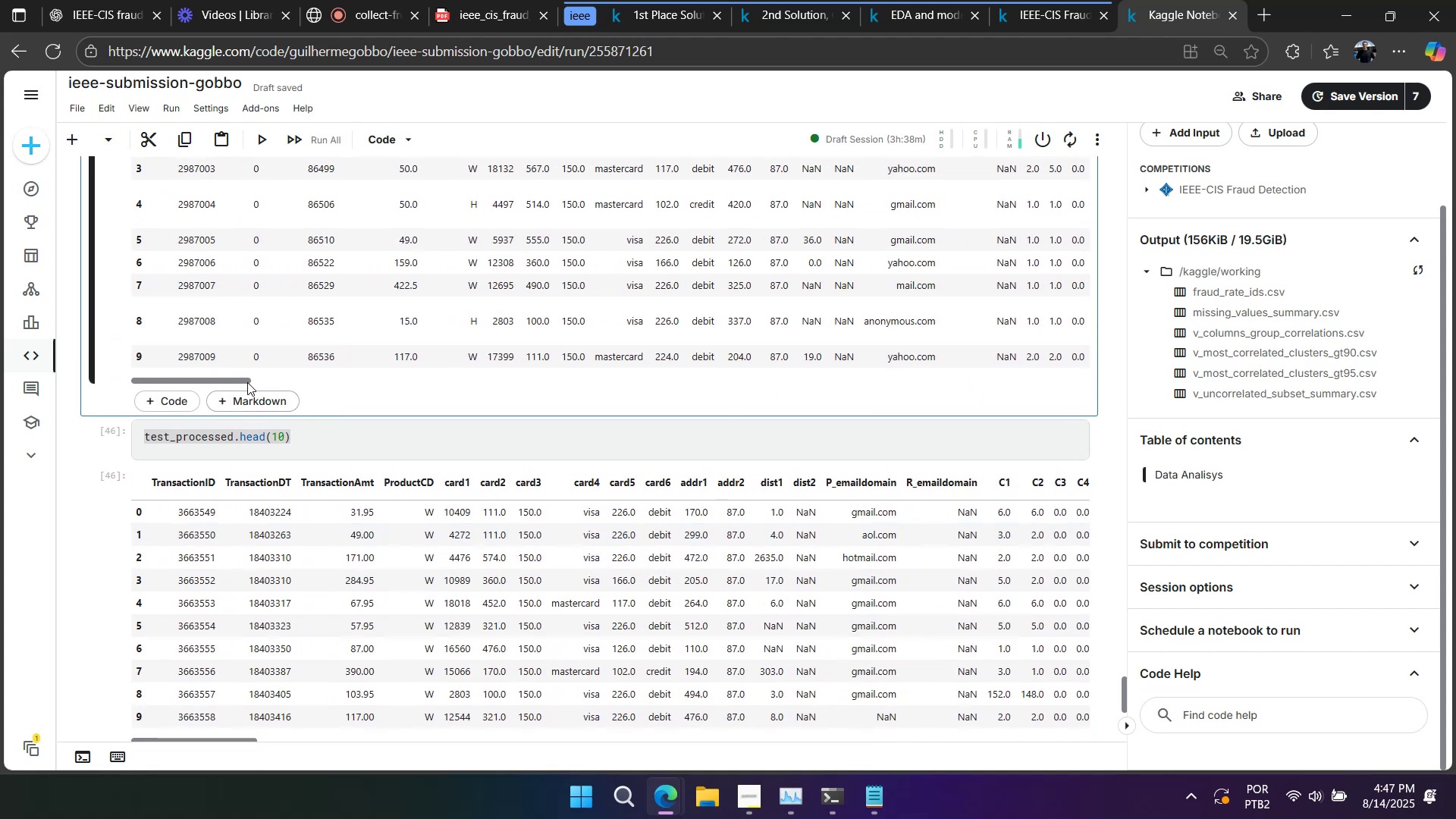 
left_click_drag(start_coordinate=[237, 379], to_coordinate=[219, 378])
 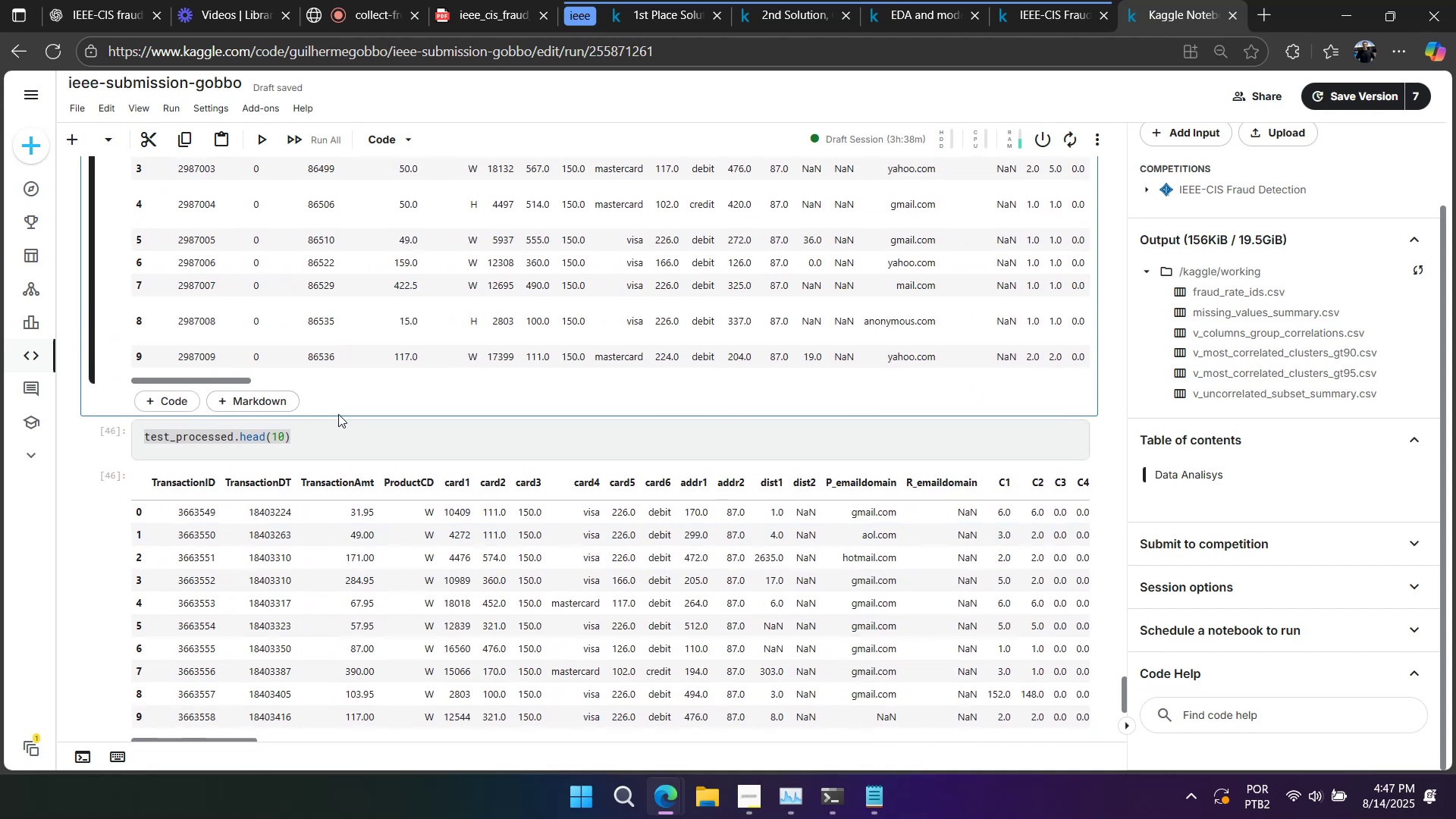 
scroll: coordinate [382, 425], scroll_direction: up, amount: 5.0
 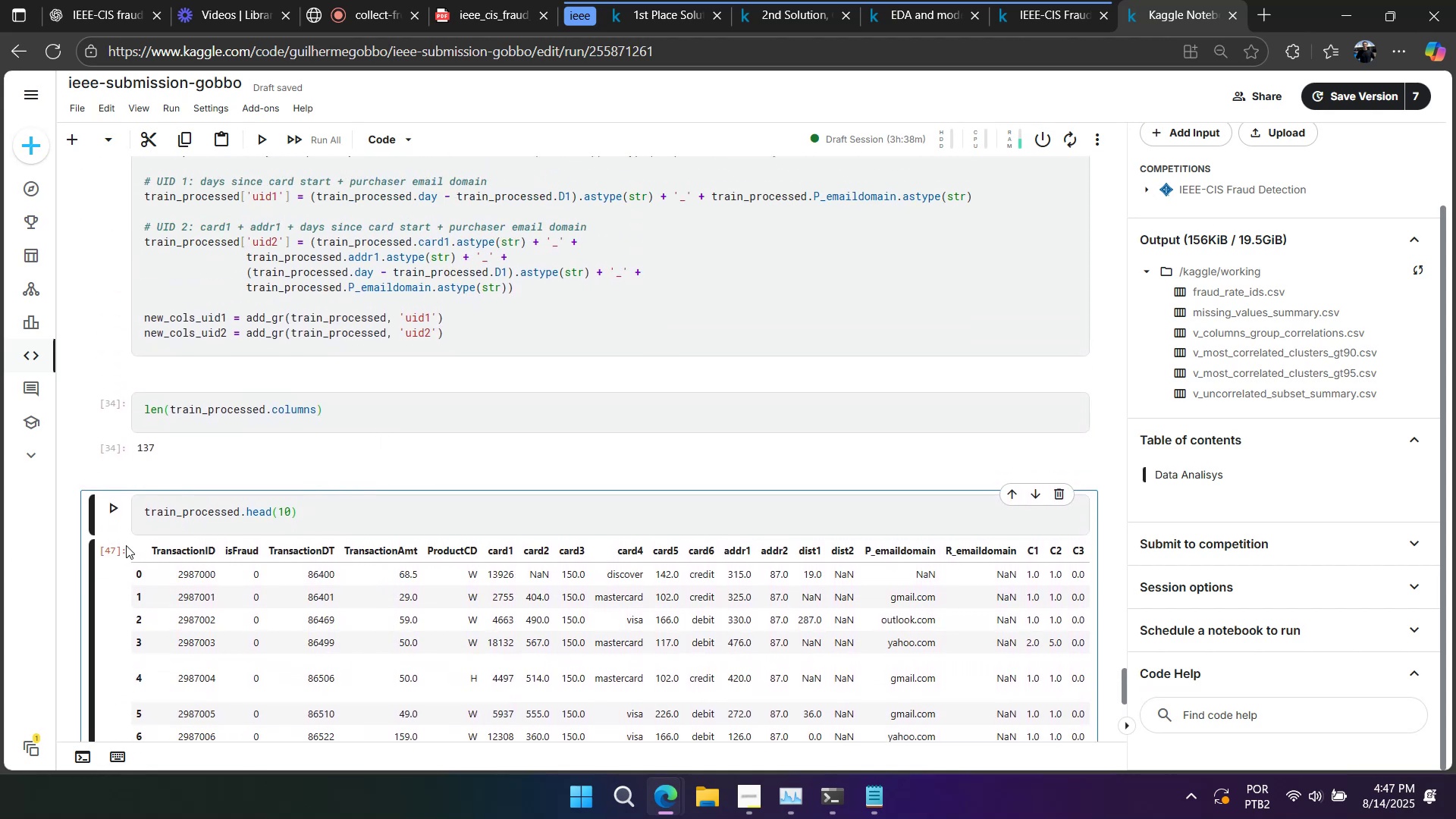 
left_click([123, 530])
 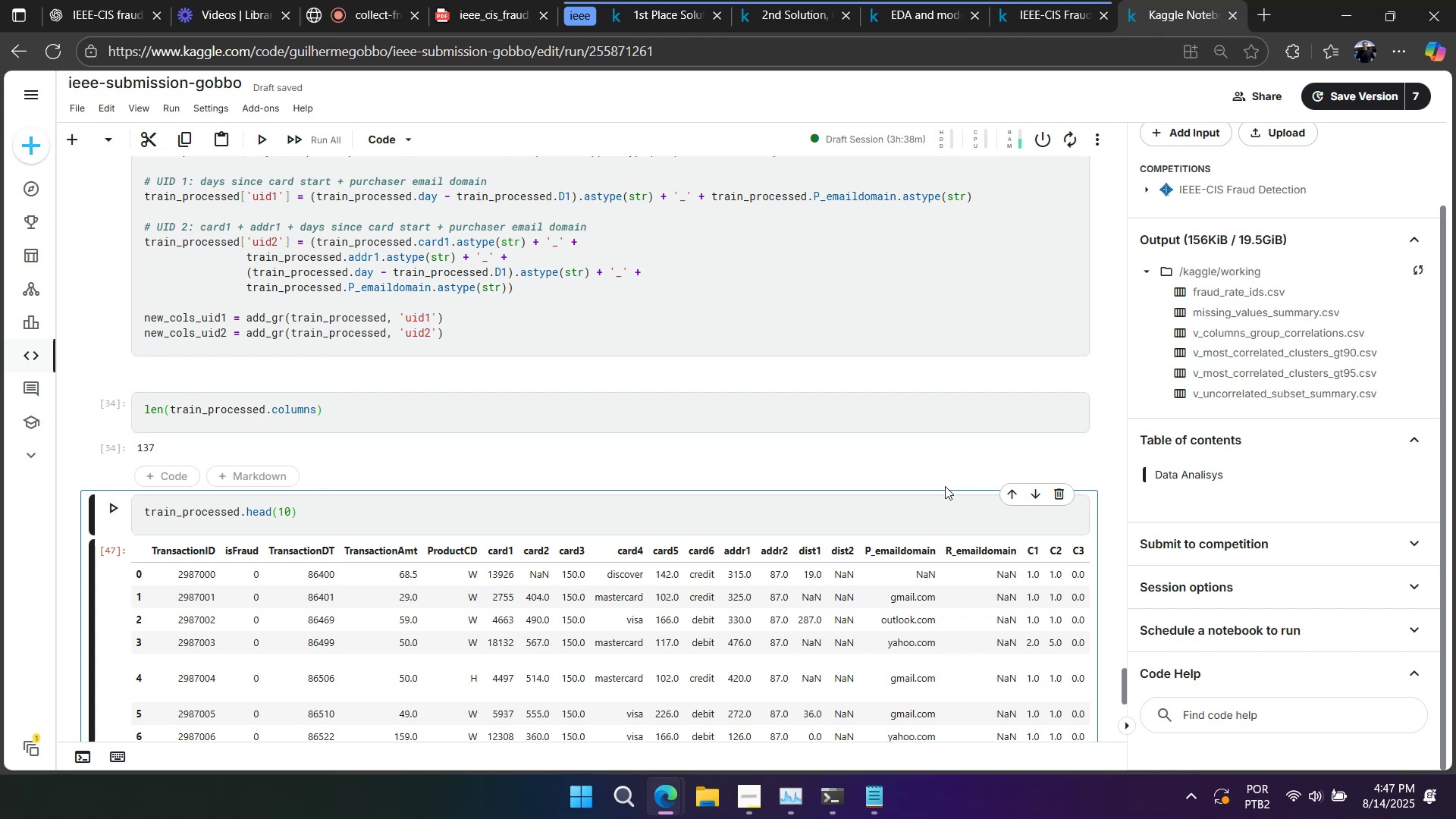 
key(A)
 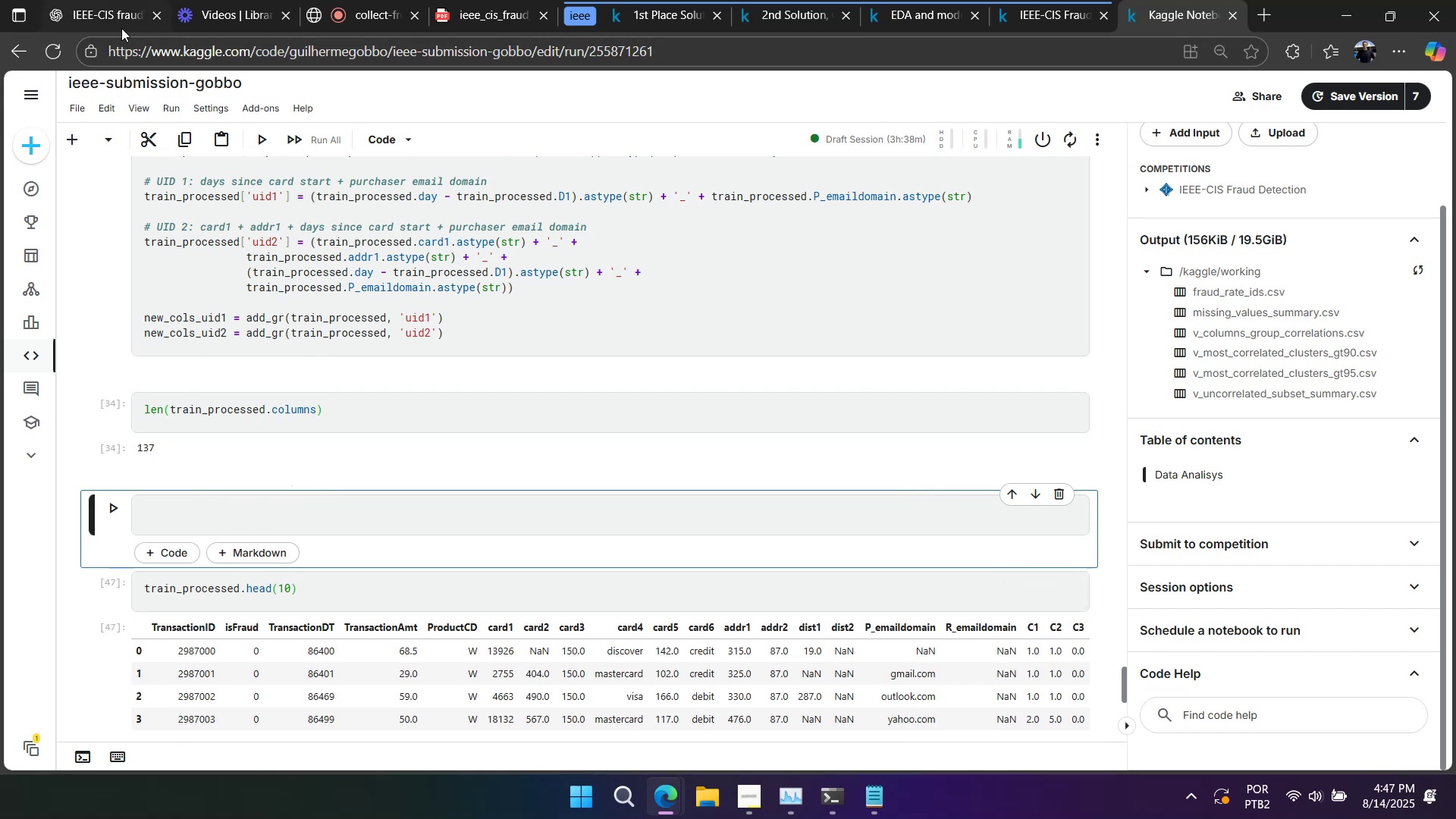 
left_click([119, 24])
 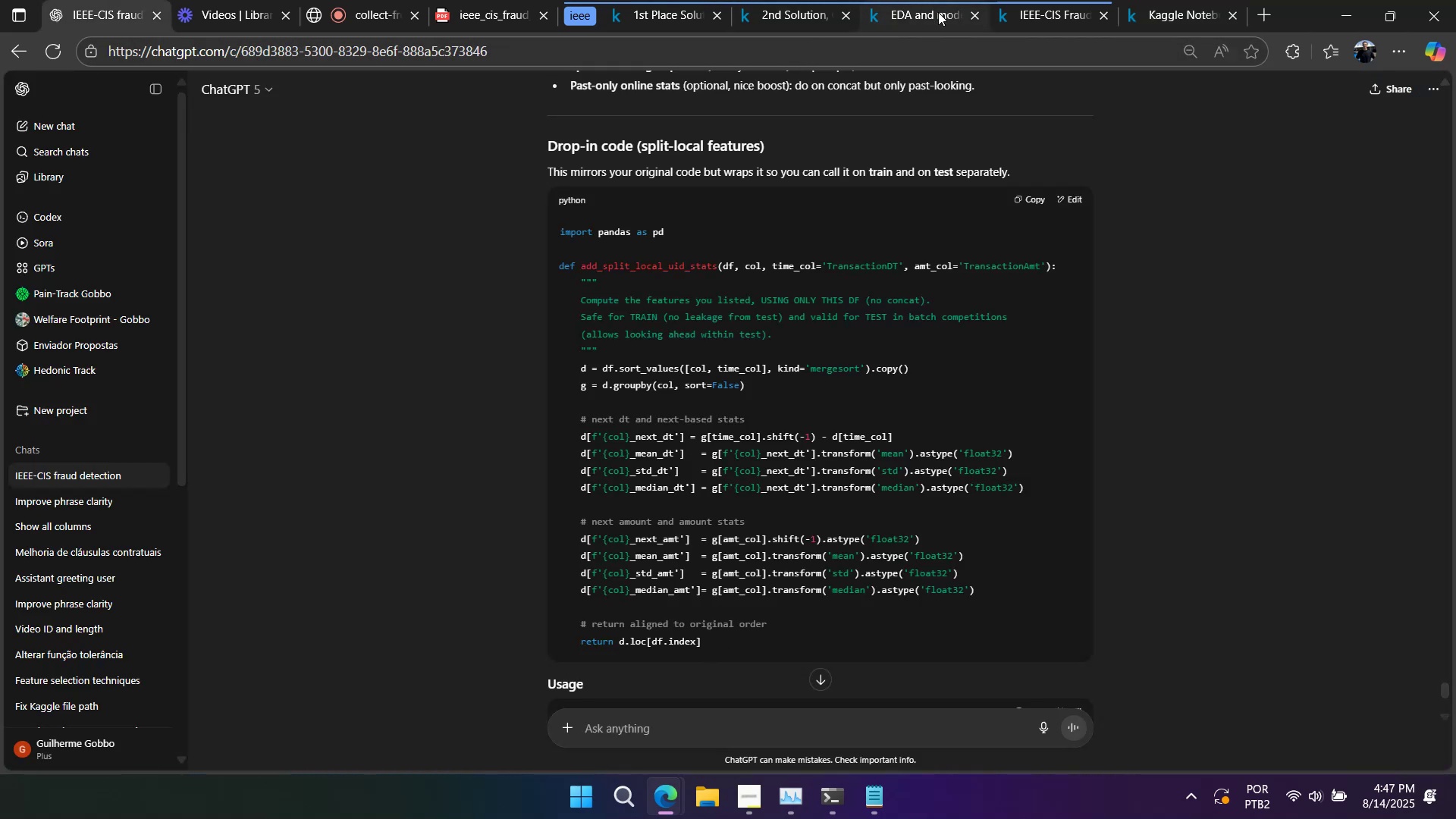 
left_click([591, 15])
 